 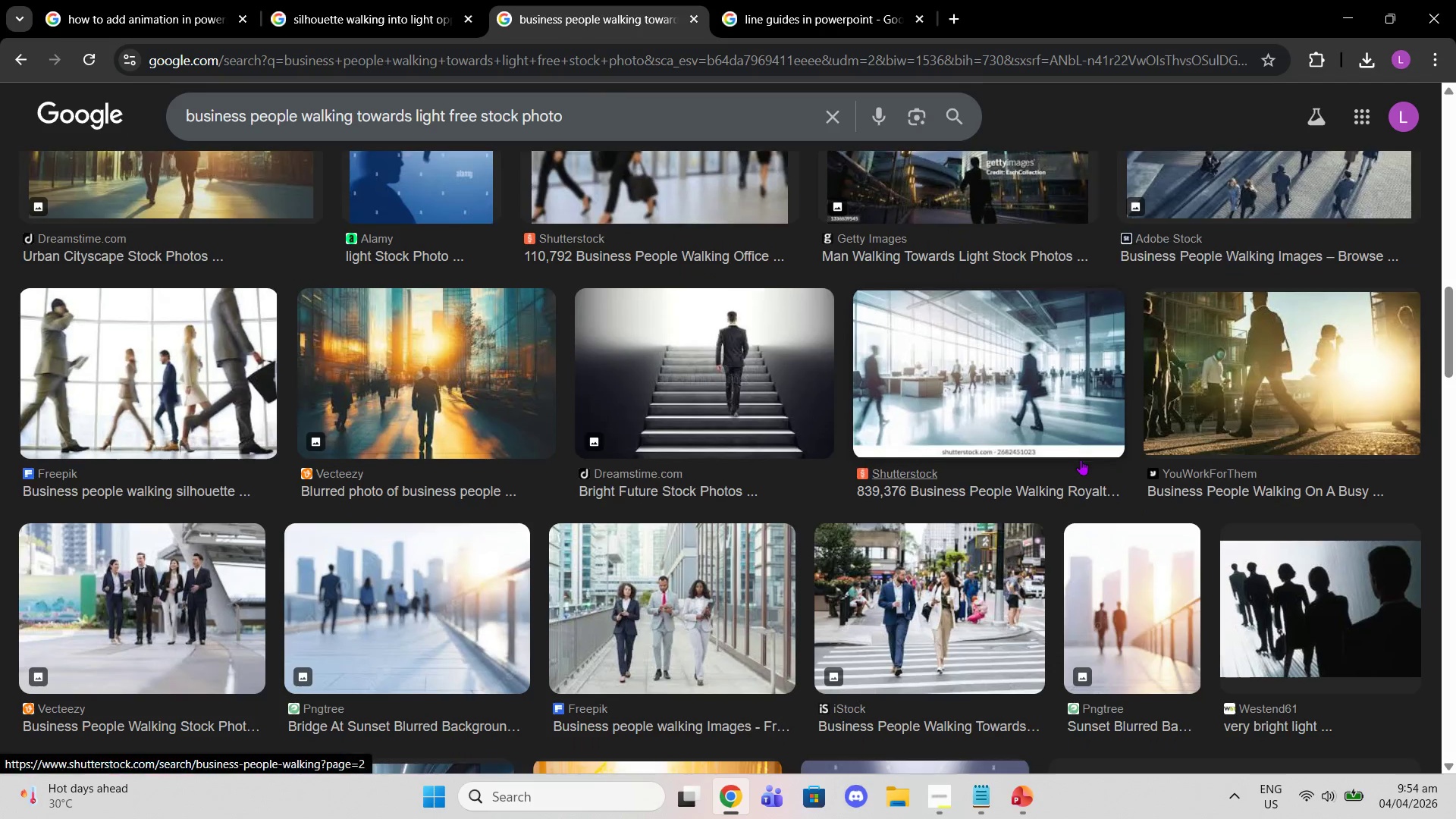 
scroll: coordinate [1092, 358], scroll_direction: down, amount: 24.0
 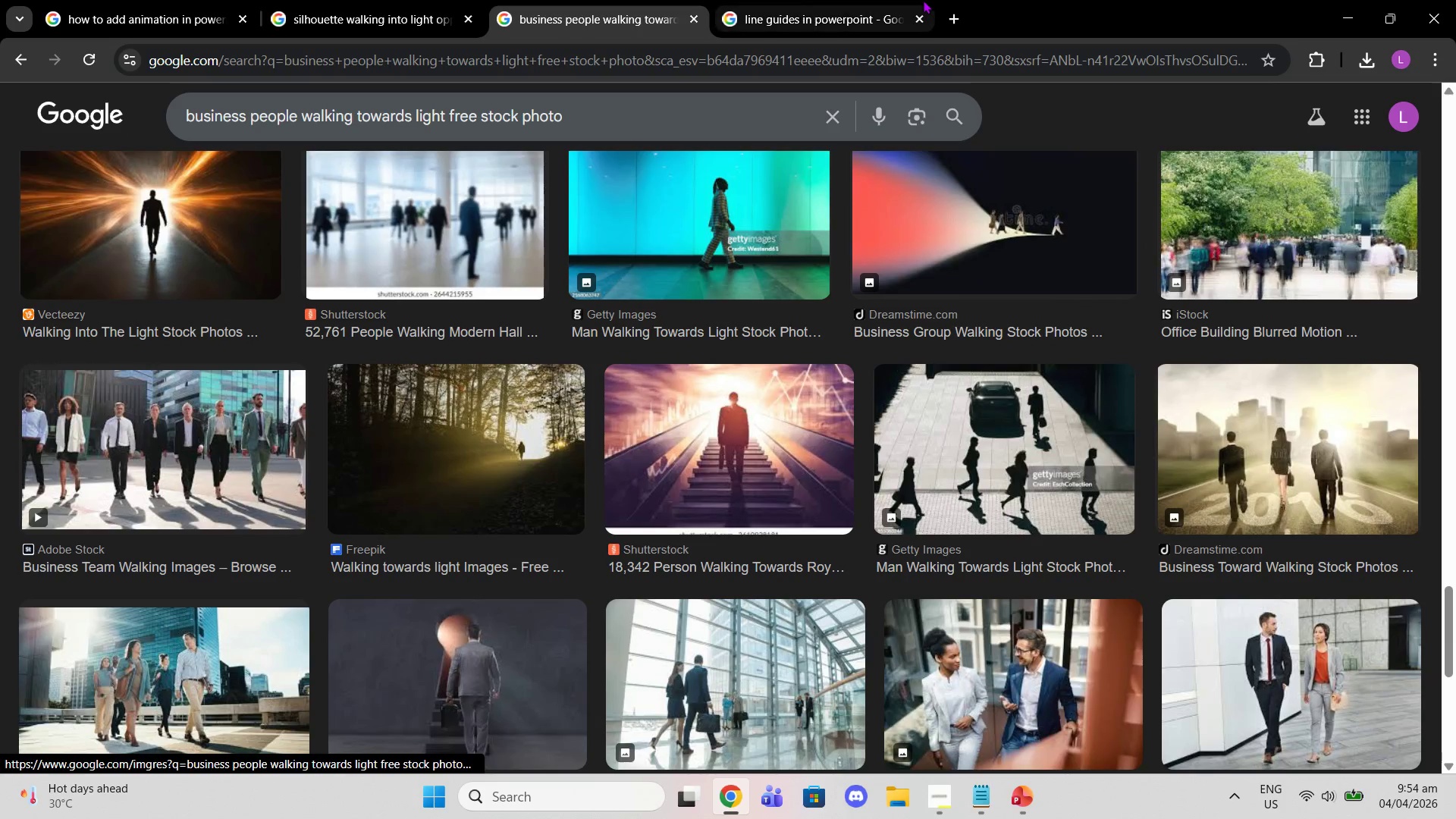 
left_click([886, 11])
 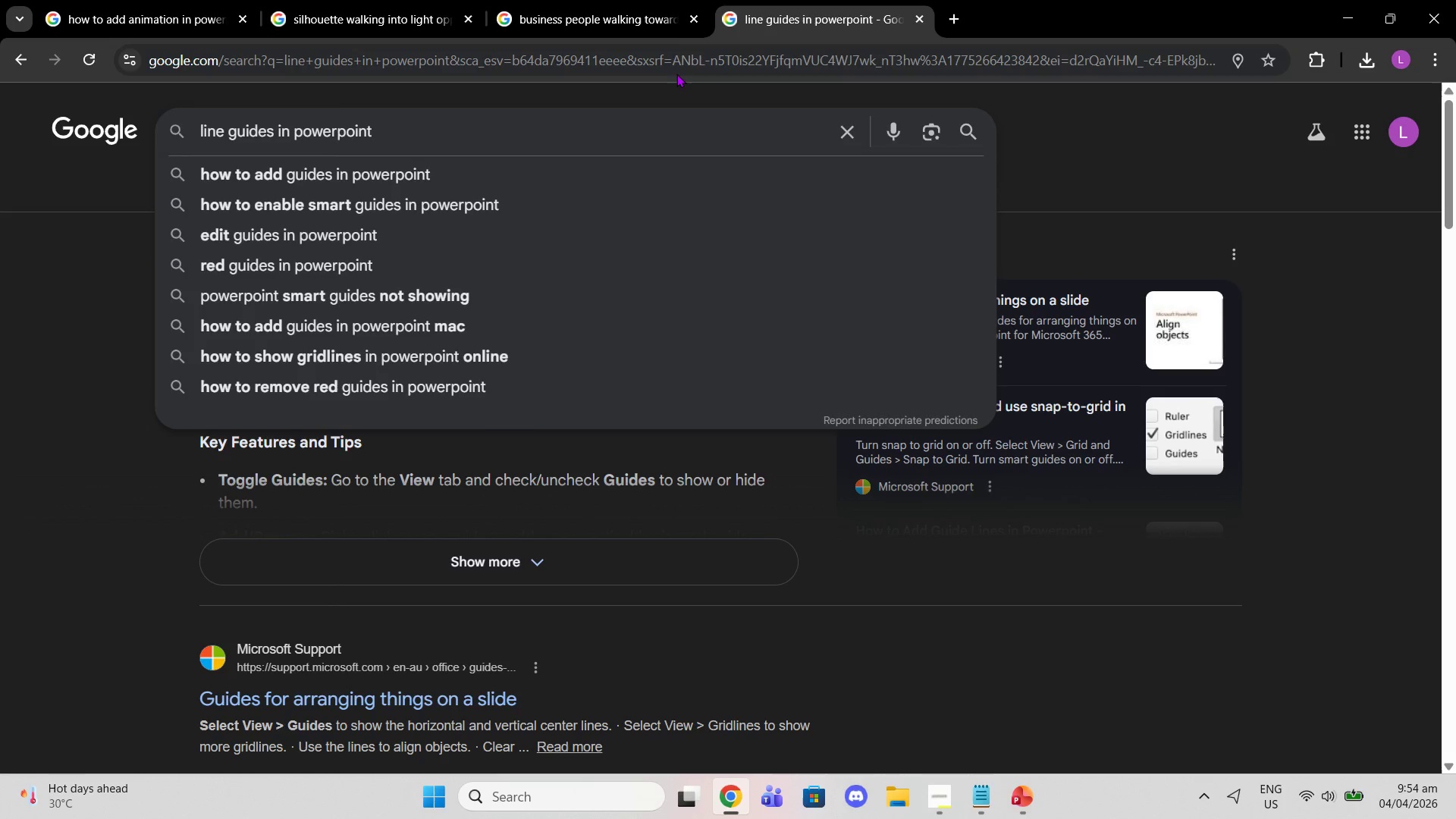 
double_click([675, 45])
 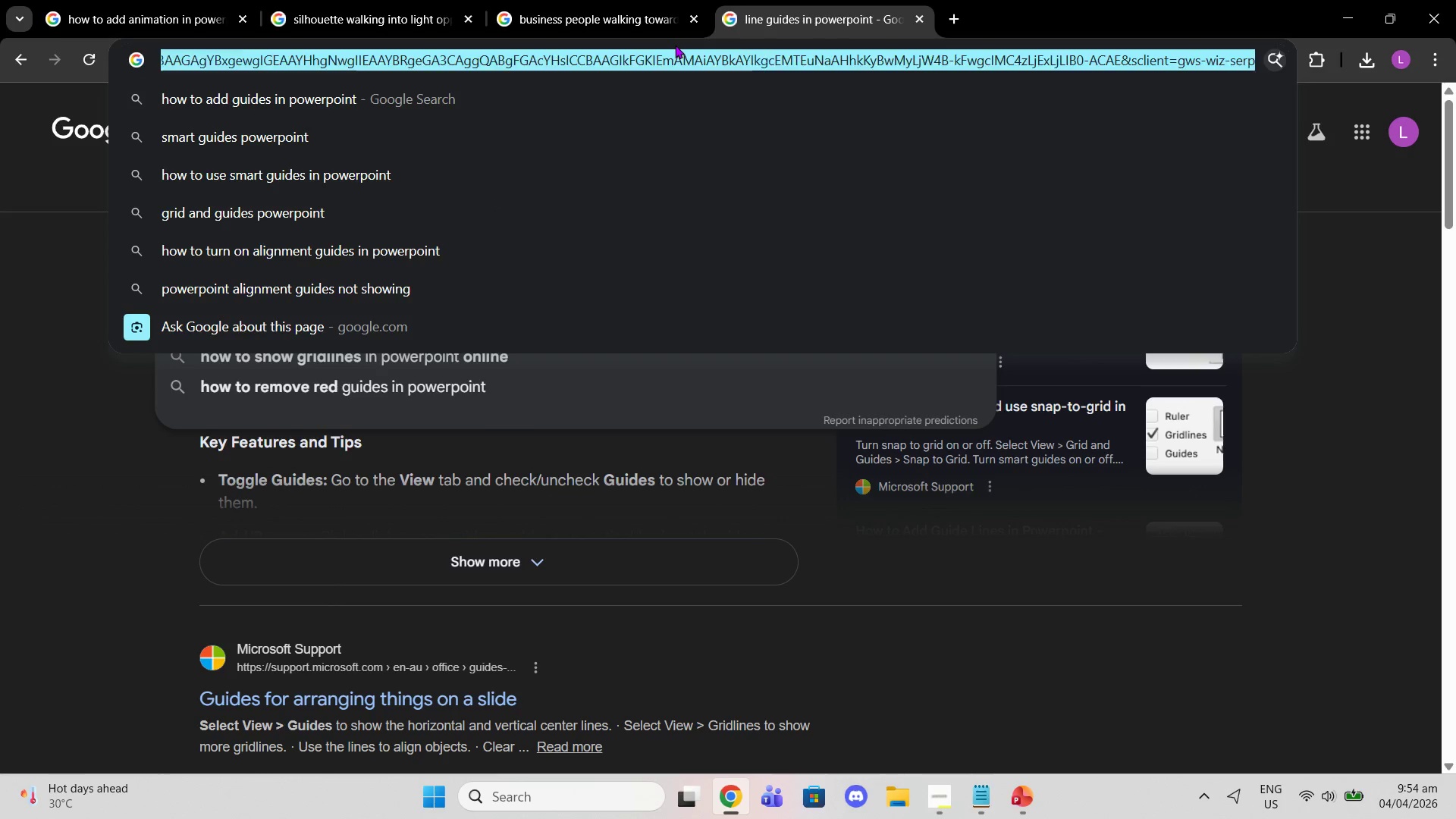 
triple_click([675, 45])
 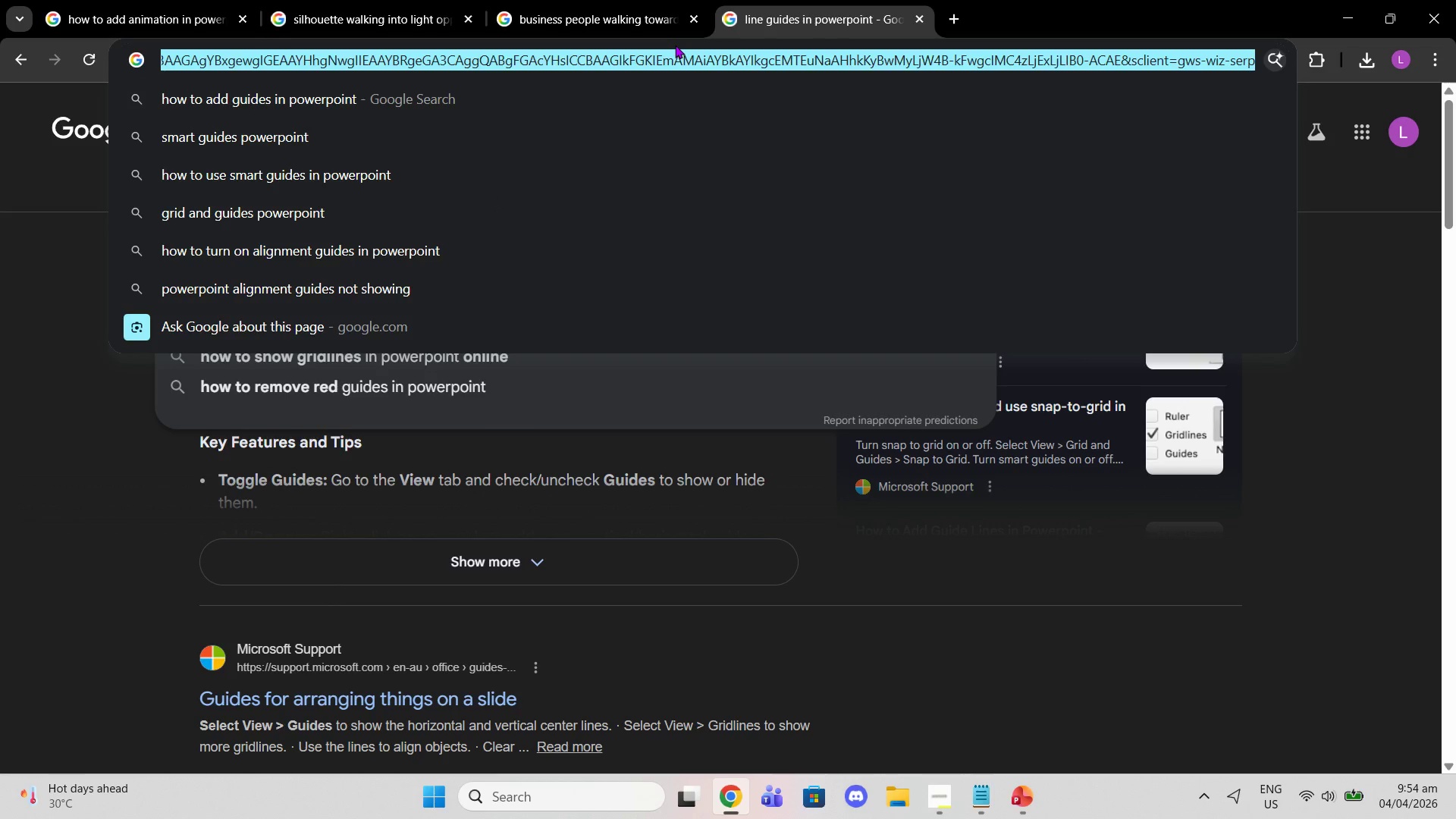 
type(spotlight on single person dark backgroundf)
 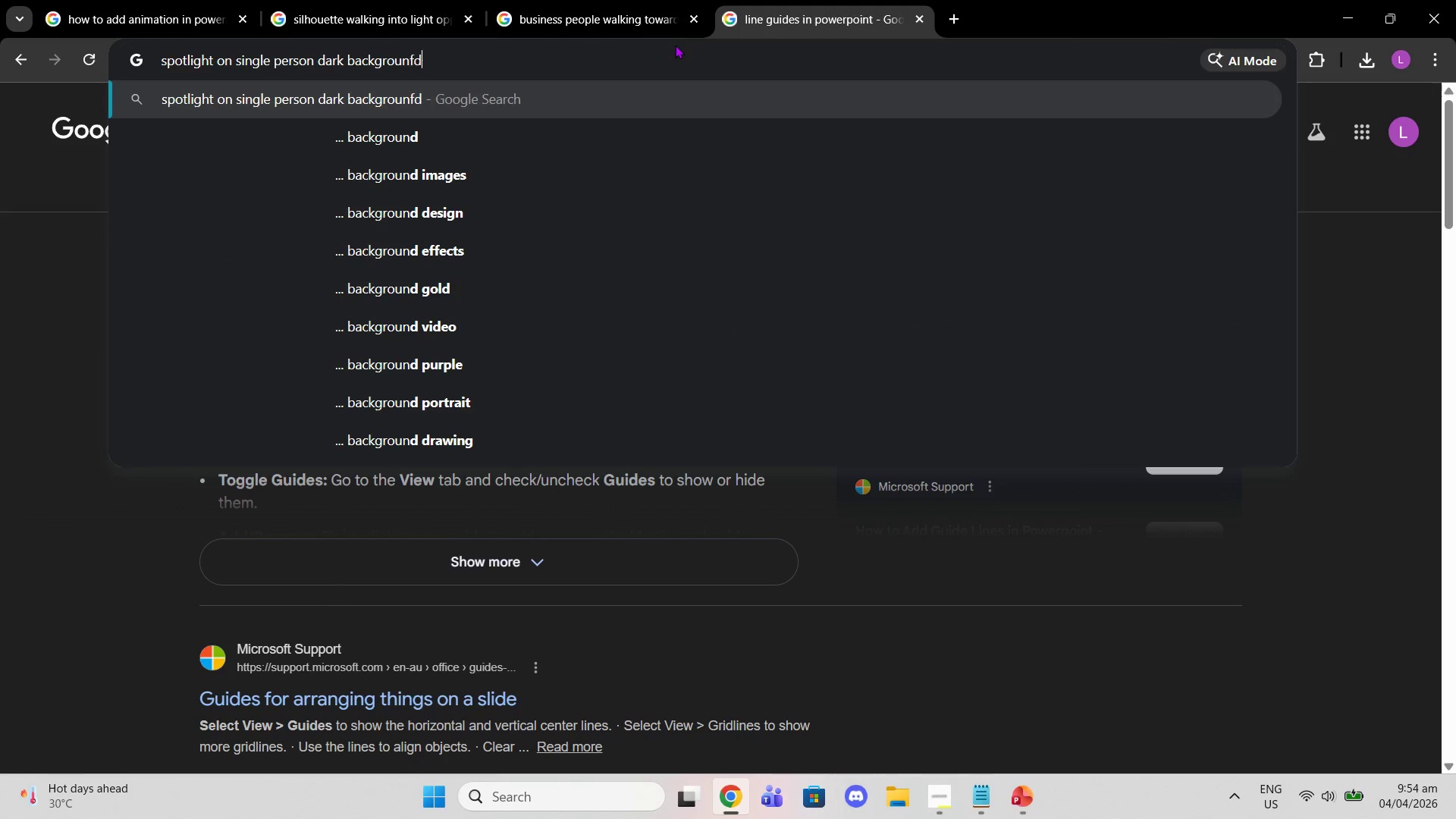 
key(Enter)
 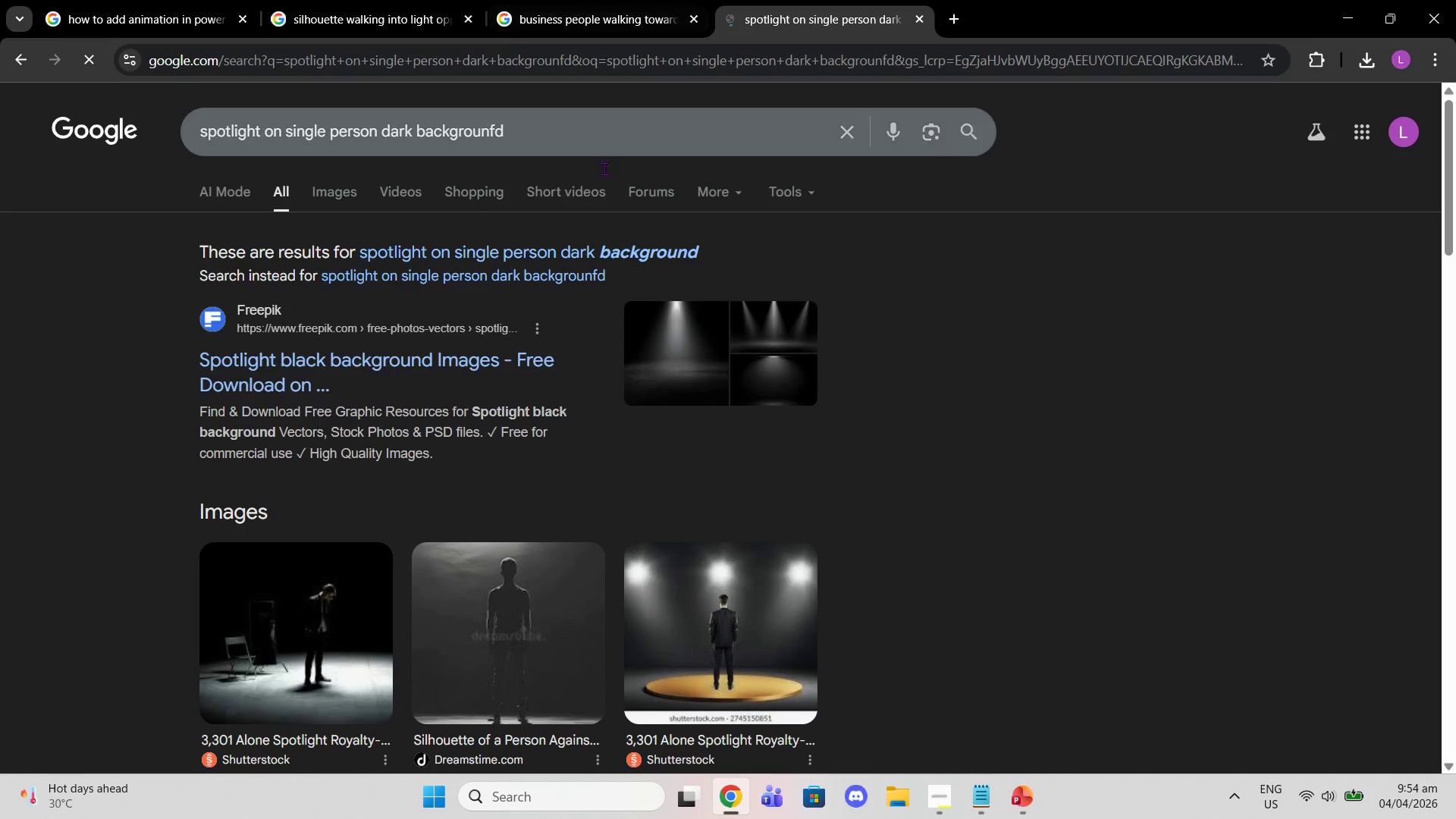 
left_click([611, 241])
 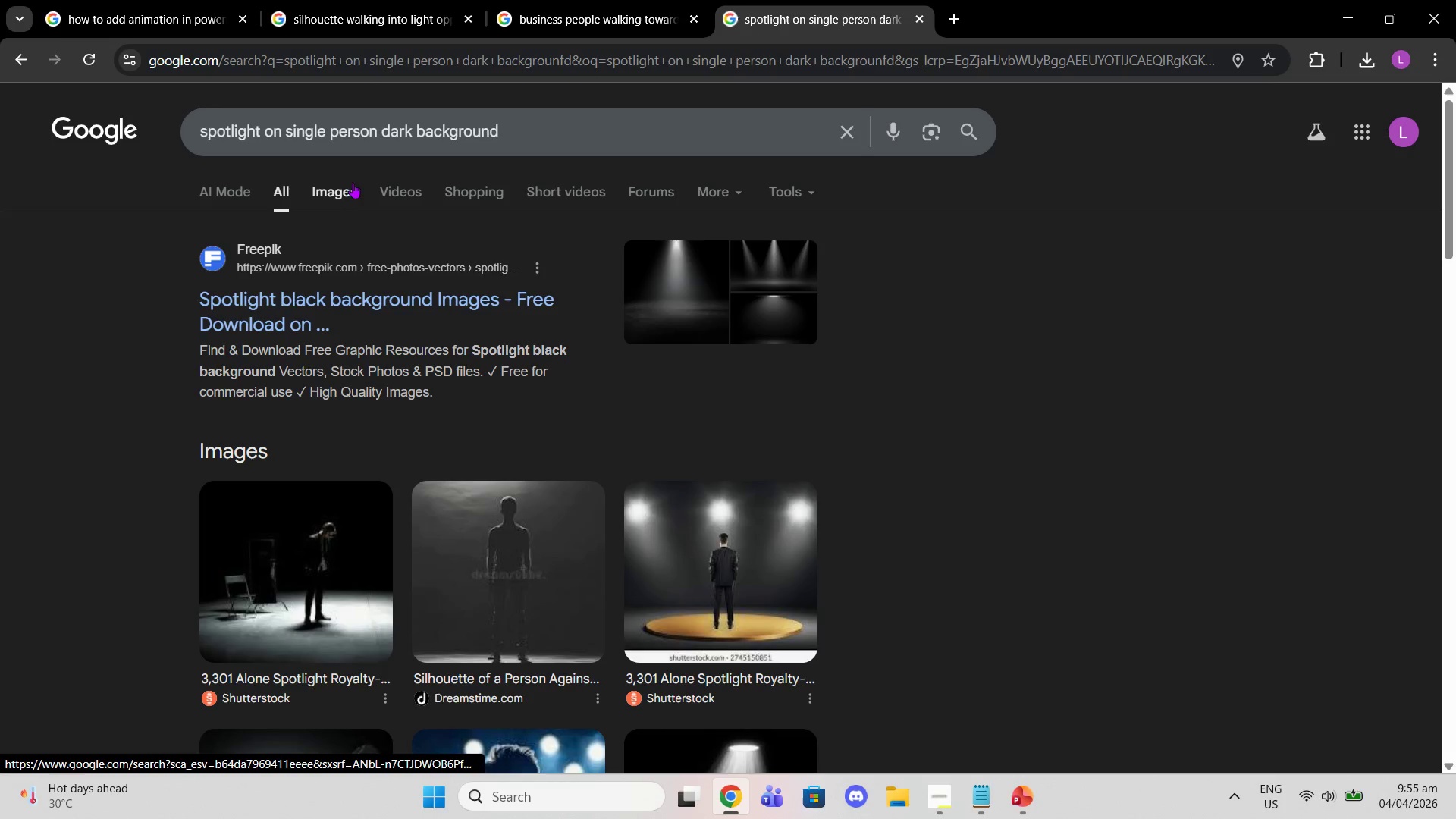 
left_click([338, 190])
 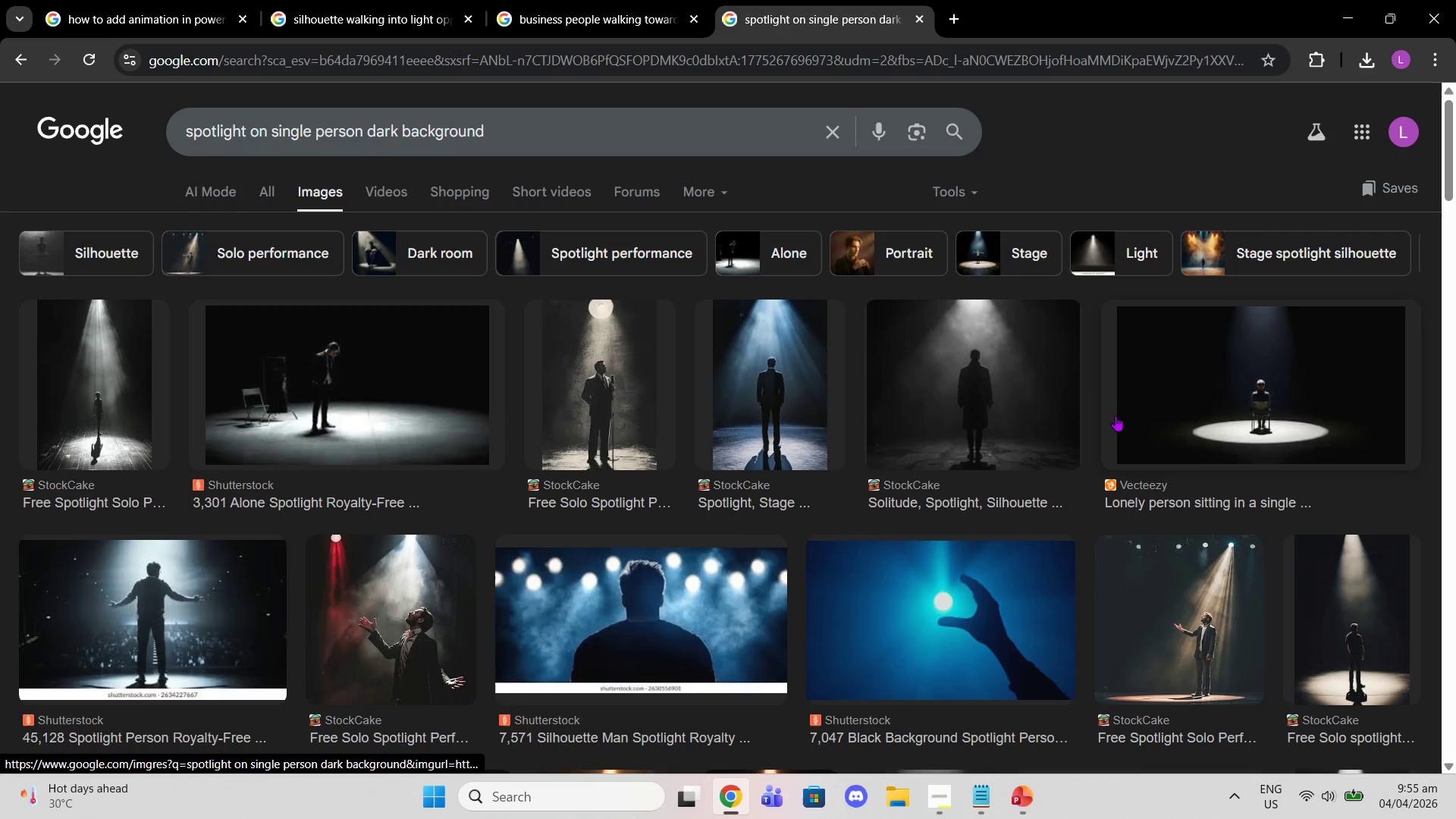 
wait(5.78)
 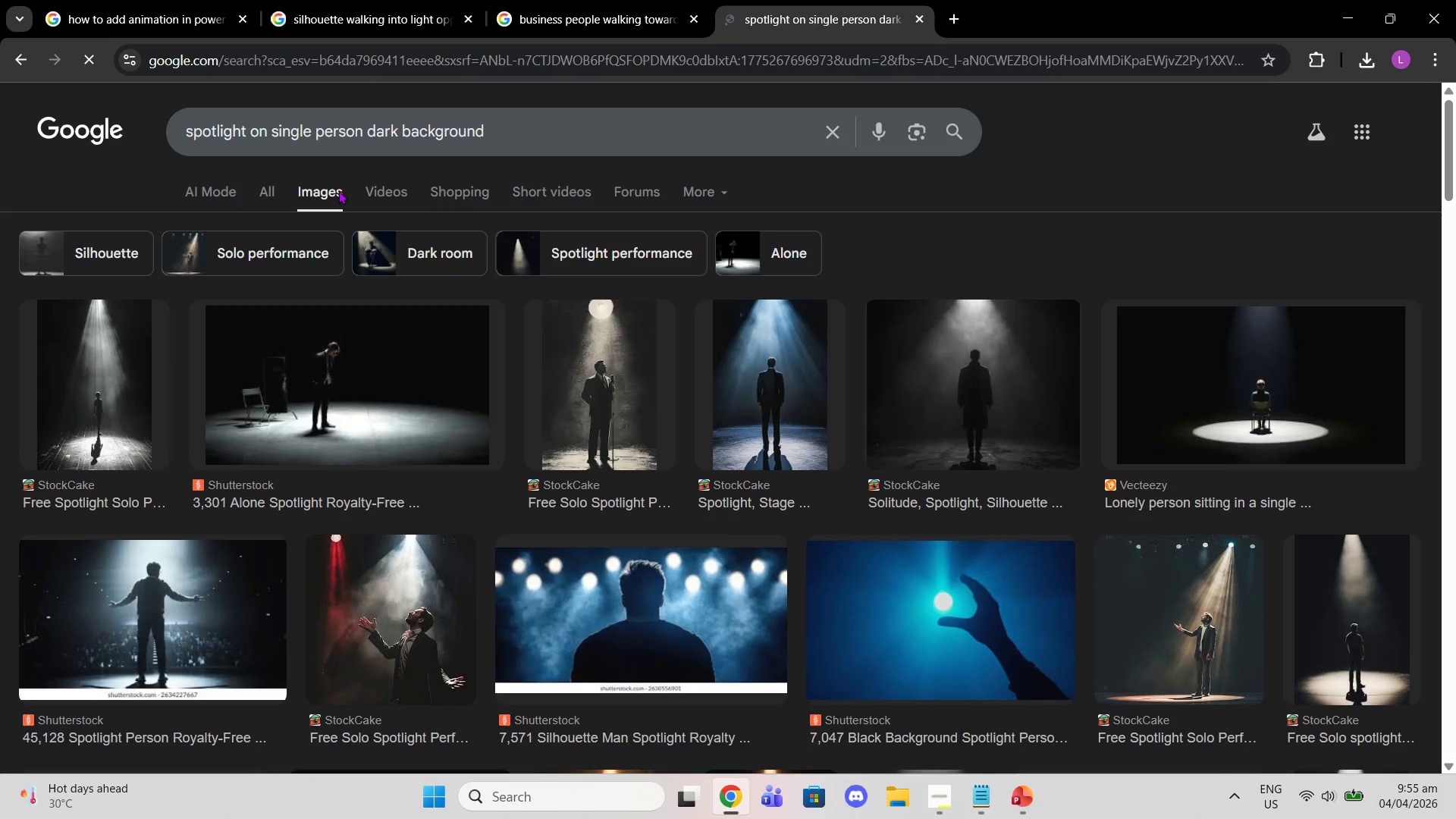 
left_click([1058, 400])
 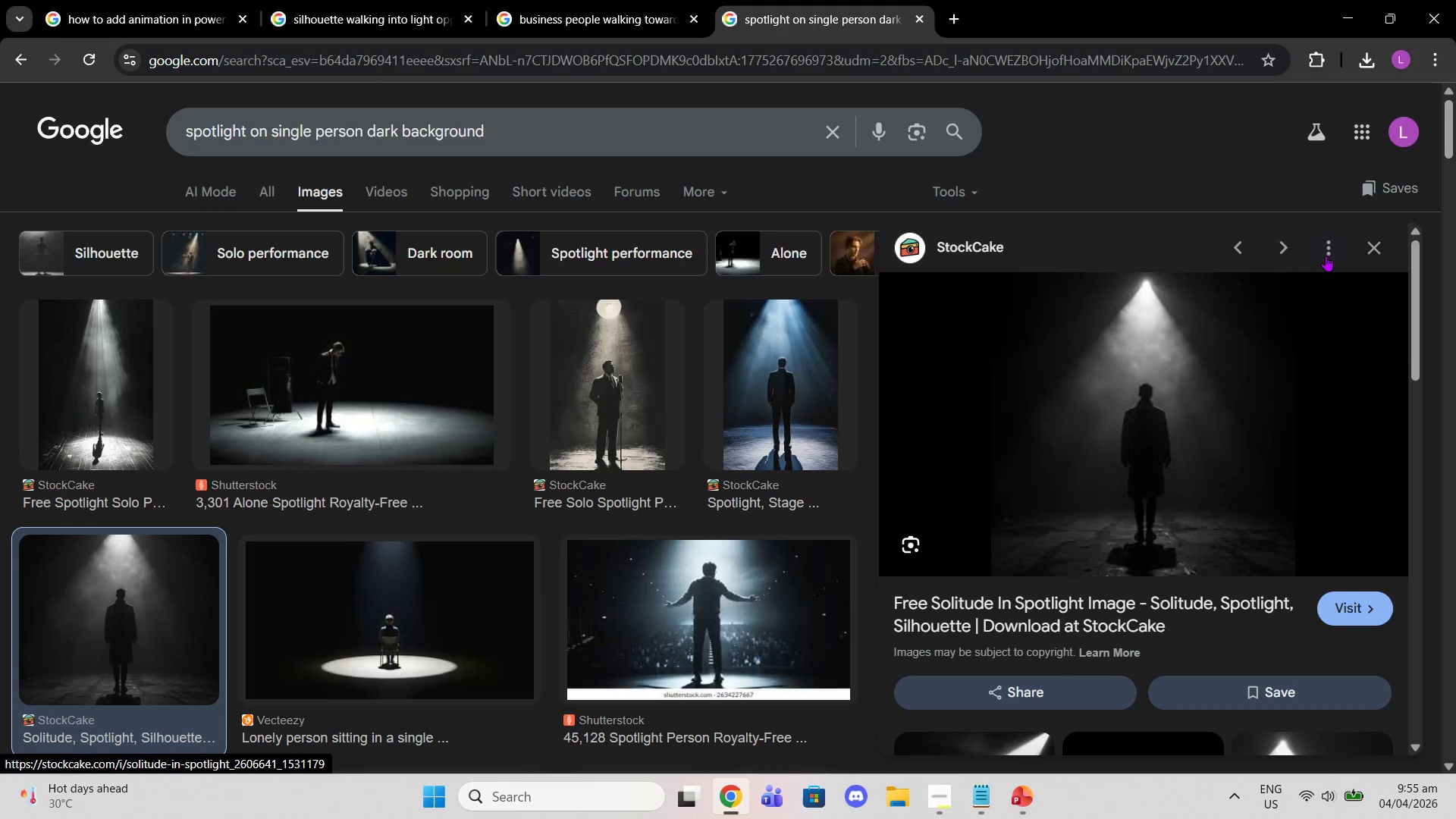 
left_click([1372, 250])
 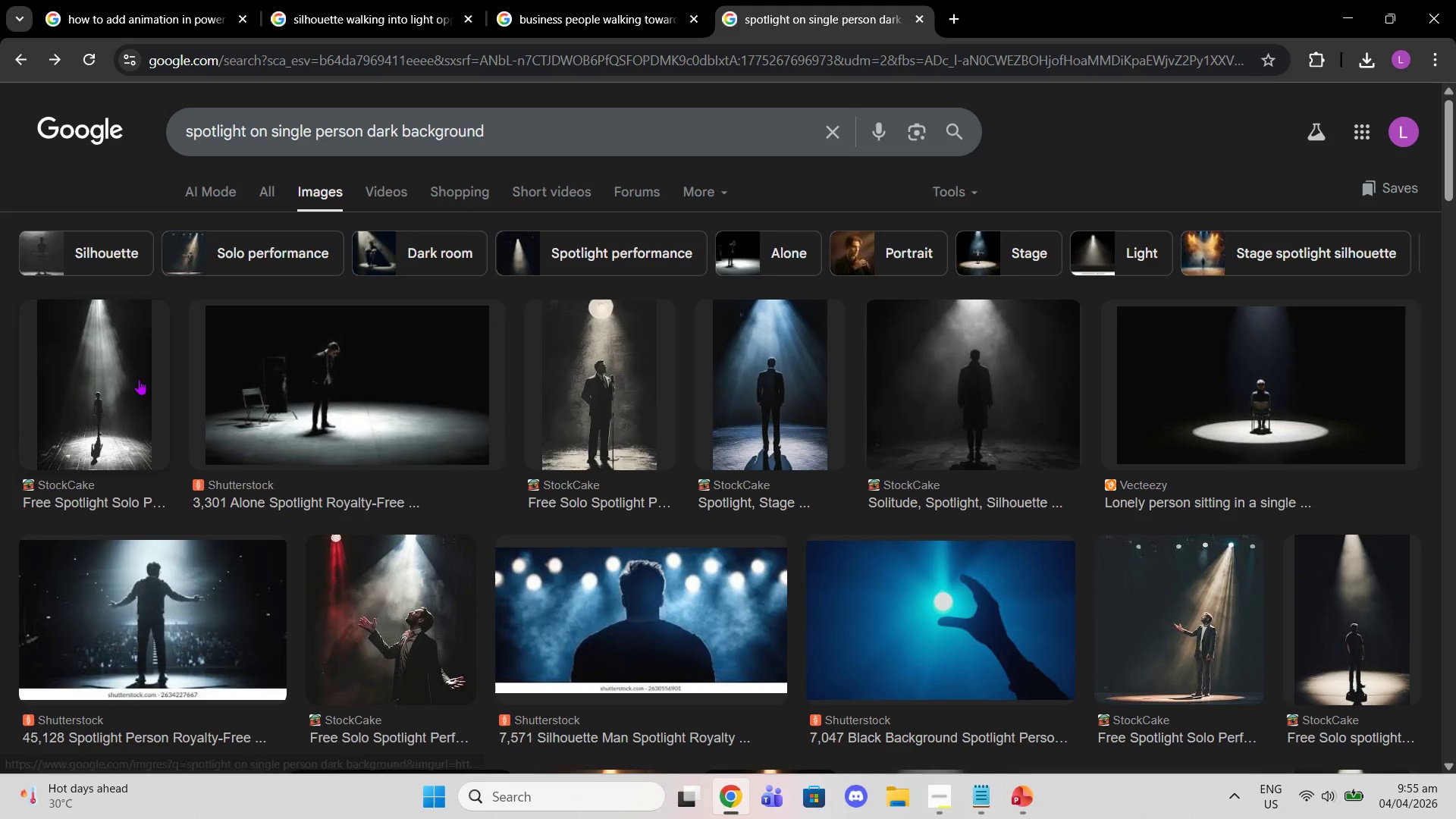 
scroll: coordinate [927, 284], scroll_direction: down, amount: 11.0
 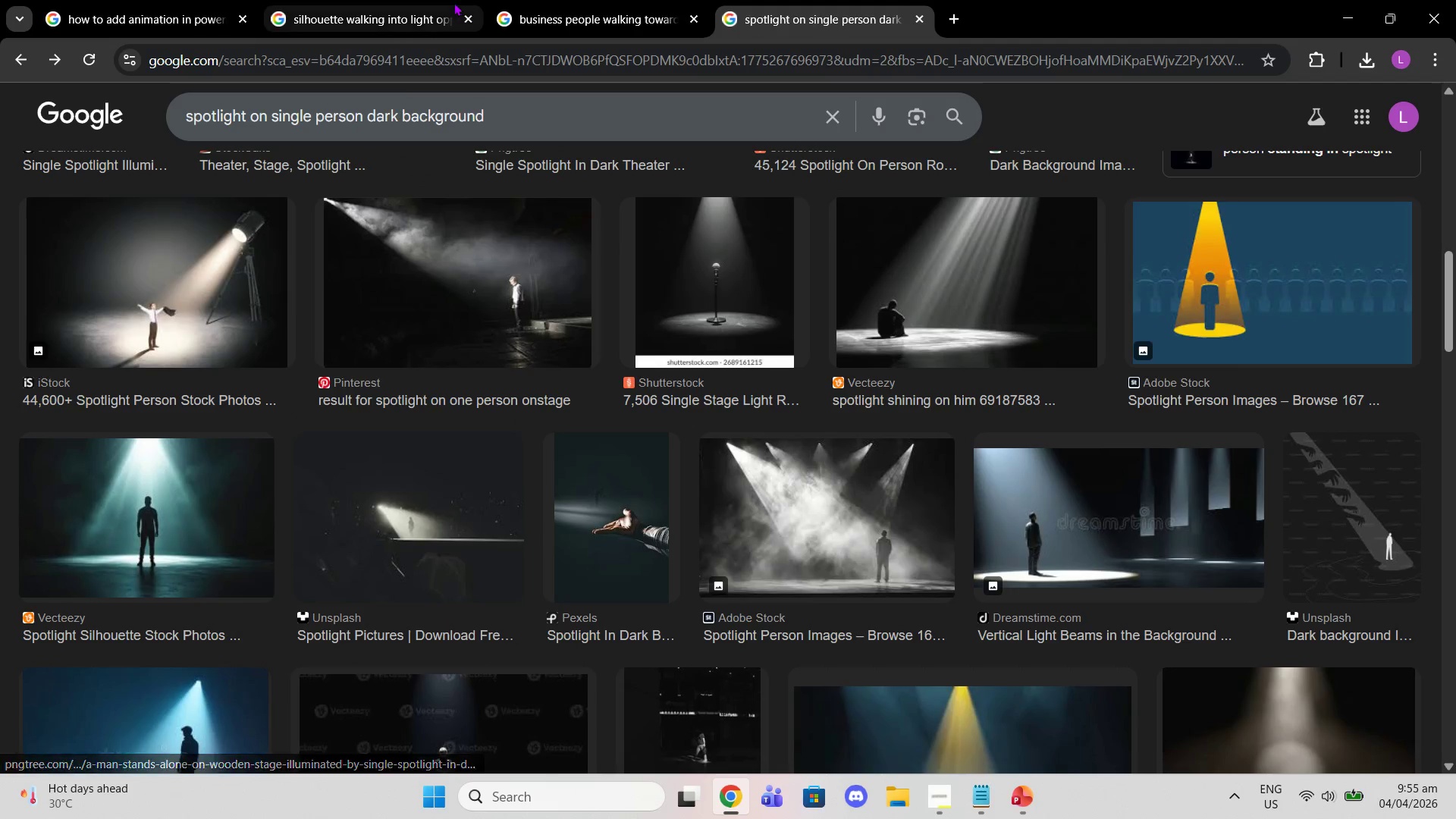 
left_click([596, 0])
 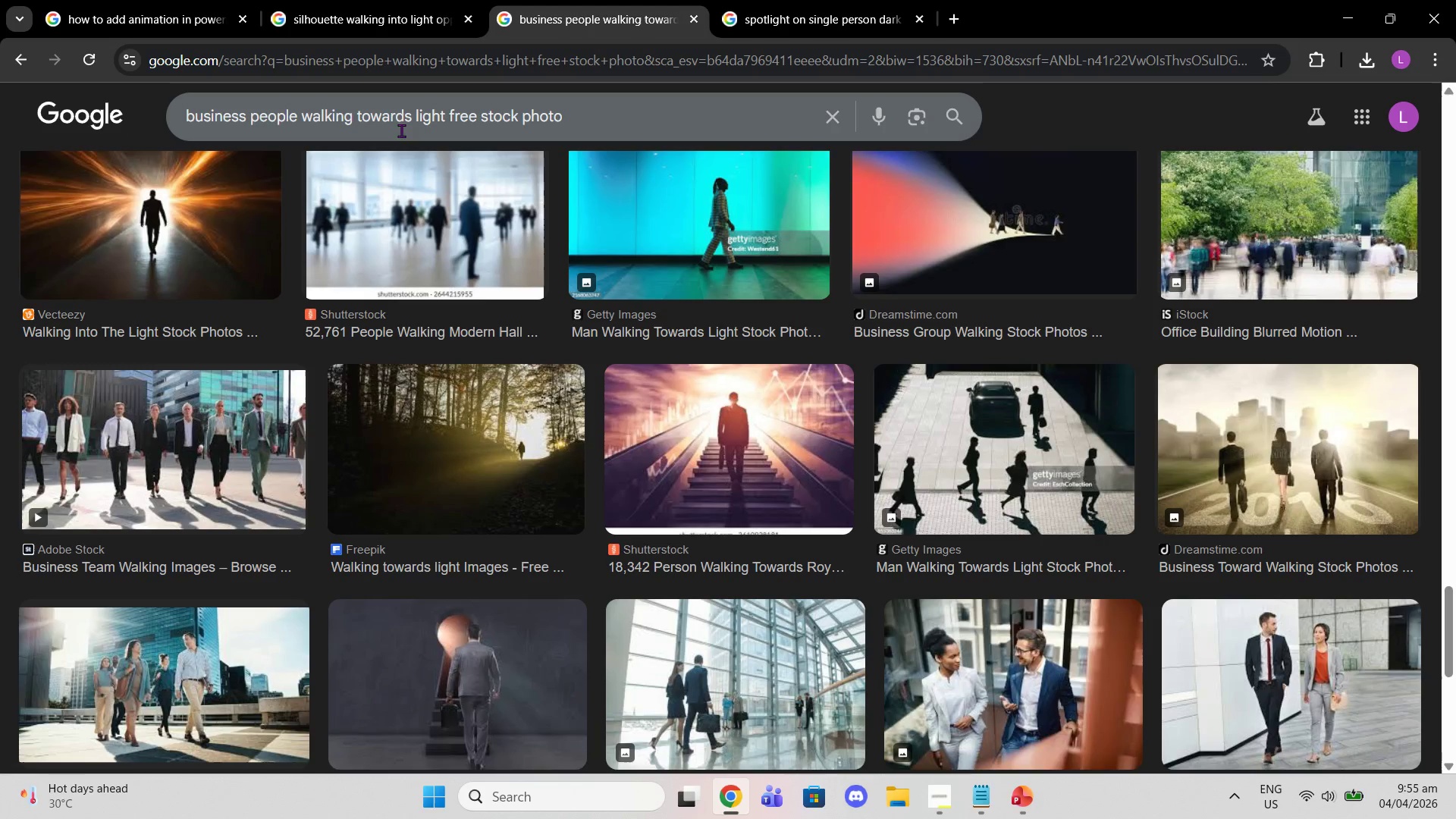 
double_click([397, 121])
 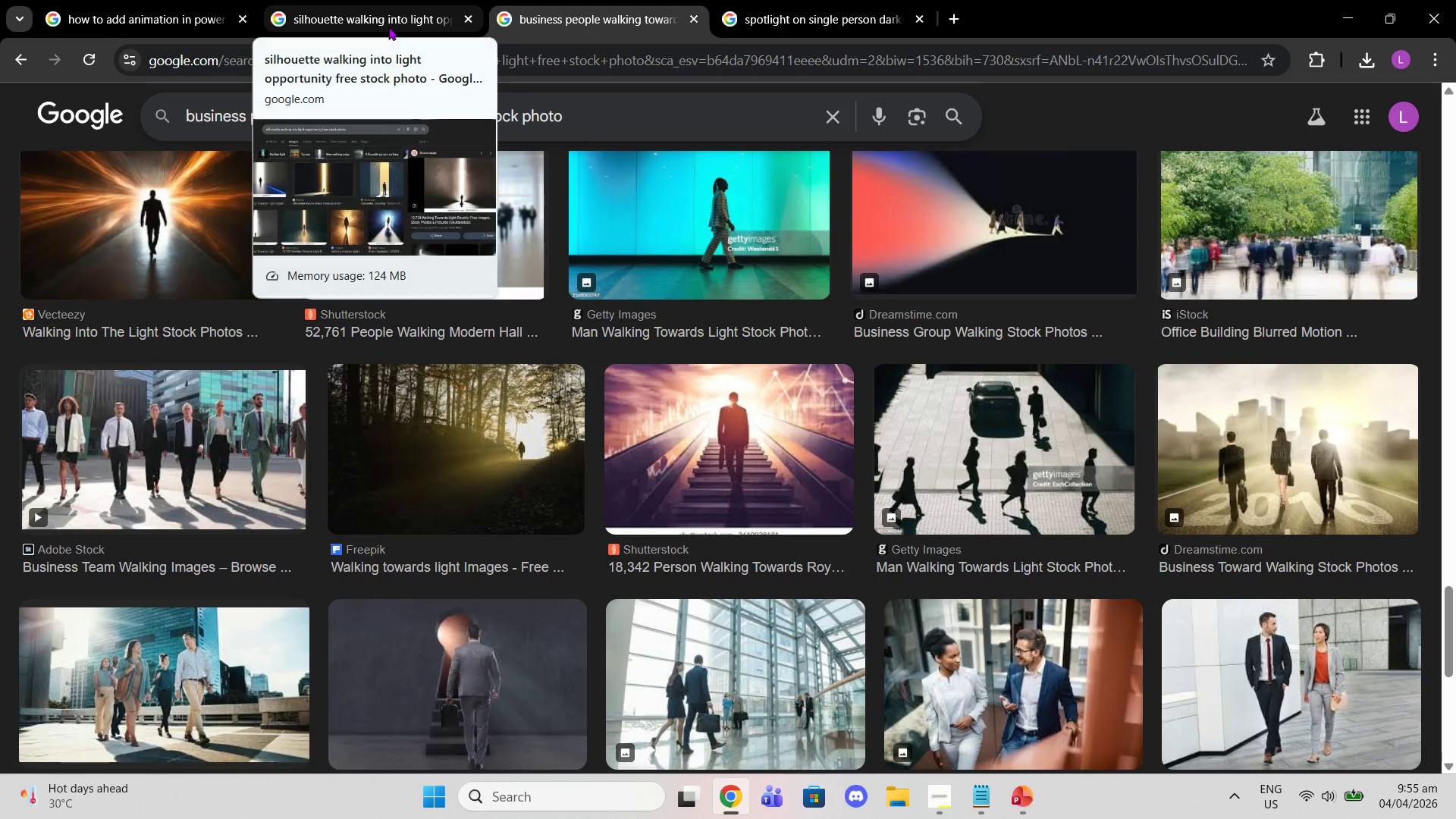 
type(into )
 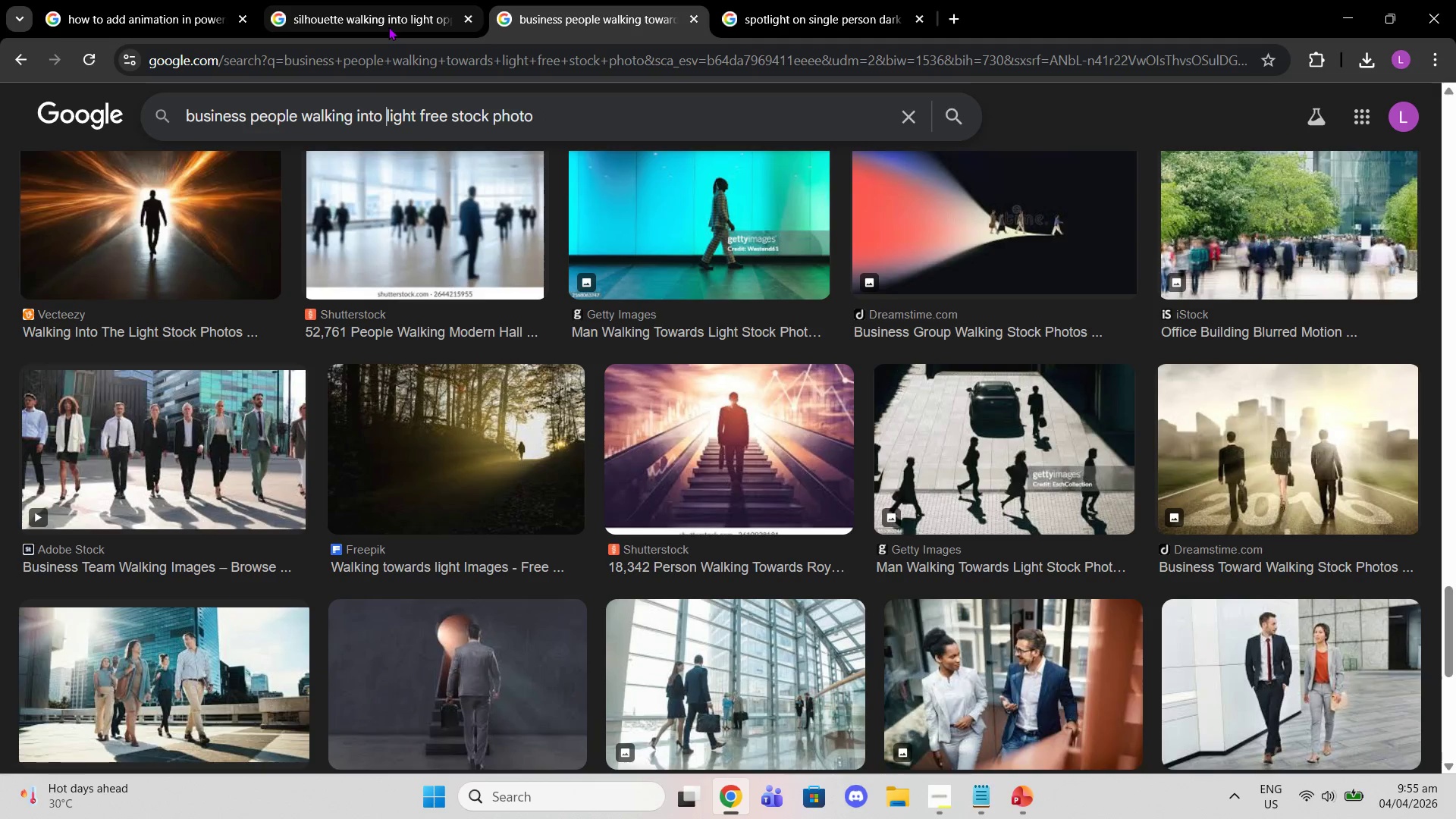 
key(Enter)
 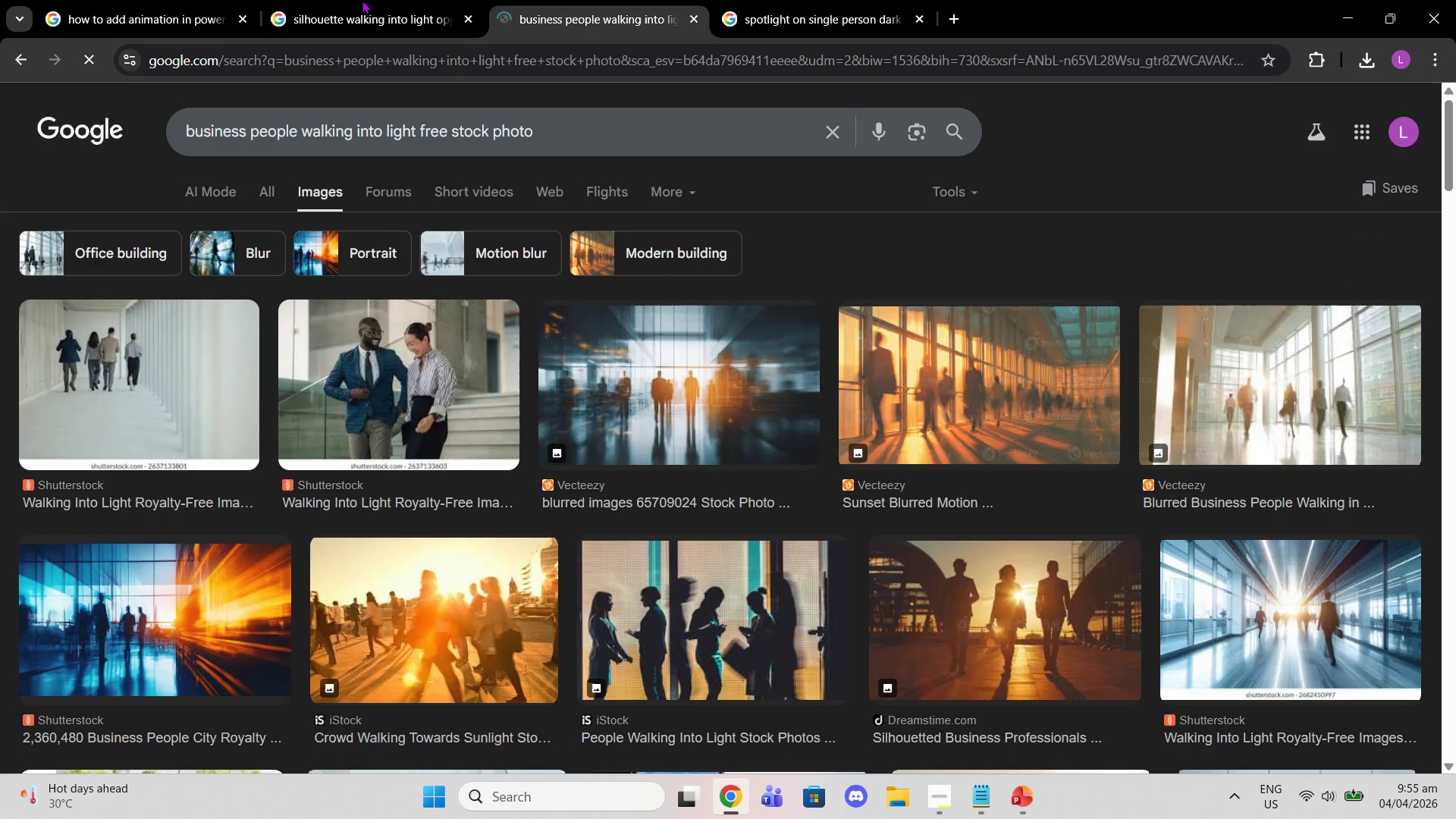 
left_click([344, 22])
 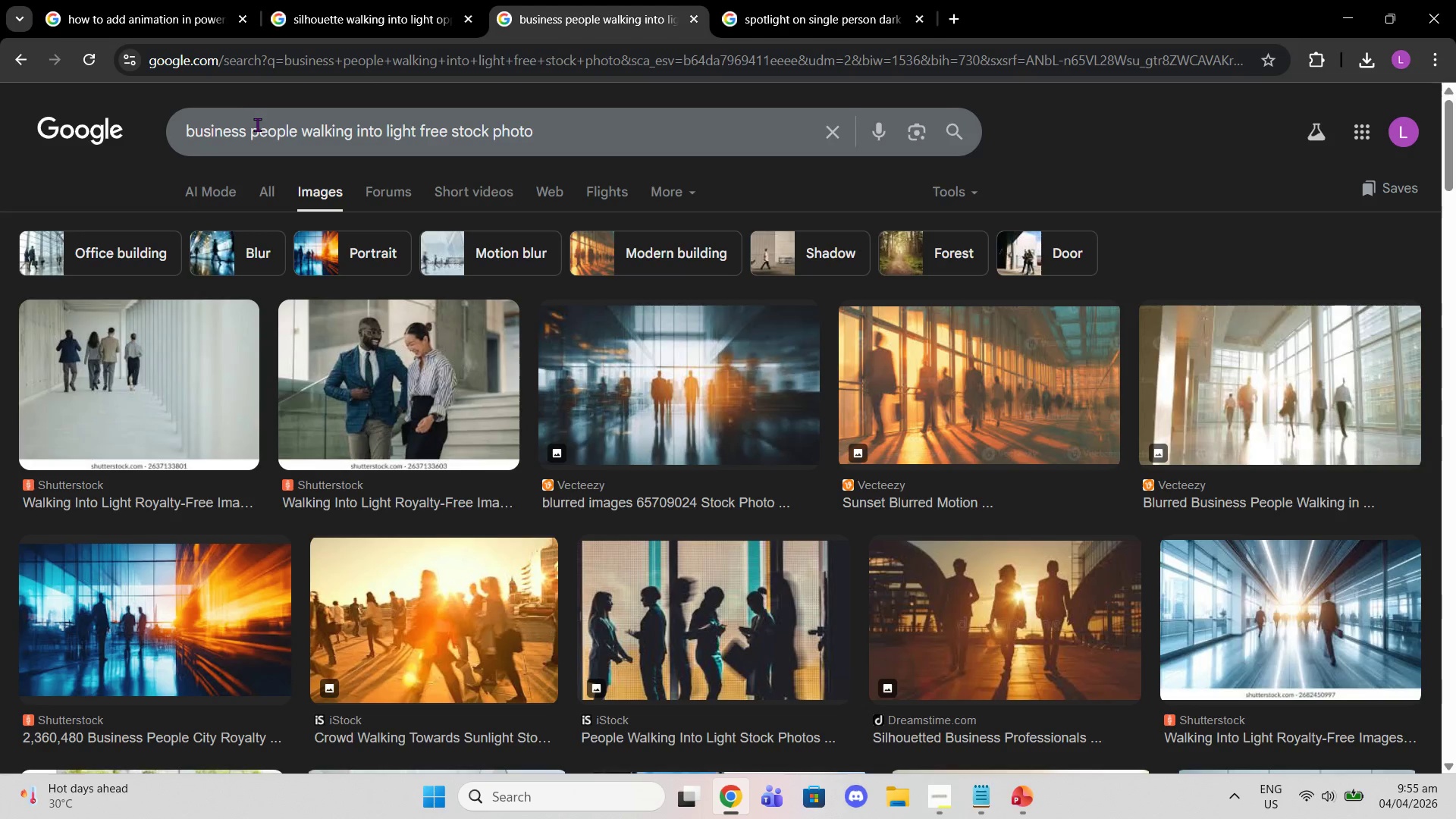 
left_click_drag(start_coordinate=[290, 127], to_coordinate=[198, 102])
 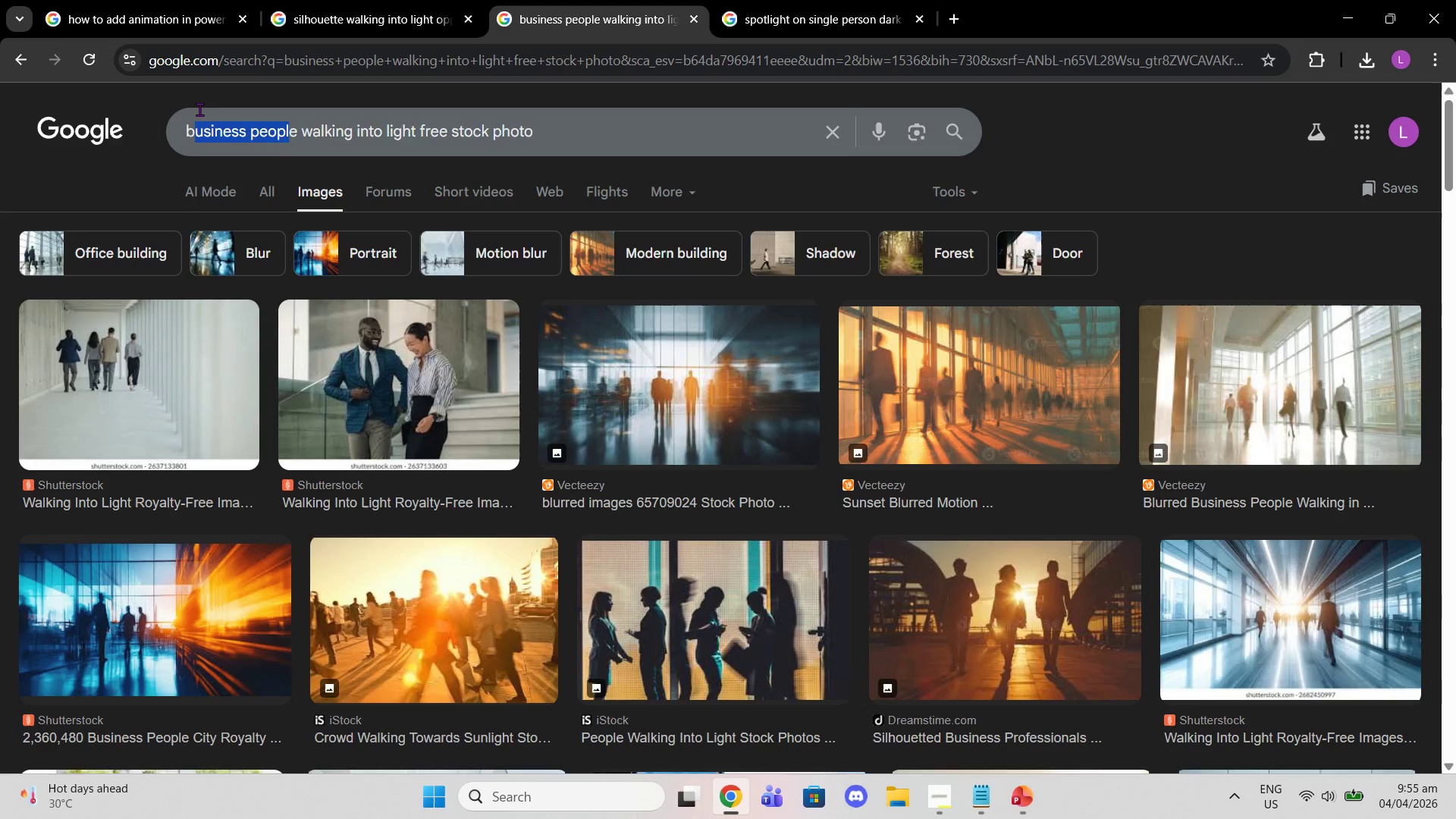 
key(Backspace)
key(Backspace)
type(silhouett)
 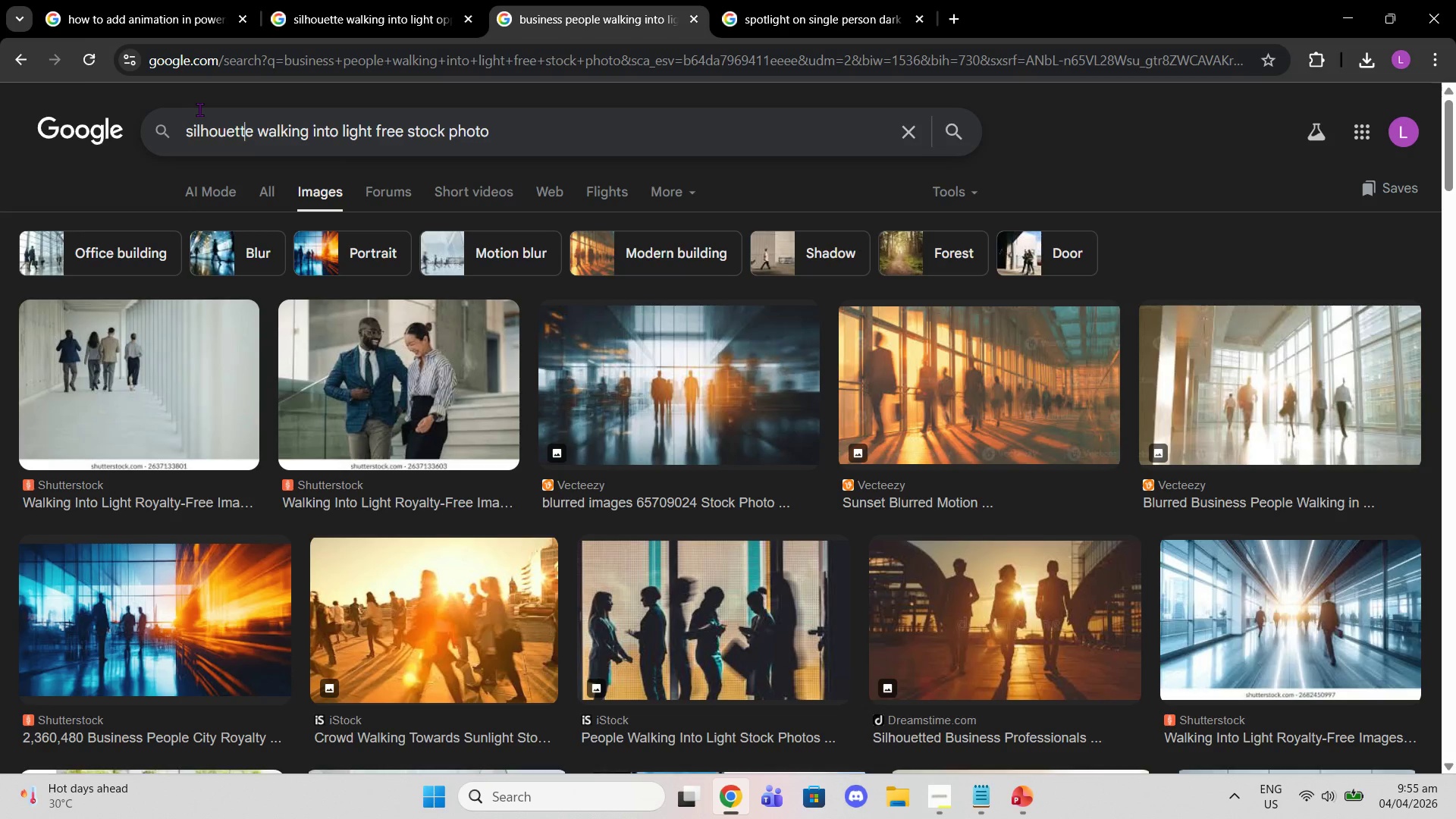 
key(Enter)
 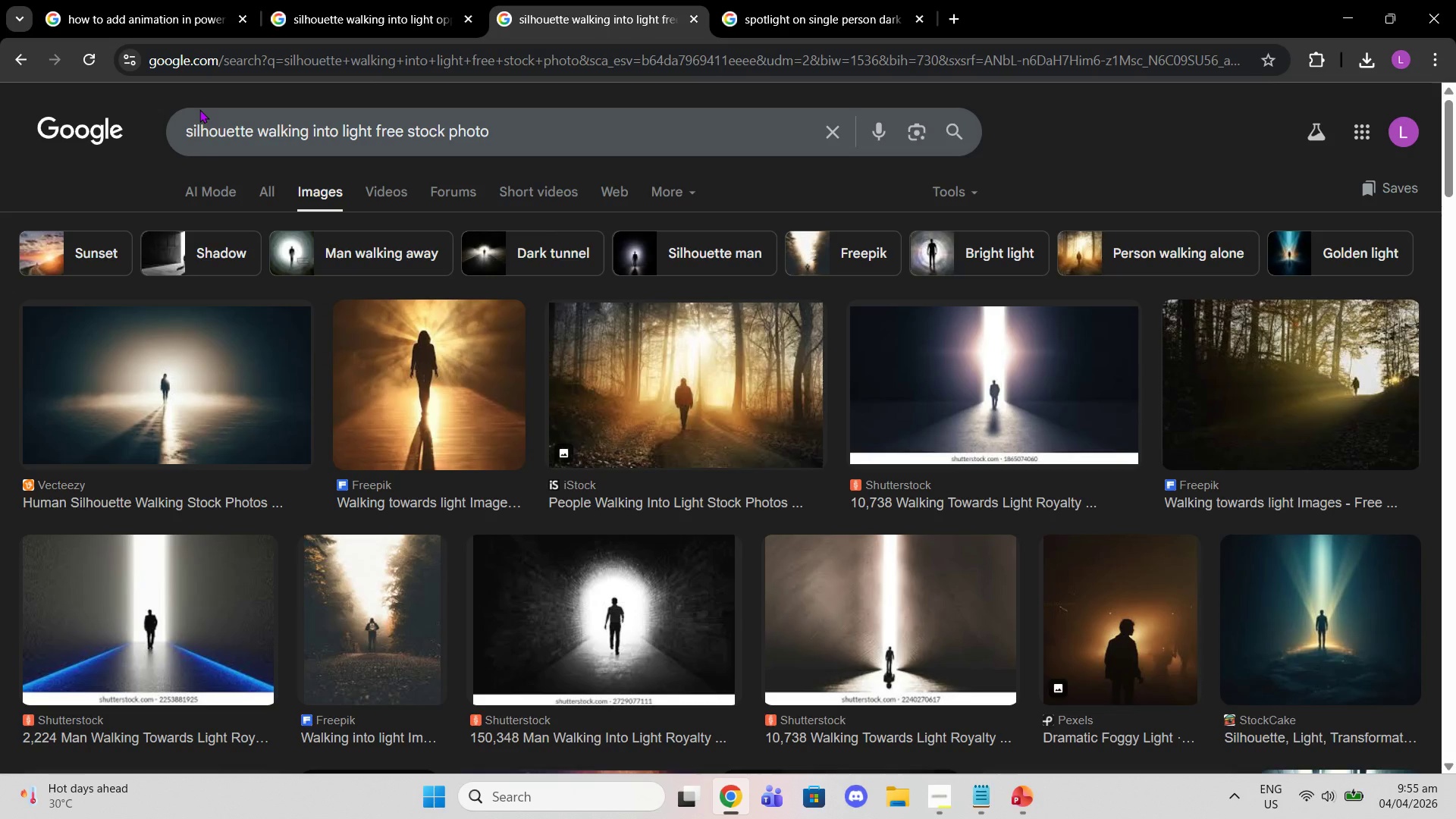 
wait(17.12)
 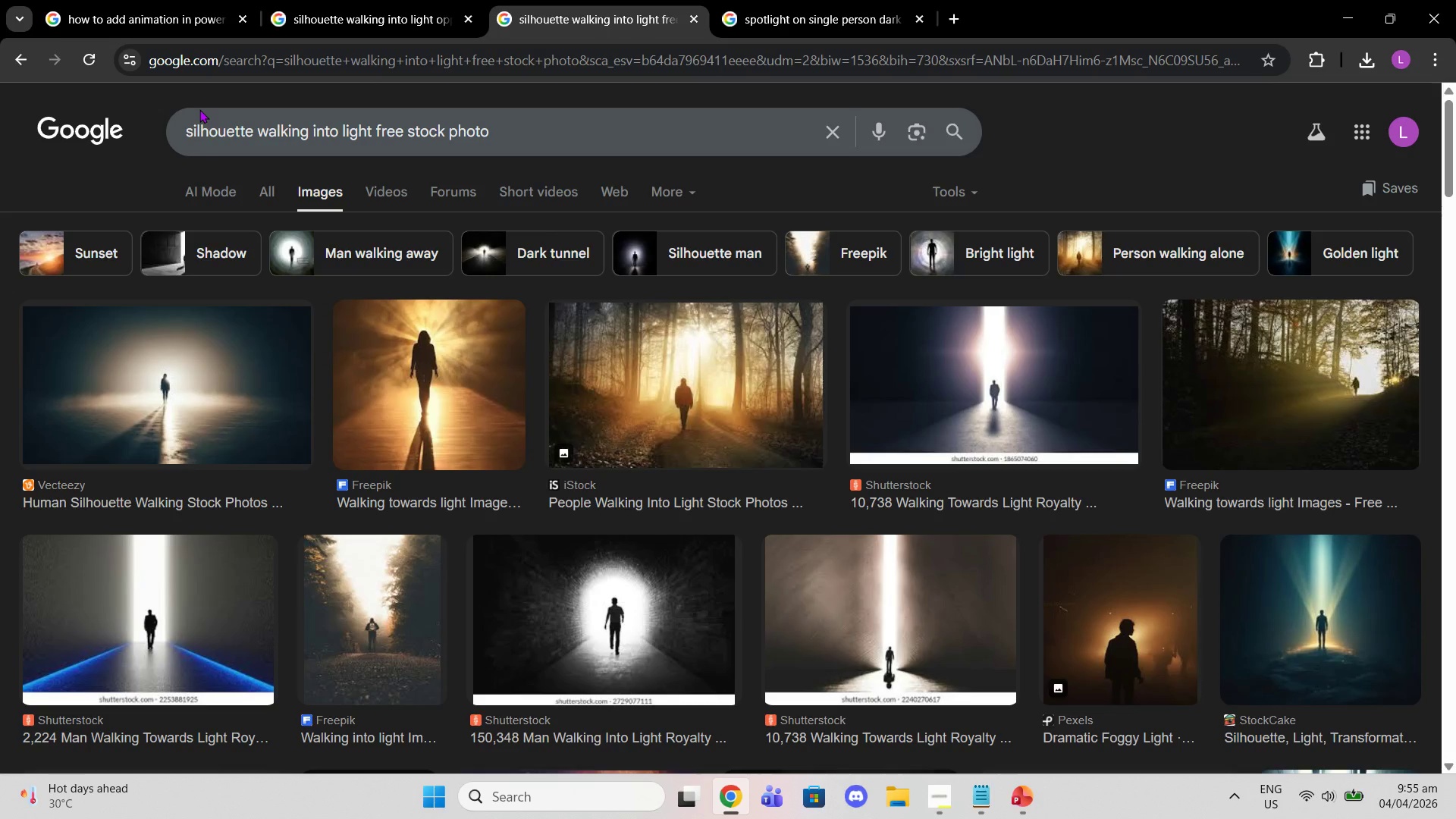 
scroll: coordinate [964, 473], scroll_direction: down, amount: 16.0
 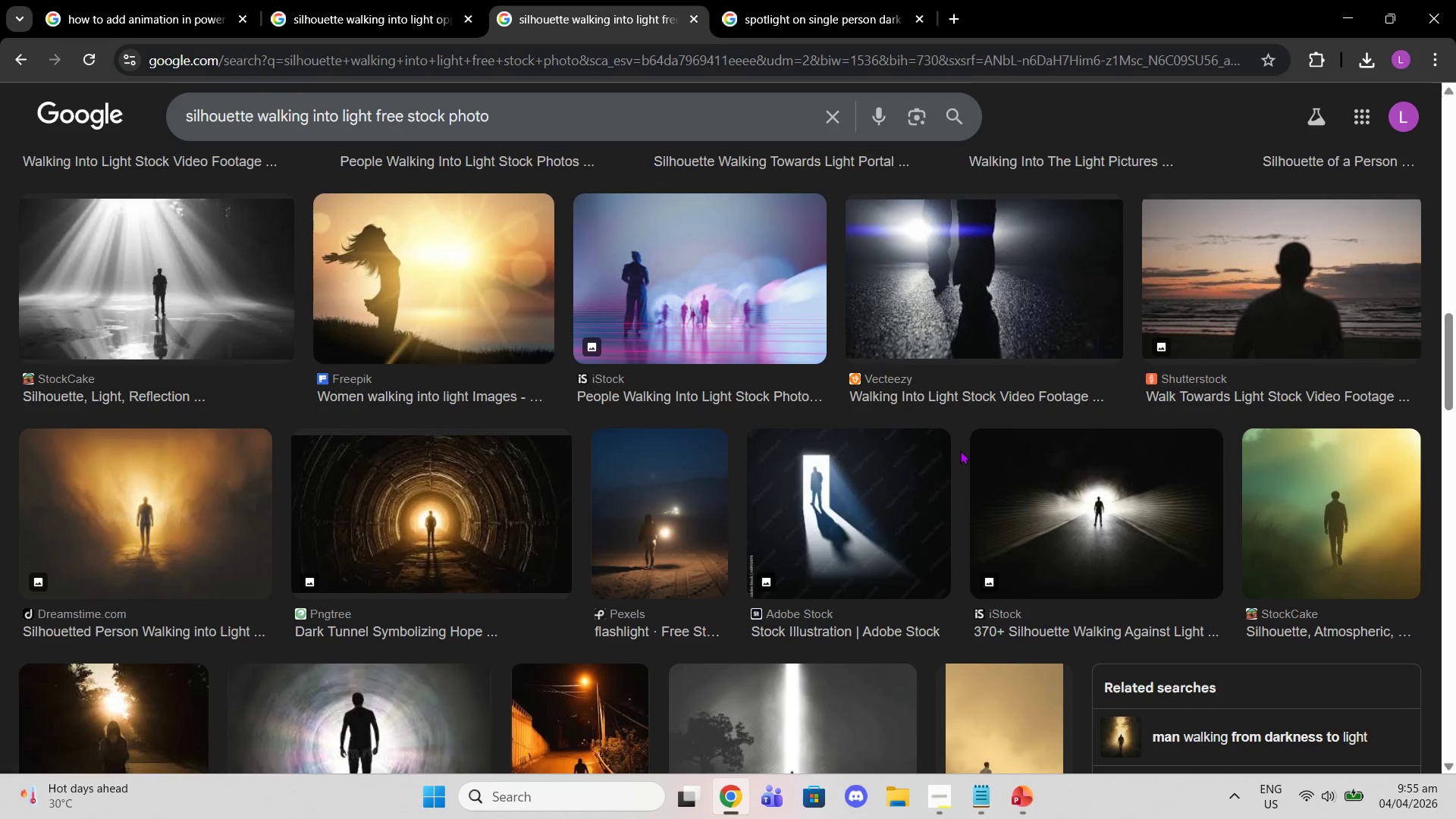 
scroll: coordinate [965, 445], scroll_direction: down, amount: 6.0
 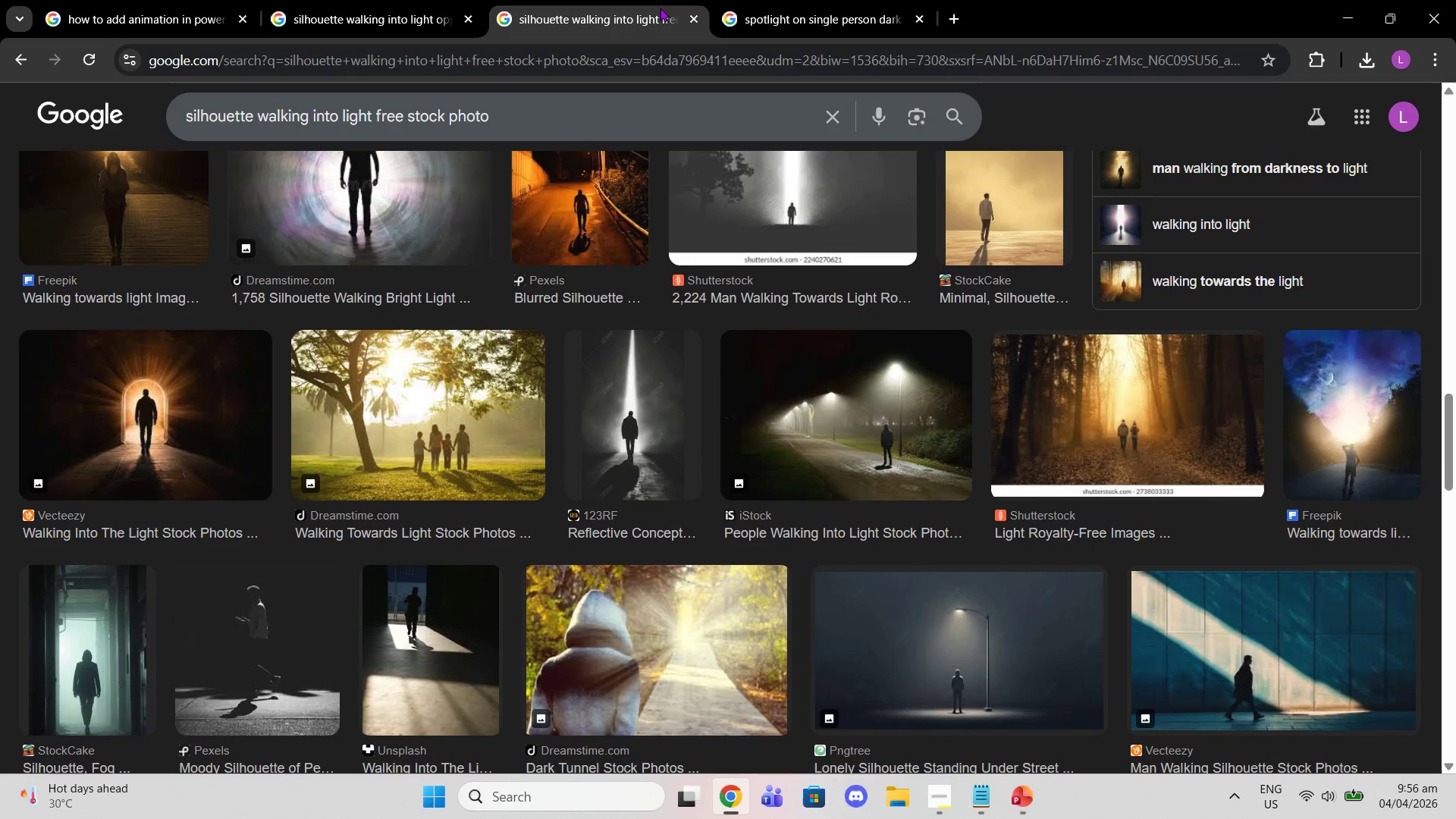 
left_click([717, 0])
 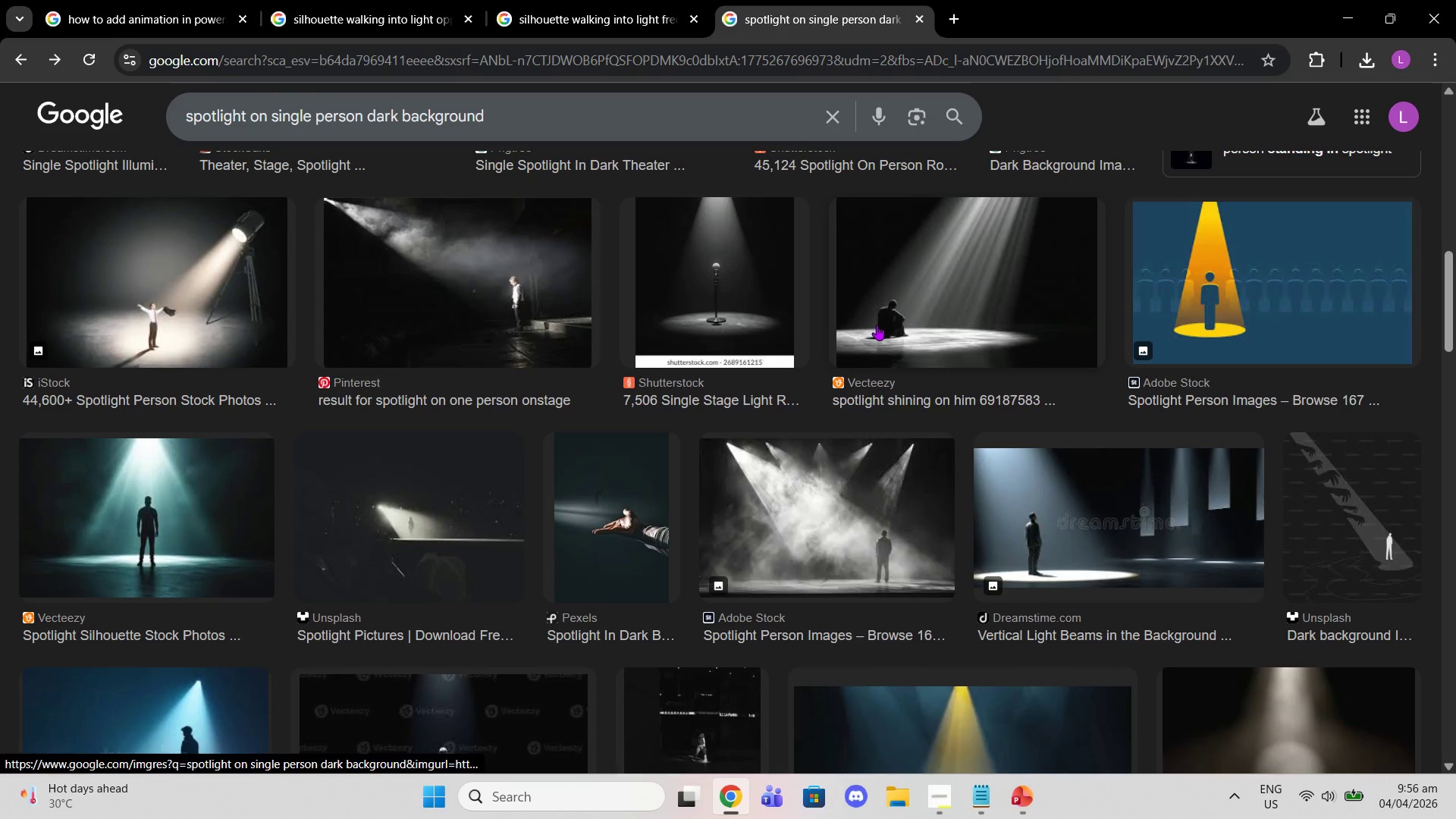 
scroll: coordinate [867, 303], scroll_direction: up, amount: 12.0
 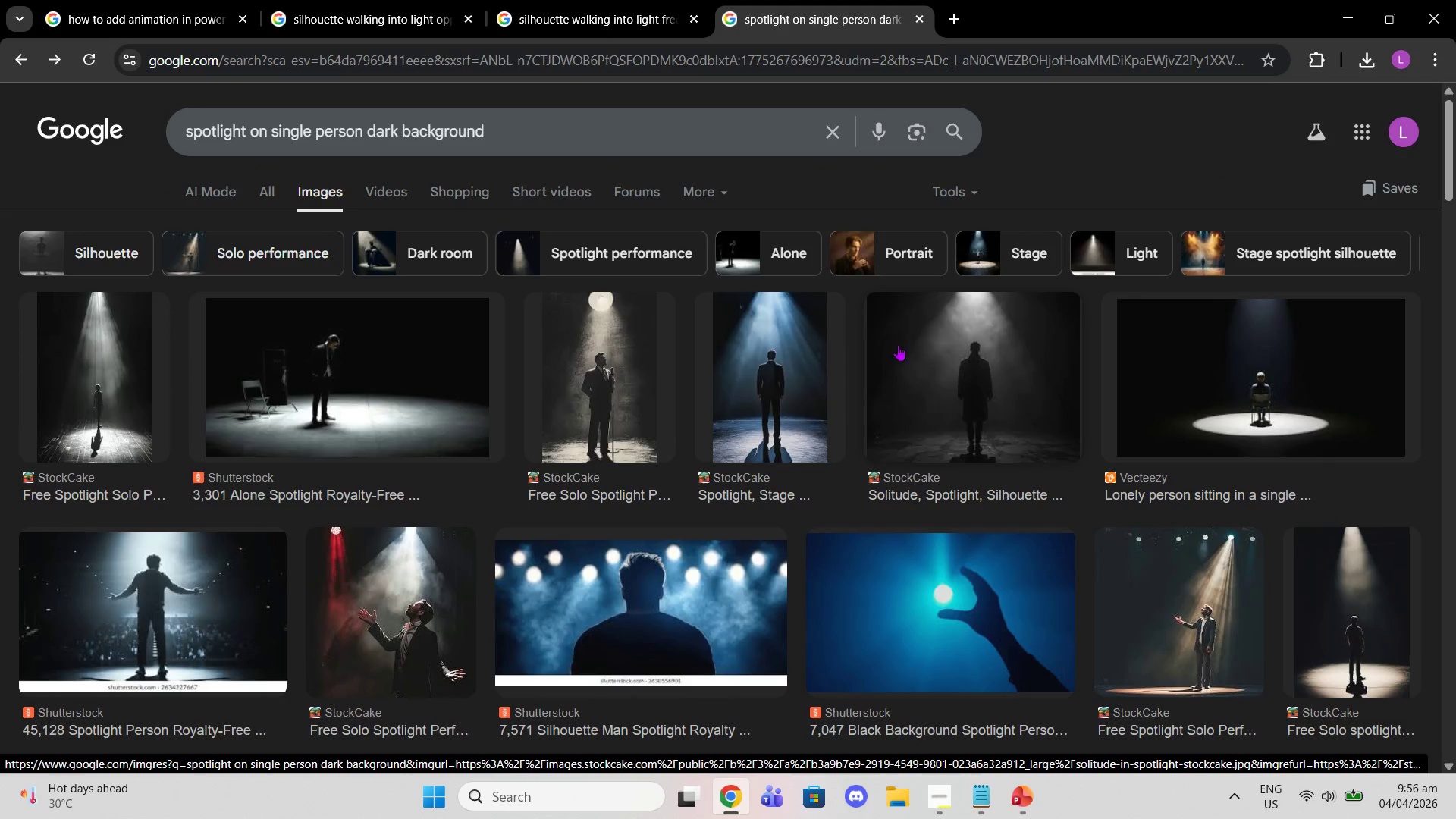 
left_click([949, 407])
 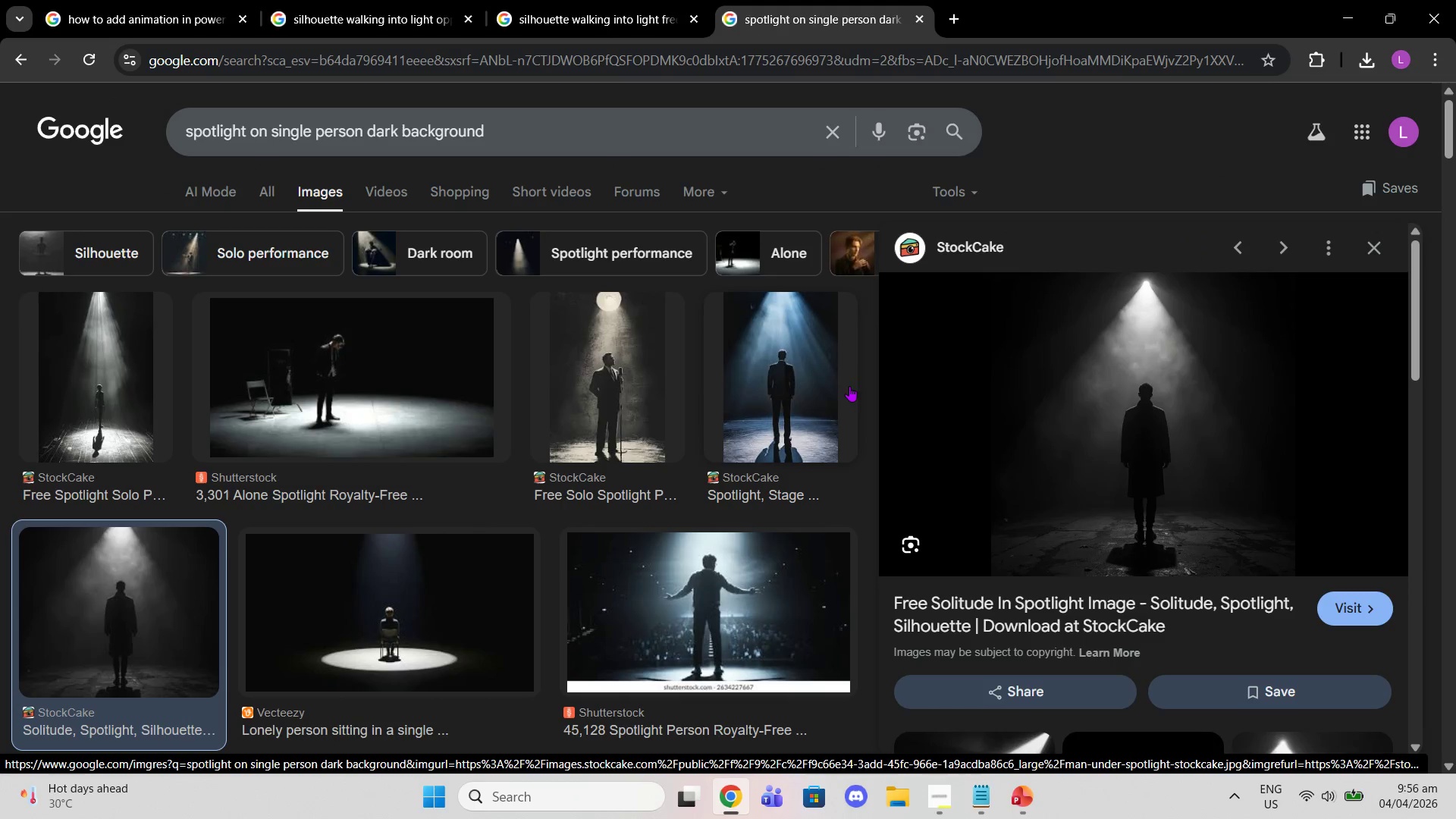 
scroll: coordinate [1102, 340], scroll_direction: down, amount: 8.0
 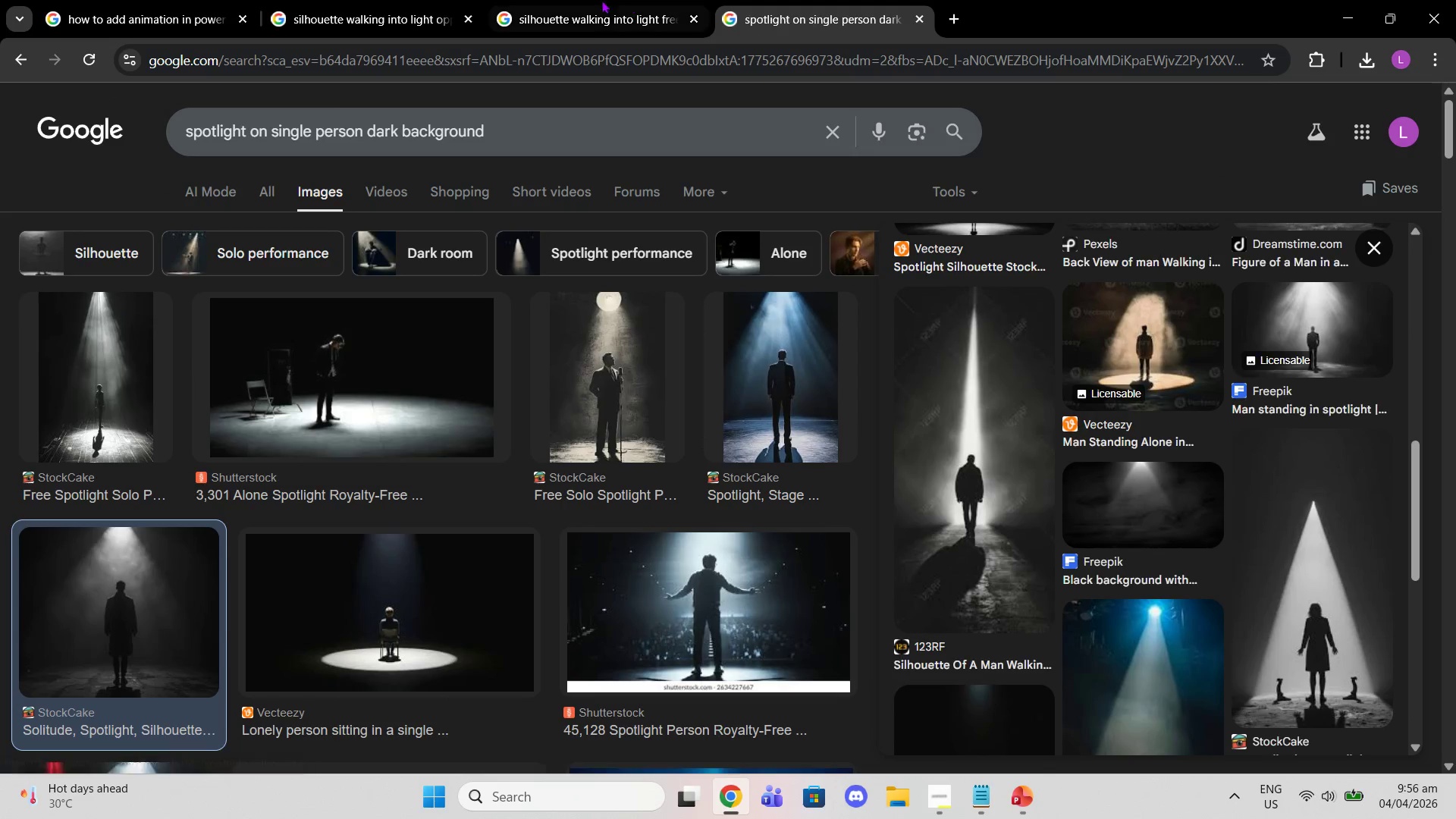 
left_click([556, 0])
 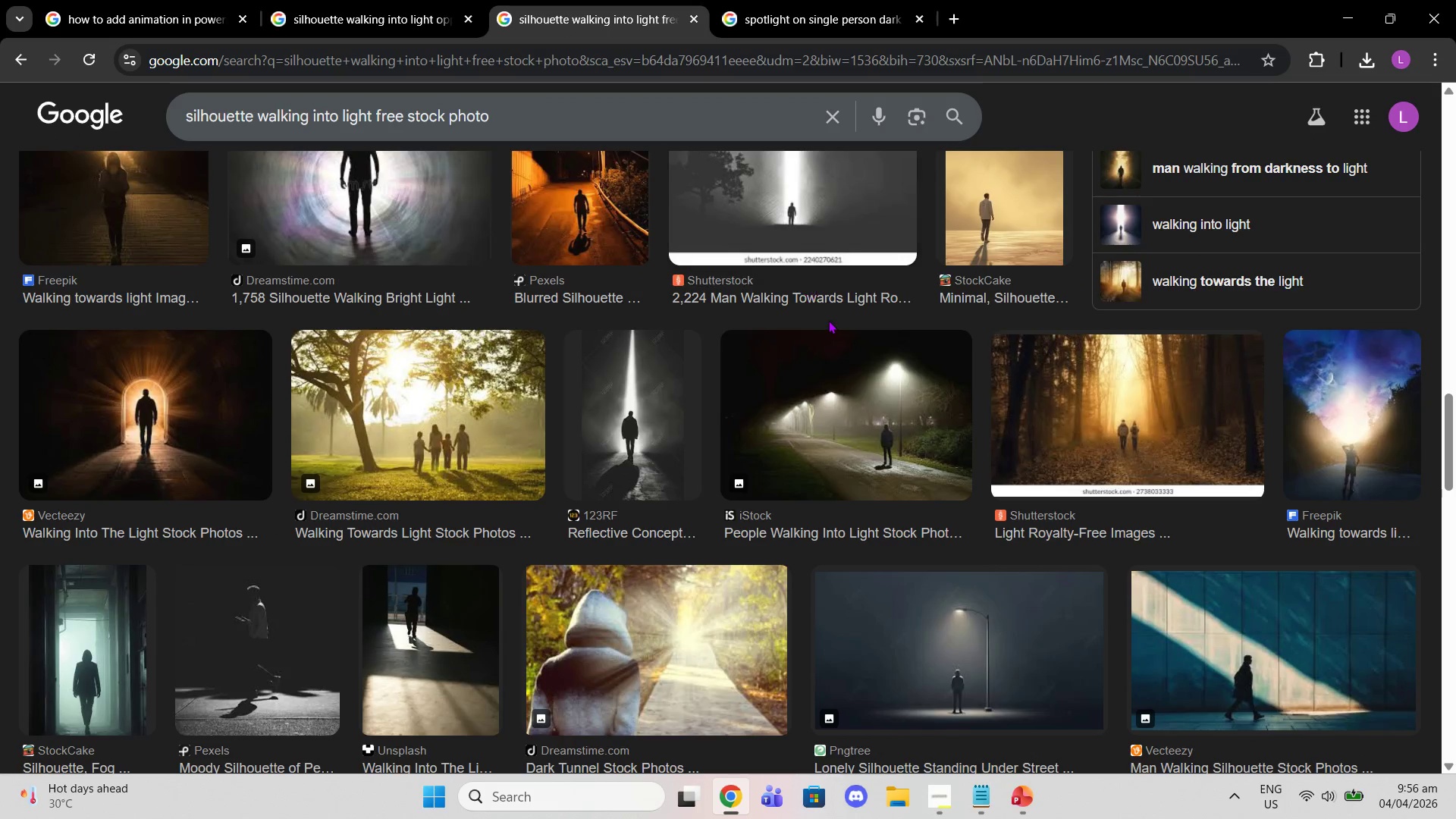 
scroll: coordinate [831, 325], scroll_direction: down, amount: 4.0
 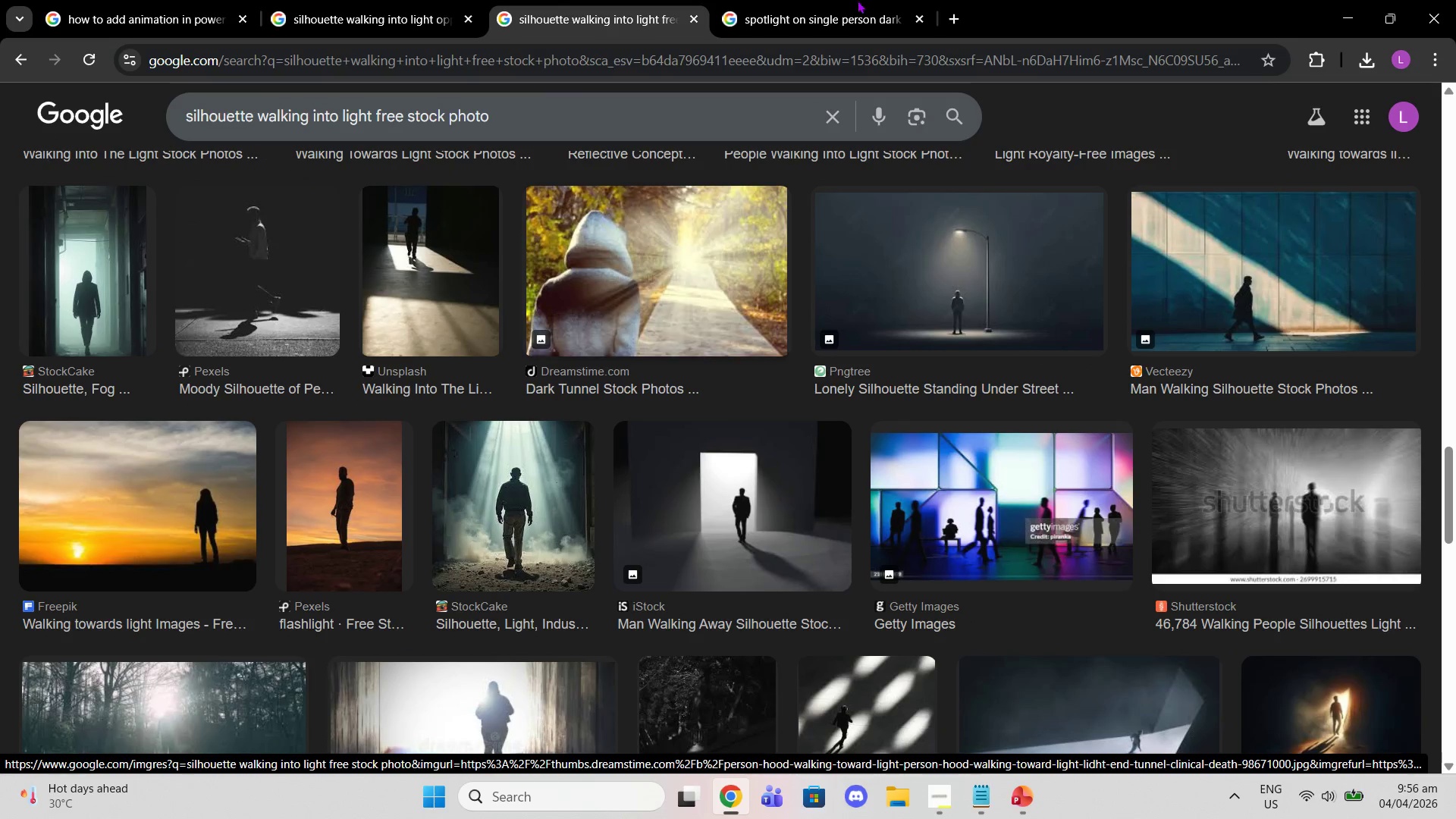 
left_click([908, 0])
 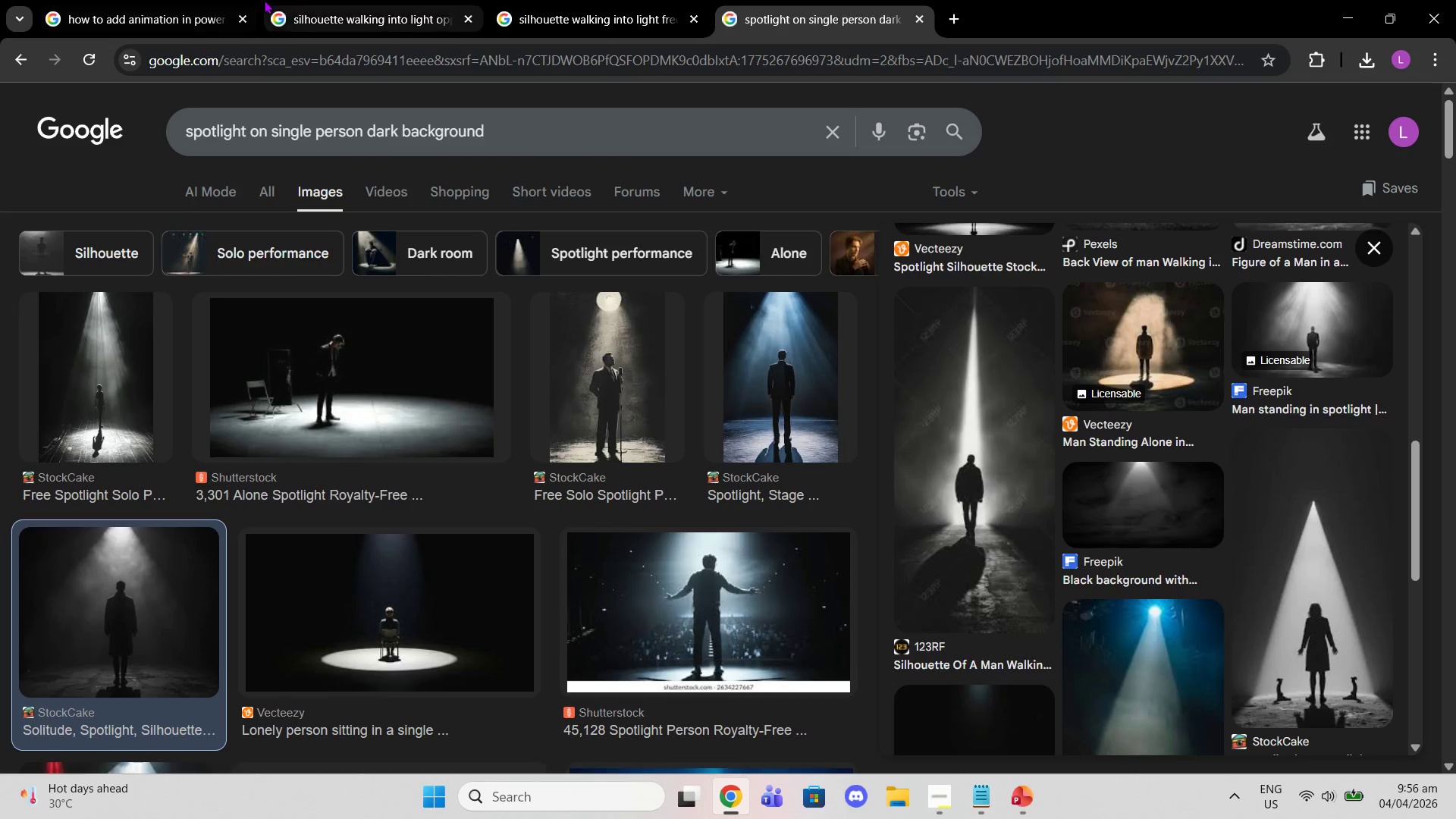 
left_click([206, 0])
 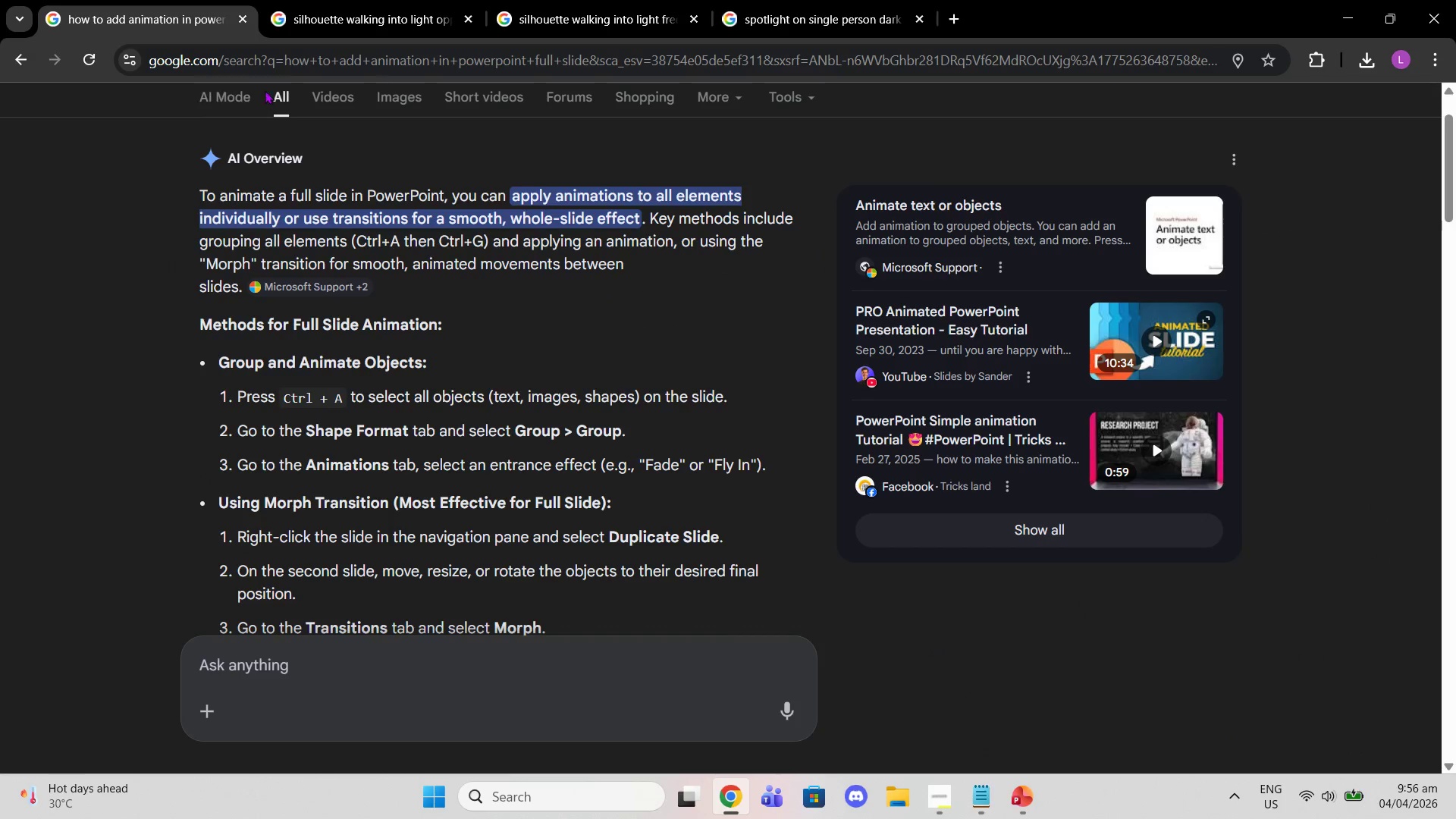 
left_click([268, 63])
 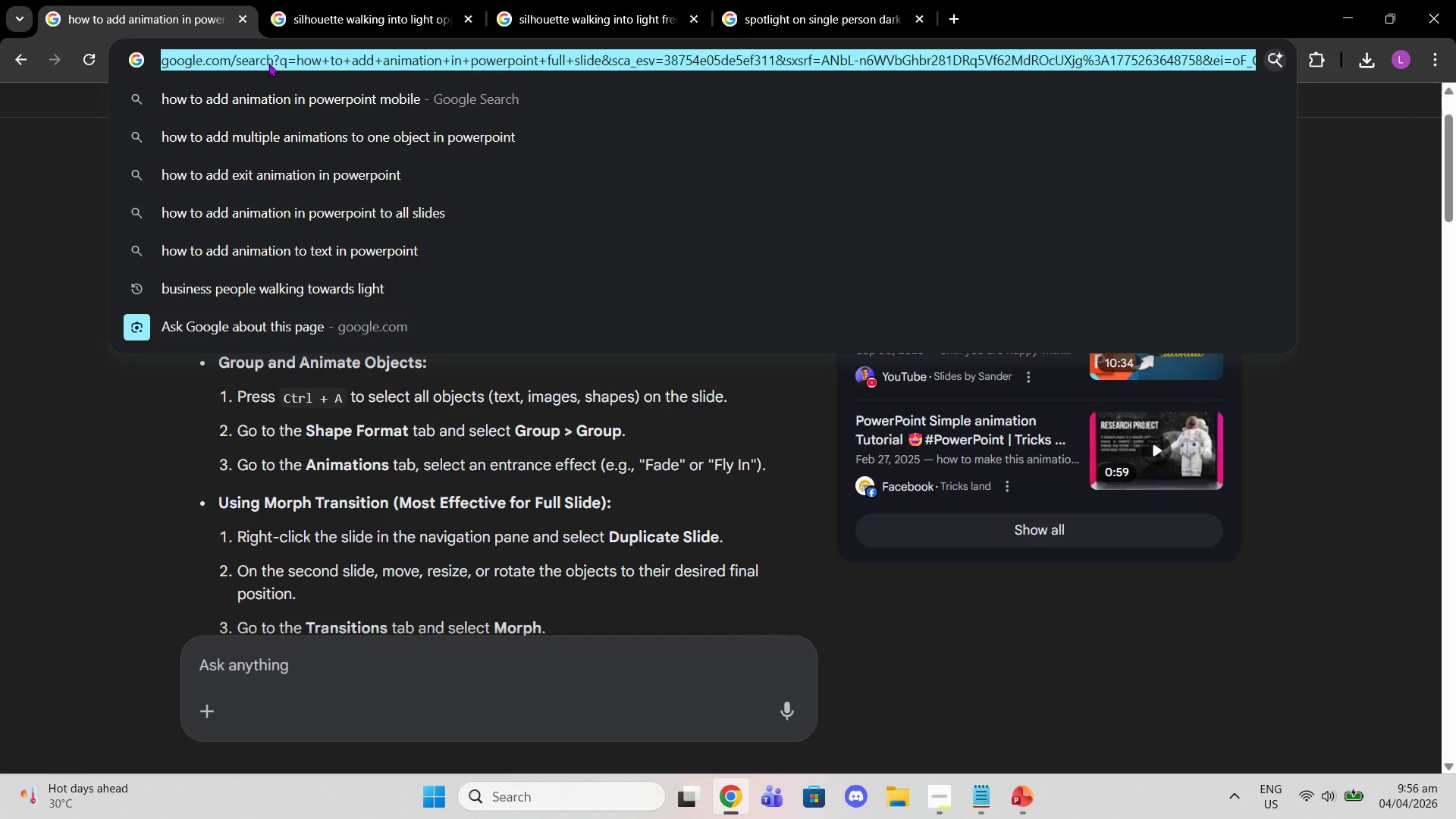 
type(dramatic minimal stage executive convep)
key(Backspace)
key(Backspace)
key(Backspace)
type(cept)
 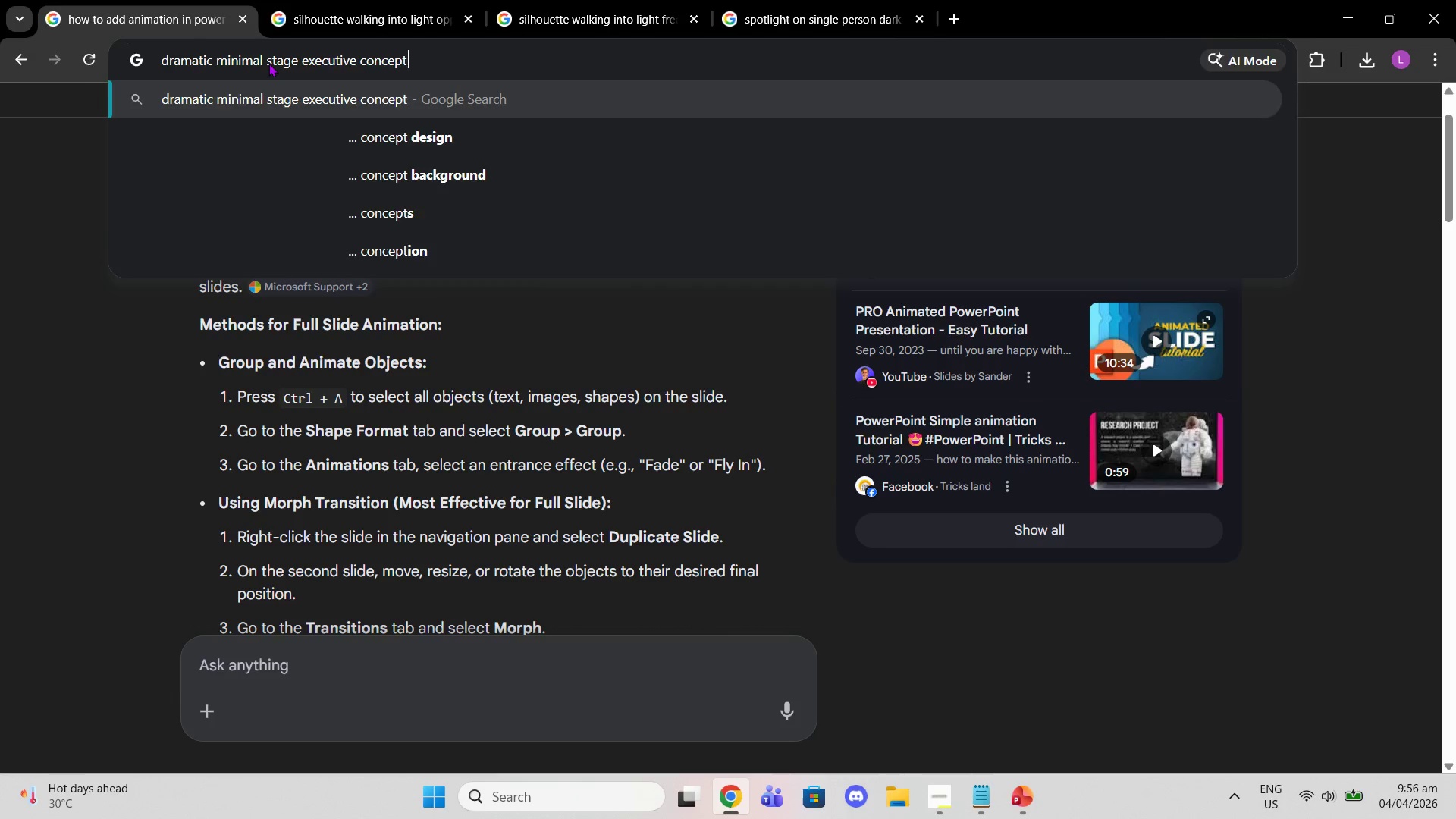 
key(Enter)
 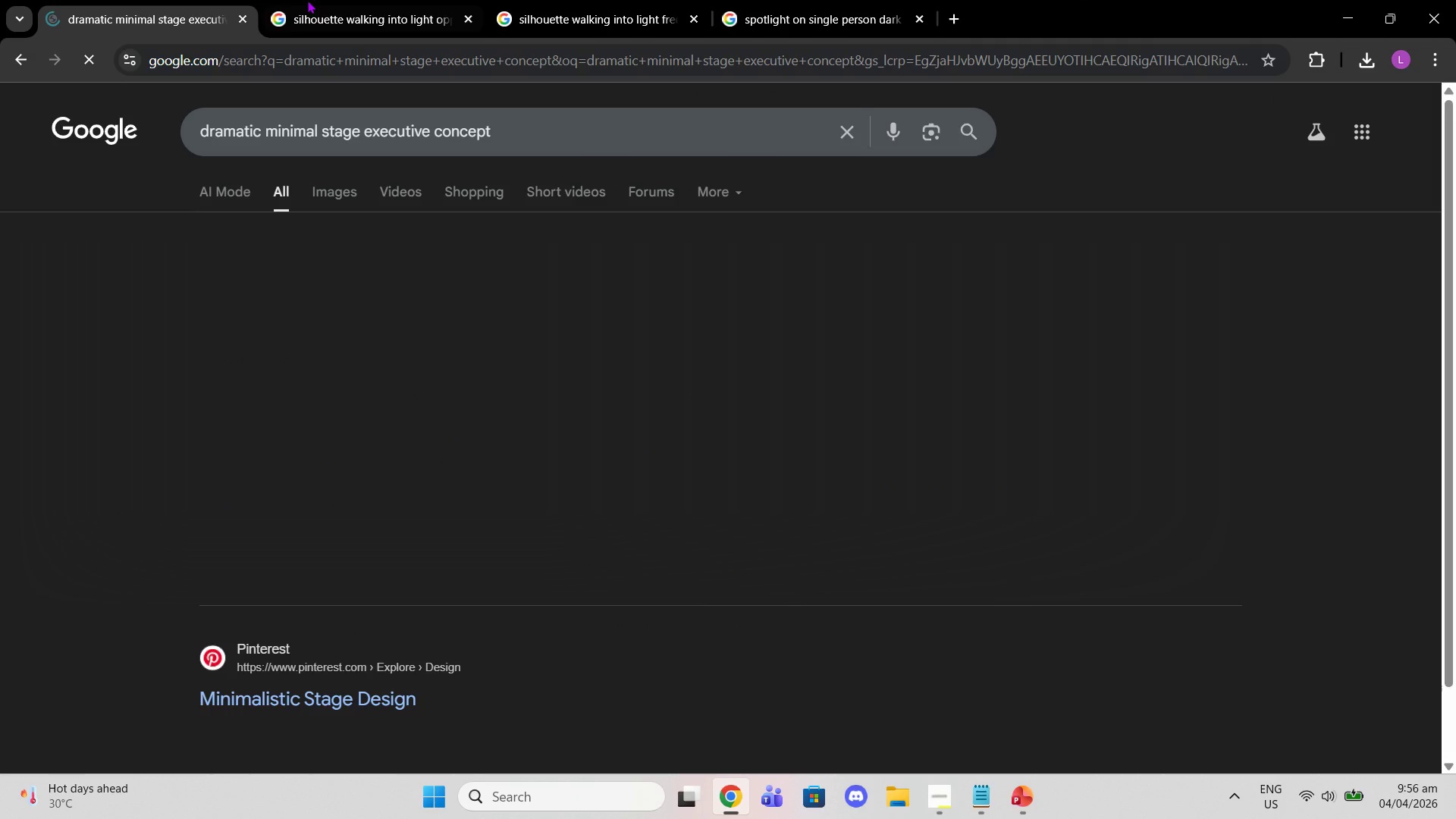 
mouse_move([772, 96])
 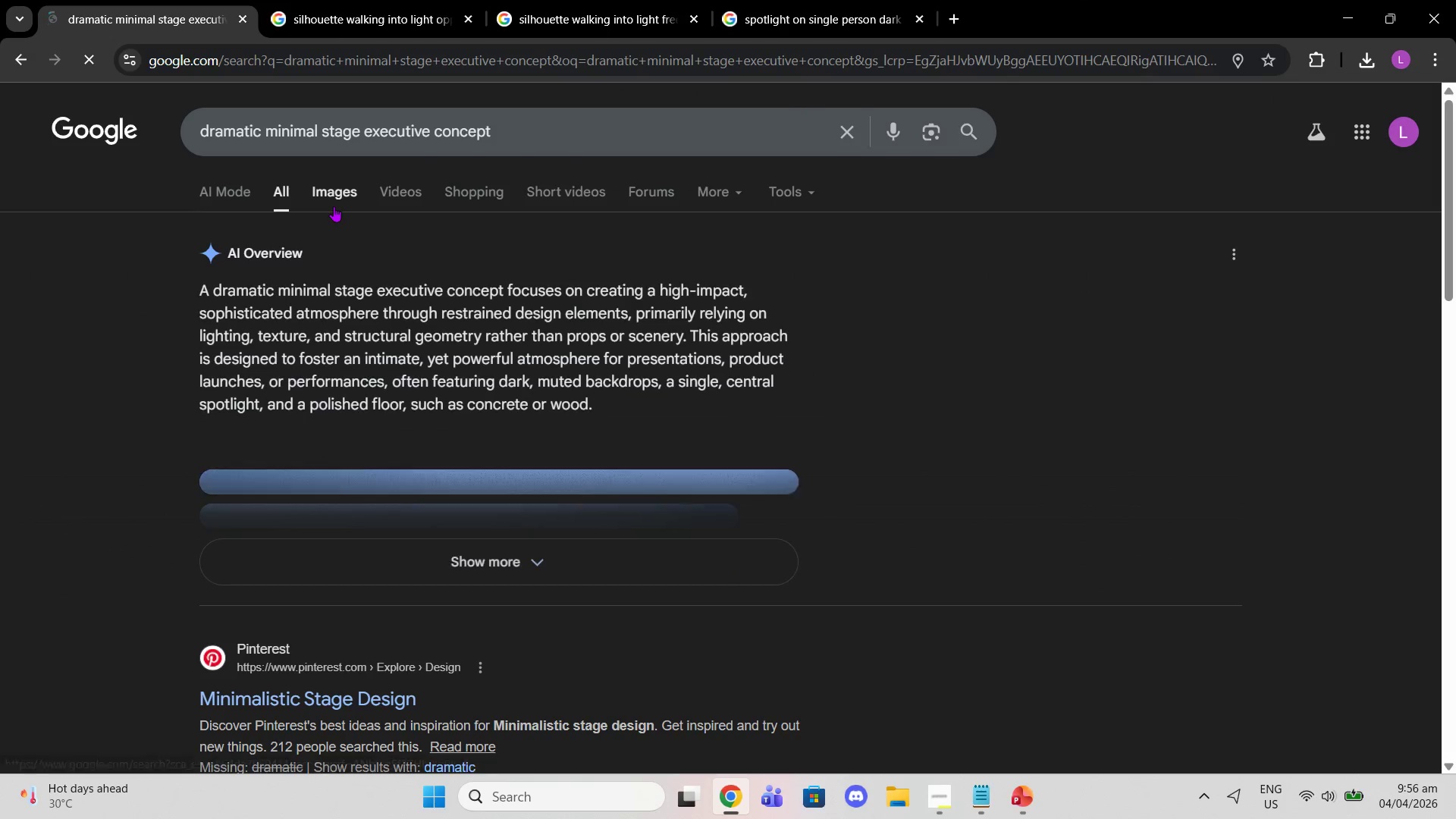 
left_click([334, 206])
 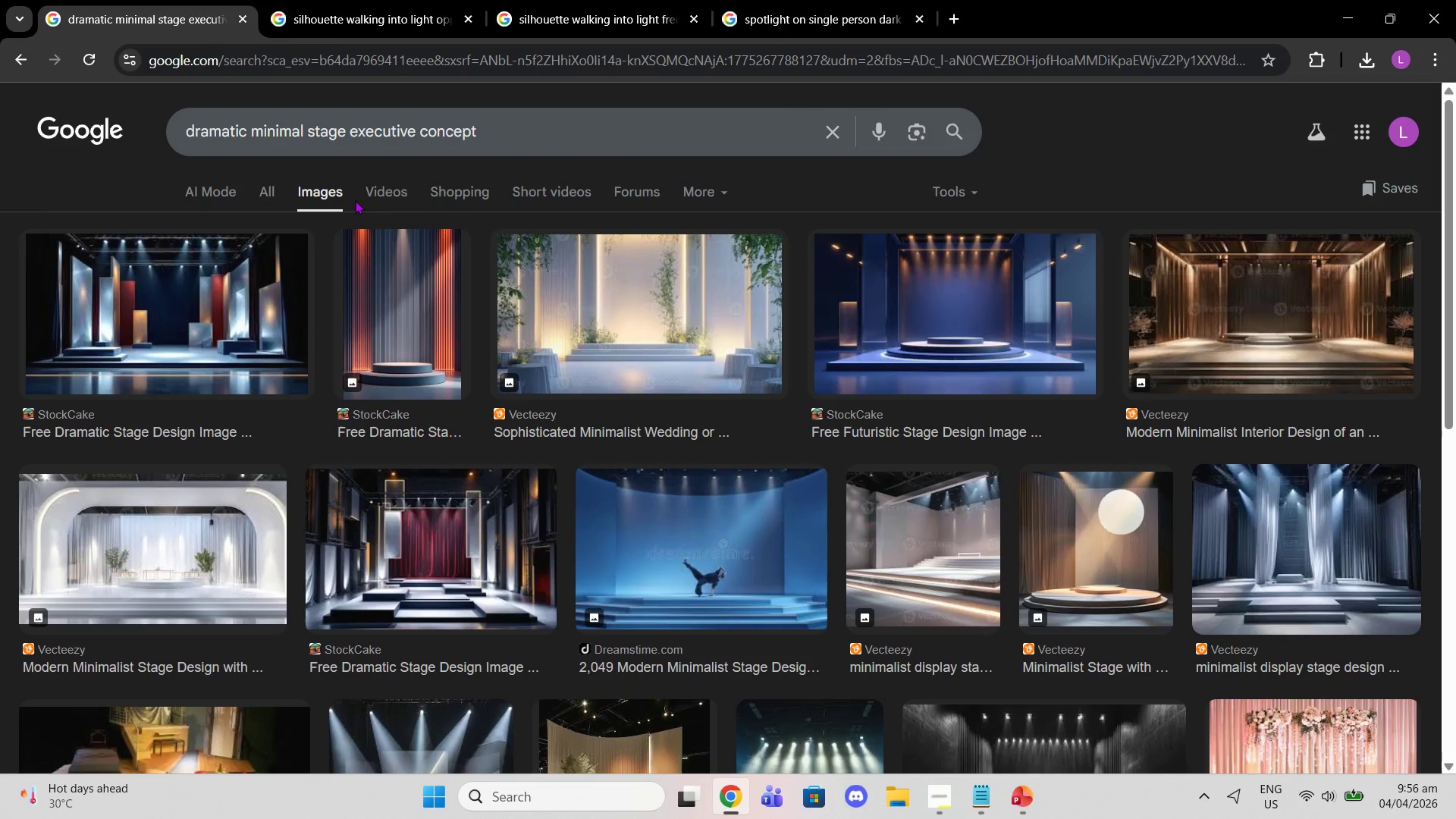 
left_click([649, 0])
 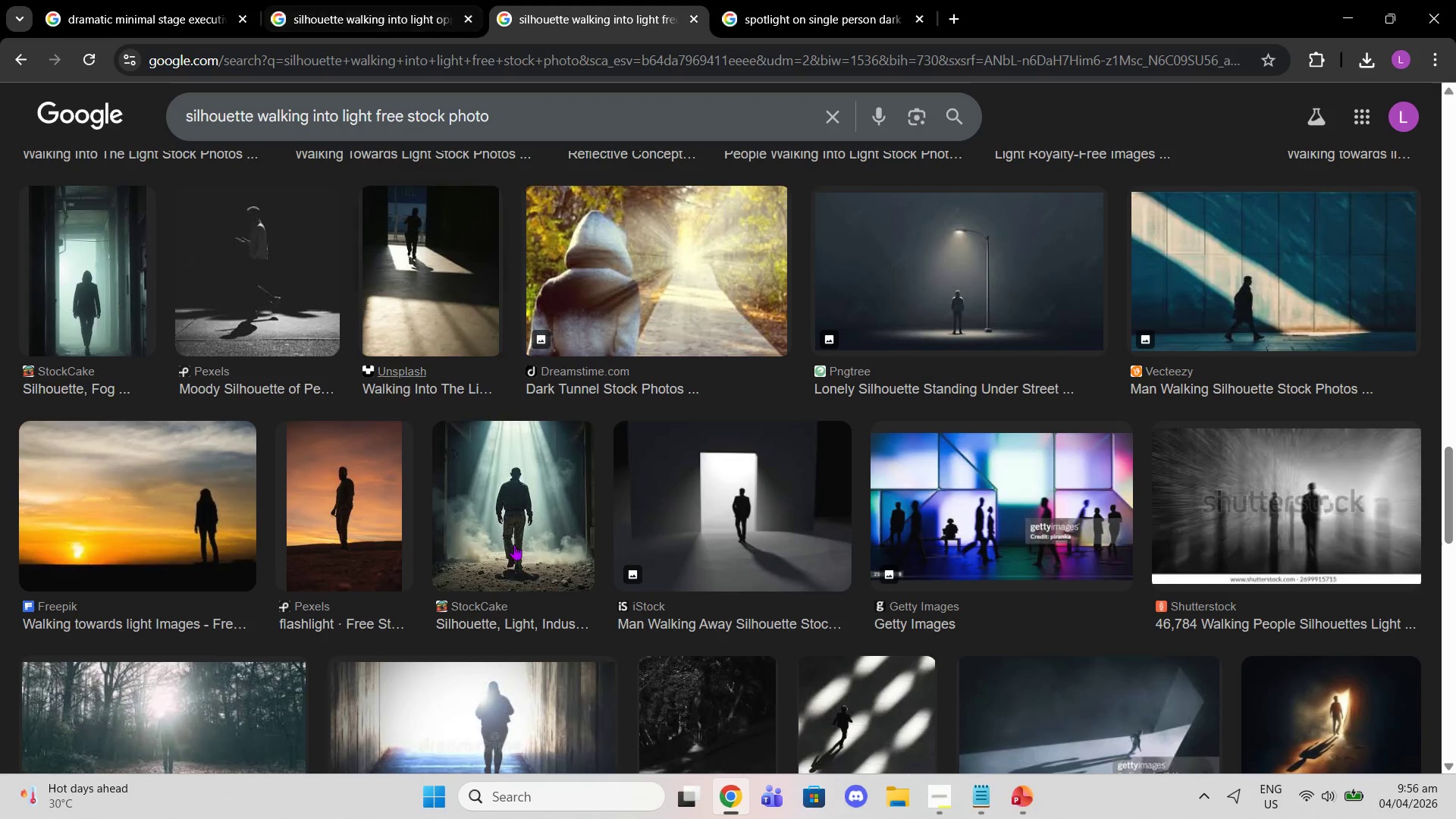 
scroll: coordinate [500, 468], scroll_direction: up, amount: 27.0
 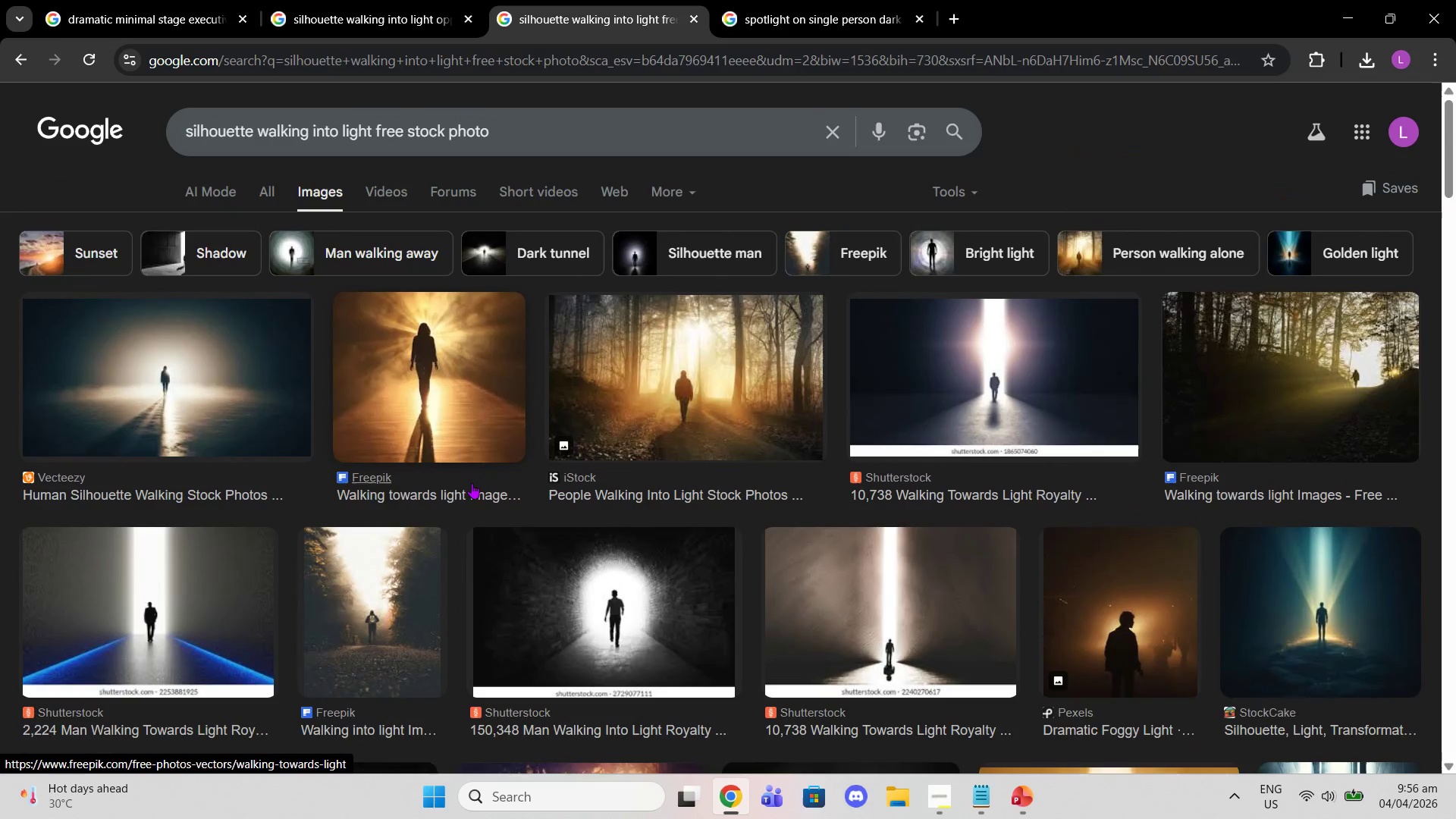 
left_click([472, 484])
 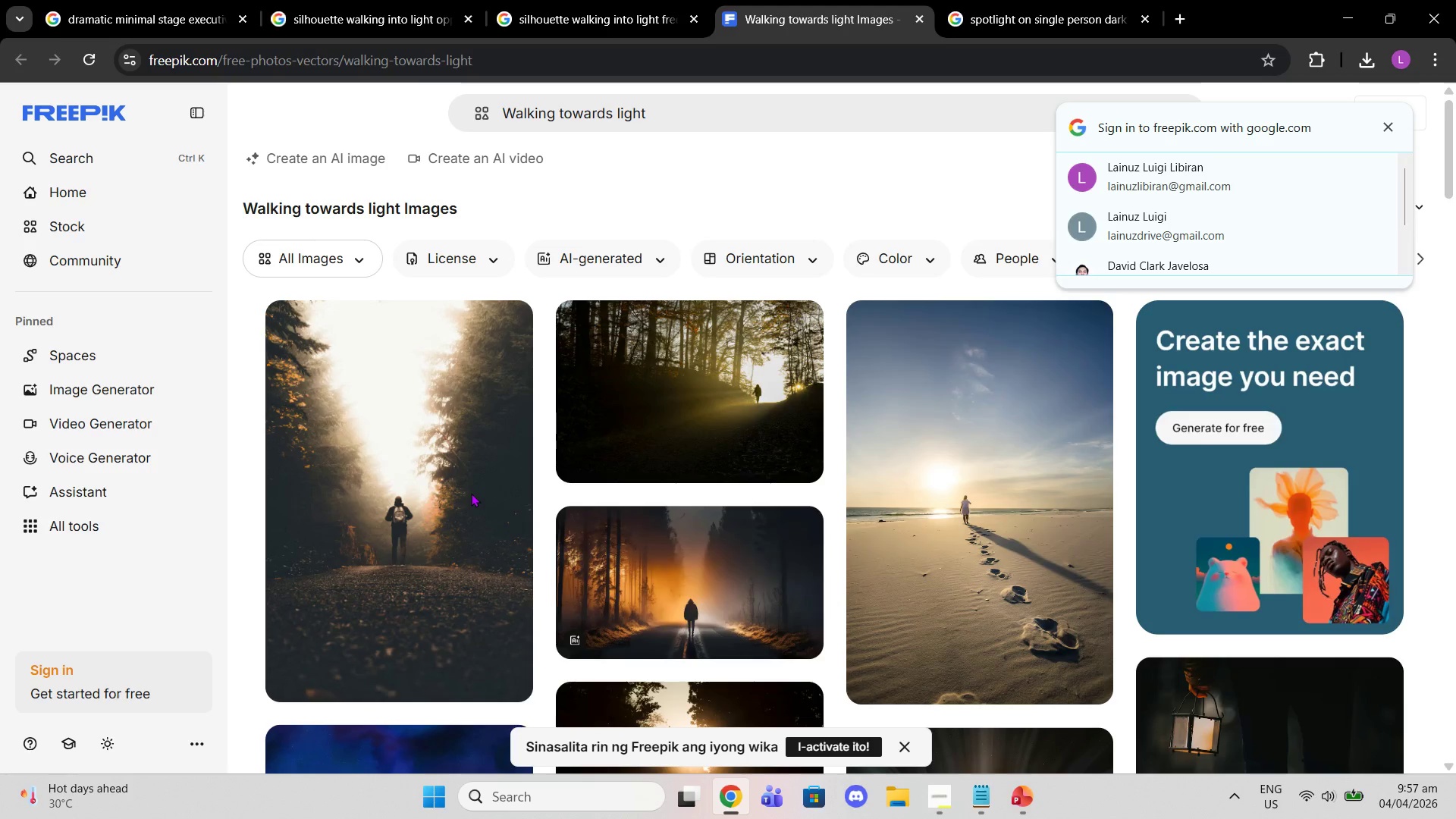 
wait(28.69)
 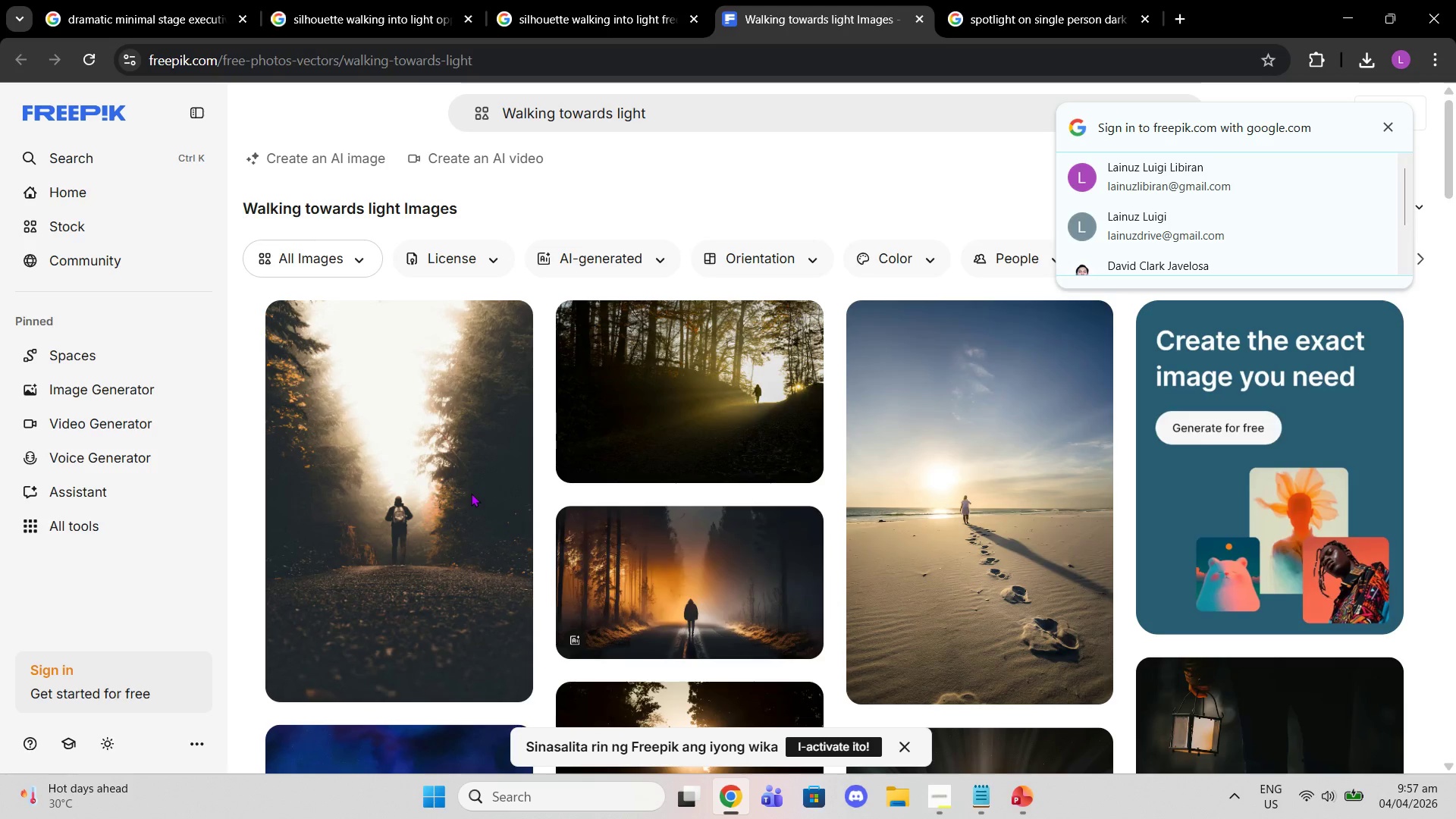 
scroll: coordinate [836, 373], scroll_direction: down, amount: 9.0
 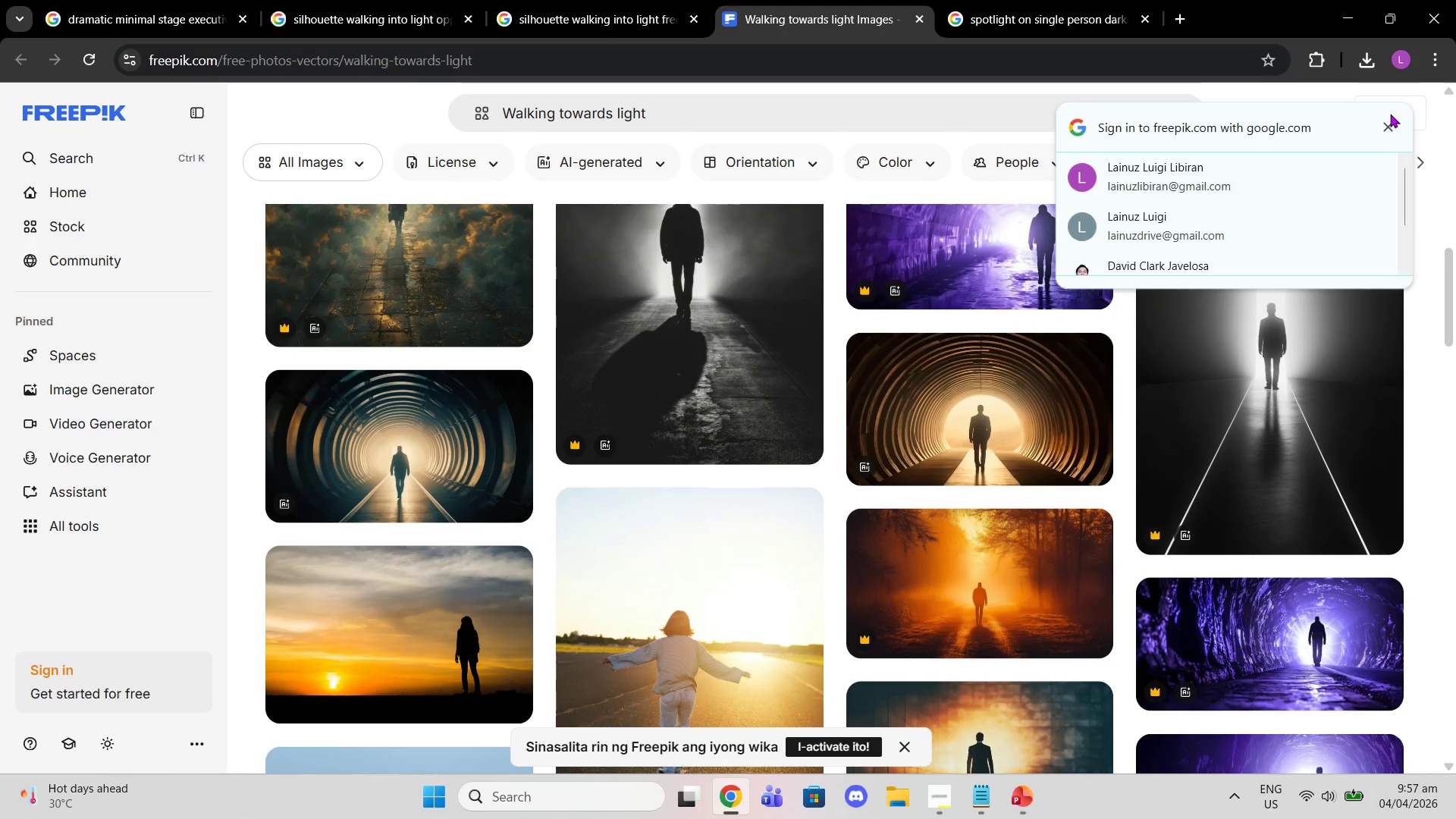 
left_click([1388, 117])
 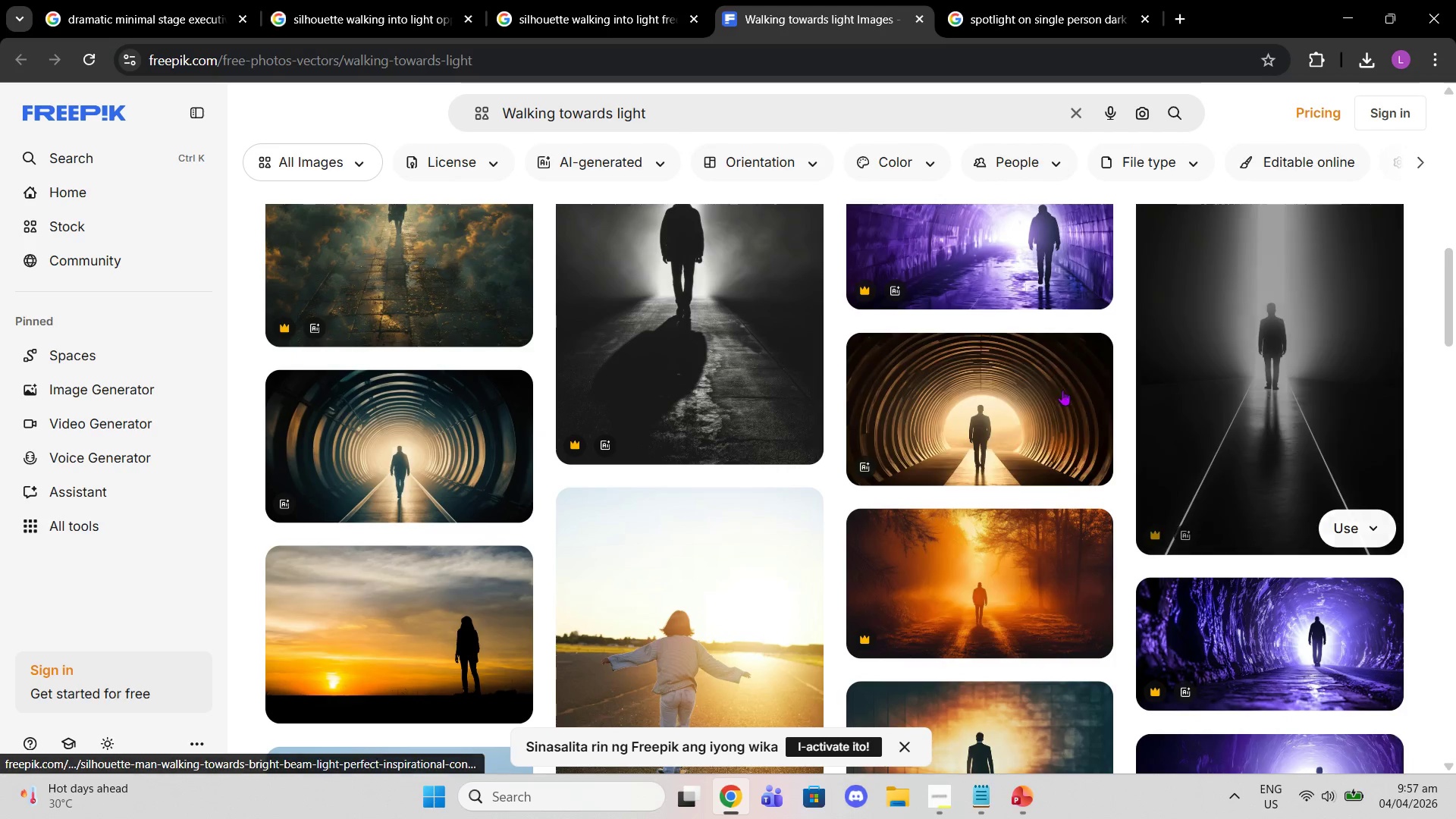 
scroll: coordinate [1027, 371], scroll_direction: down, amount: 17.0
 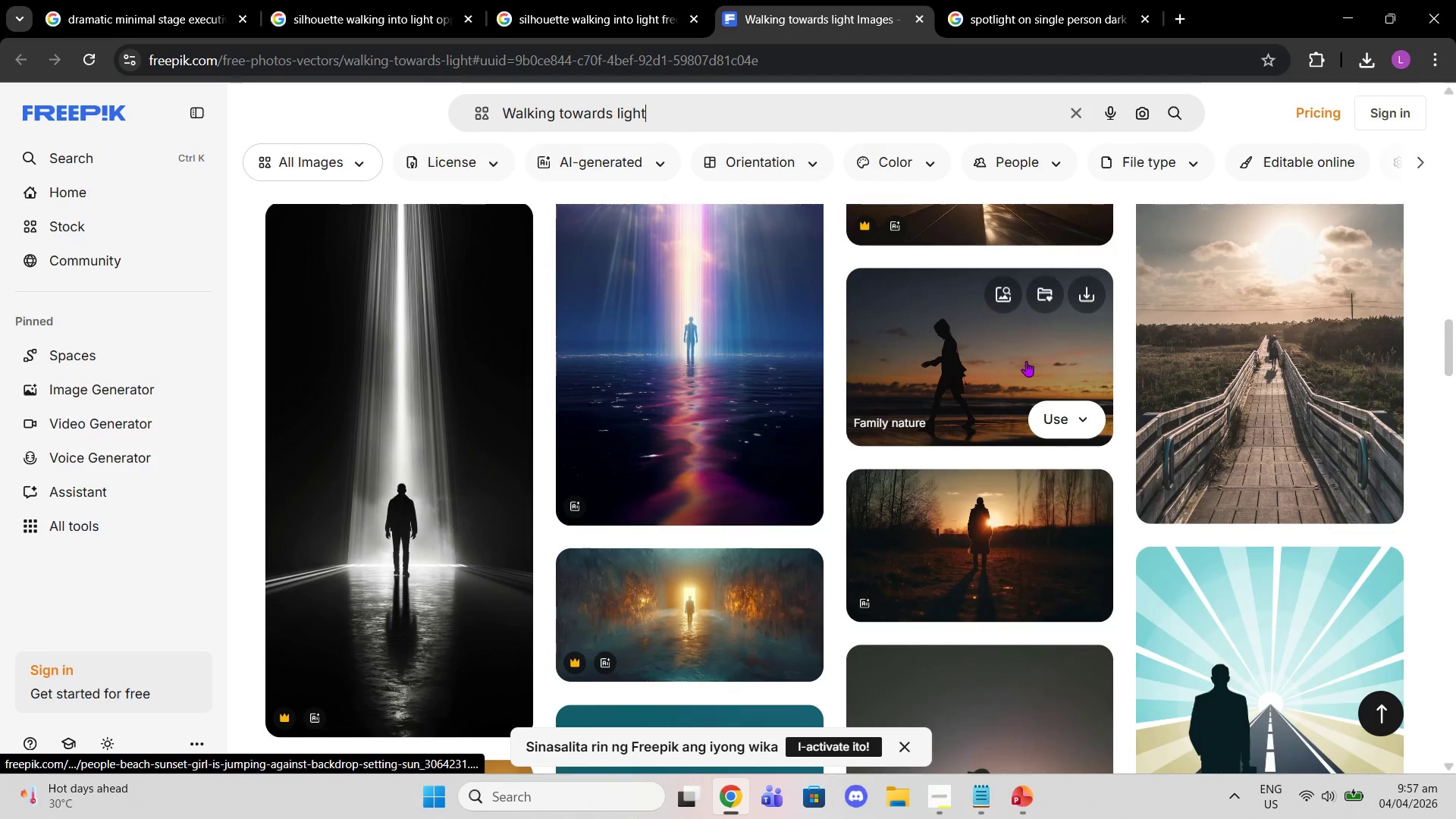 
scroll: coordinate [1026, 361], scroll_direction: down, amount: 3.0
 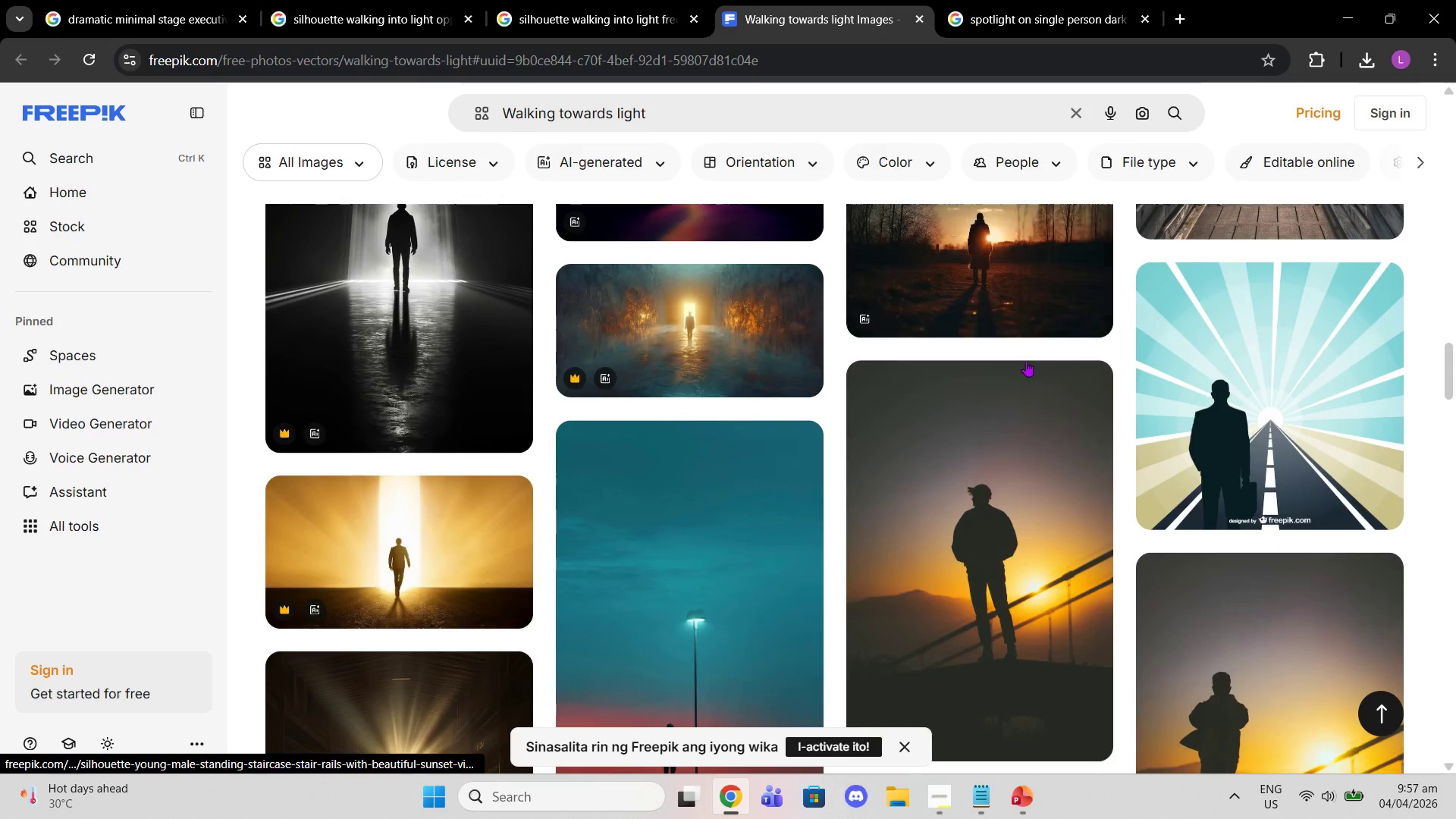 
mouse_move([1012, 375])
 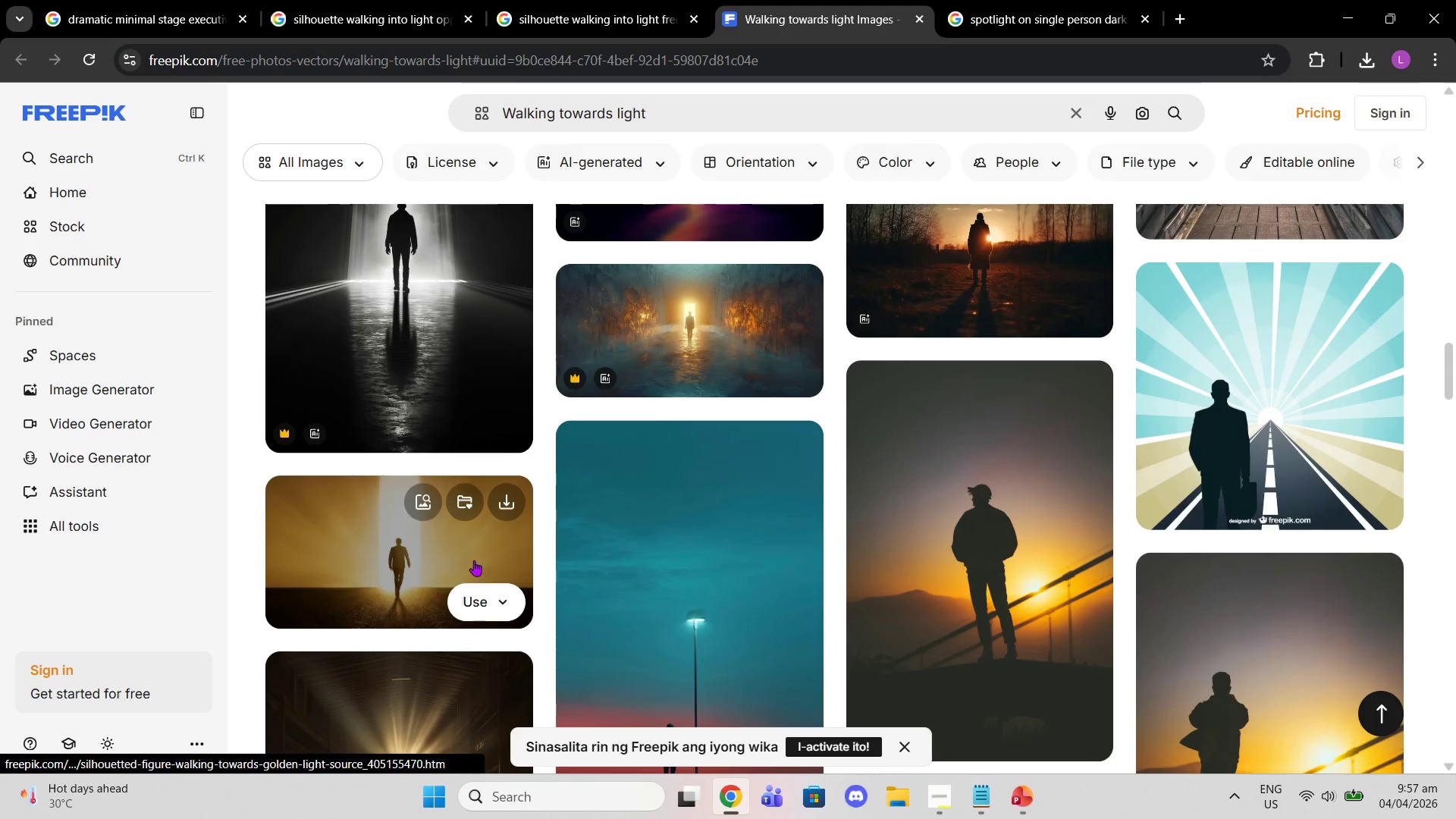 
scroll: coordinate [1027, 563], scroll_direction: down, amount: 19.0
 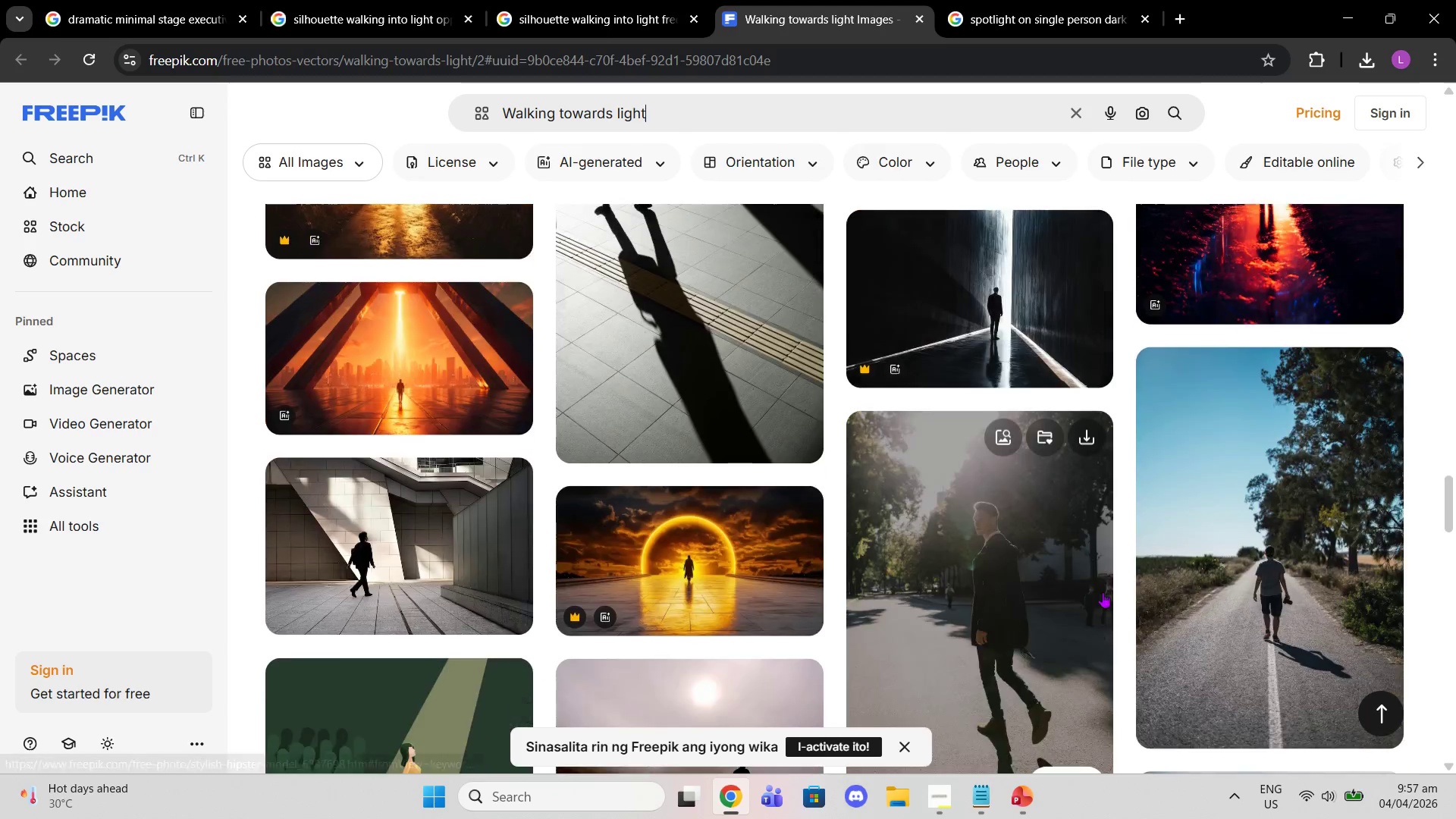 
mouse_move([1097, 569])
 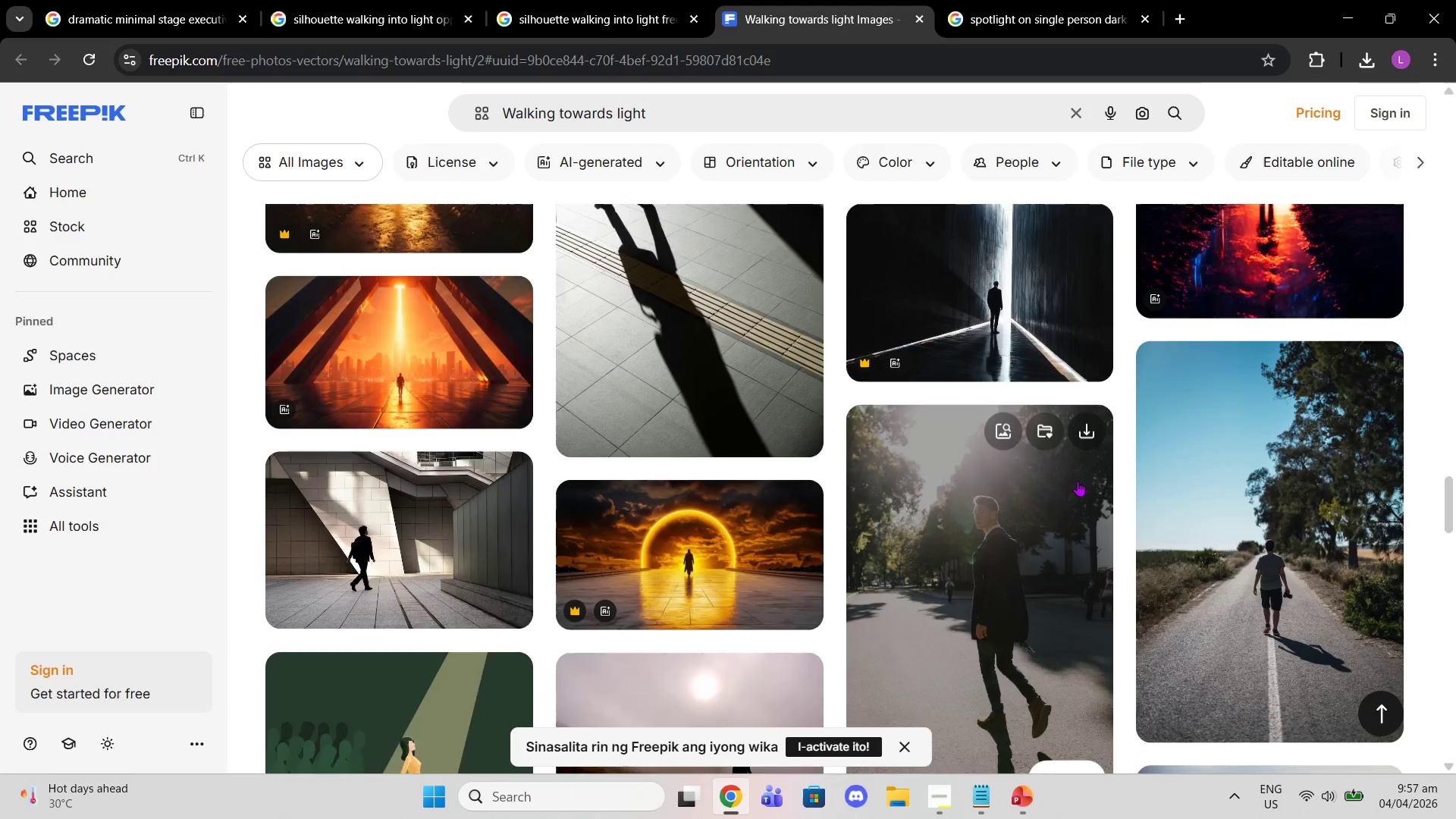 
scroll: coordinate [1019, 353], scroll_direction: down, amount: 13.0
 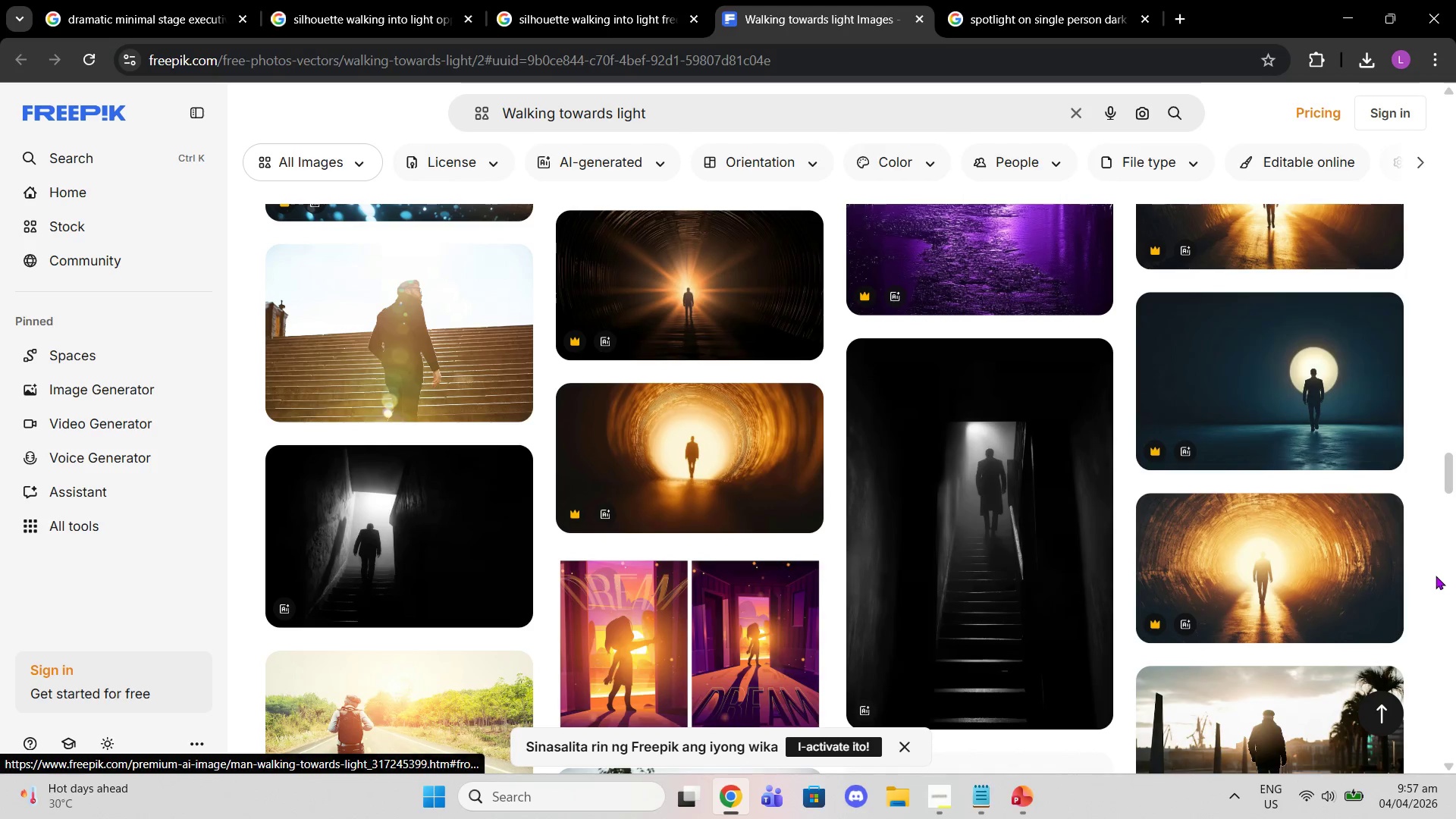 
left_click_drag(start_coordinate=[1449, 477], to_coordinate=[1444, 201])
 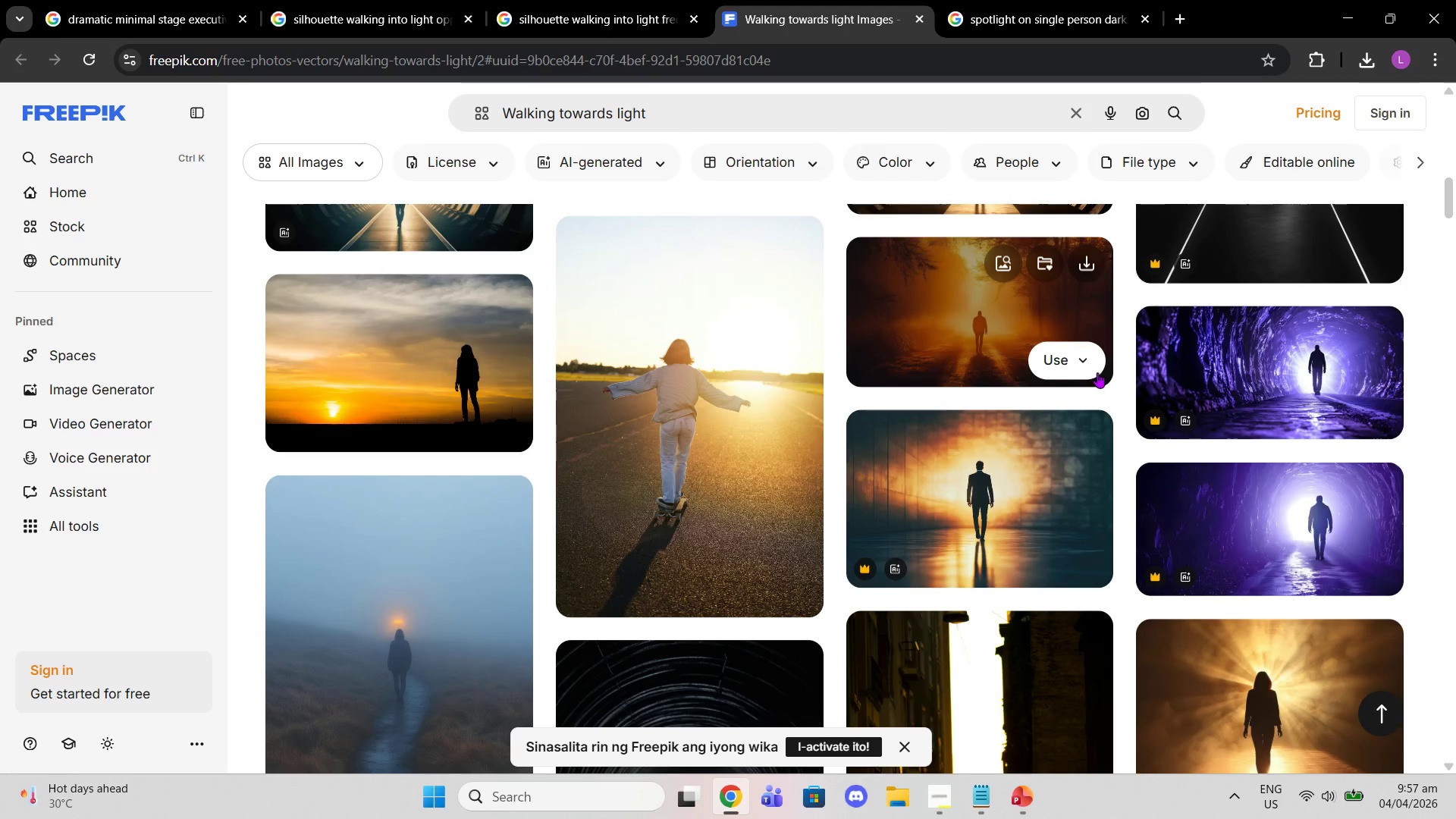 
scroll: coordinate [1073, 340], scroll_direction: up, amount: 8.0
 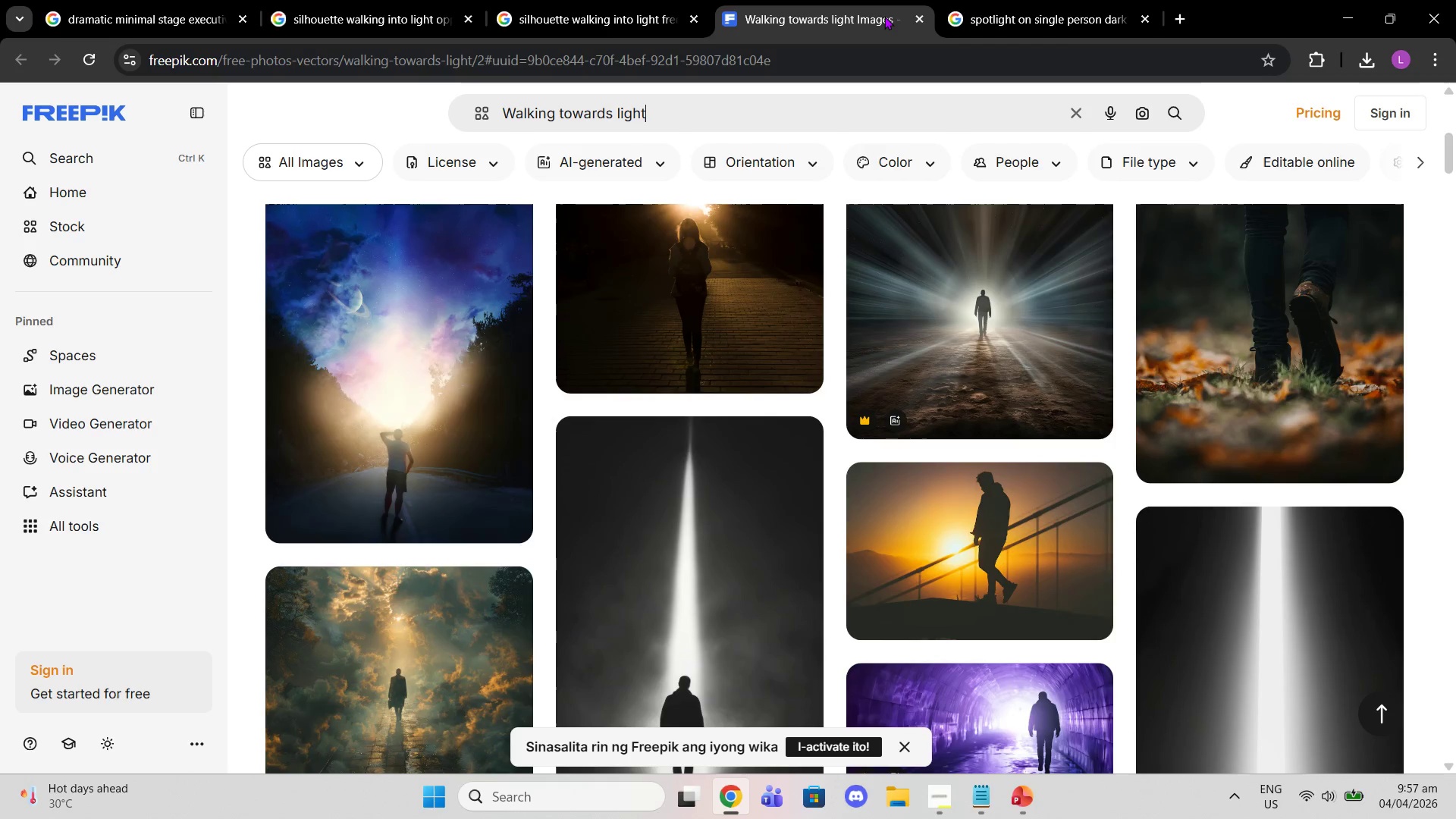 
left_click([917, 14])
 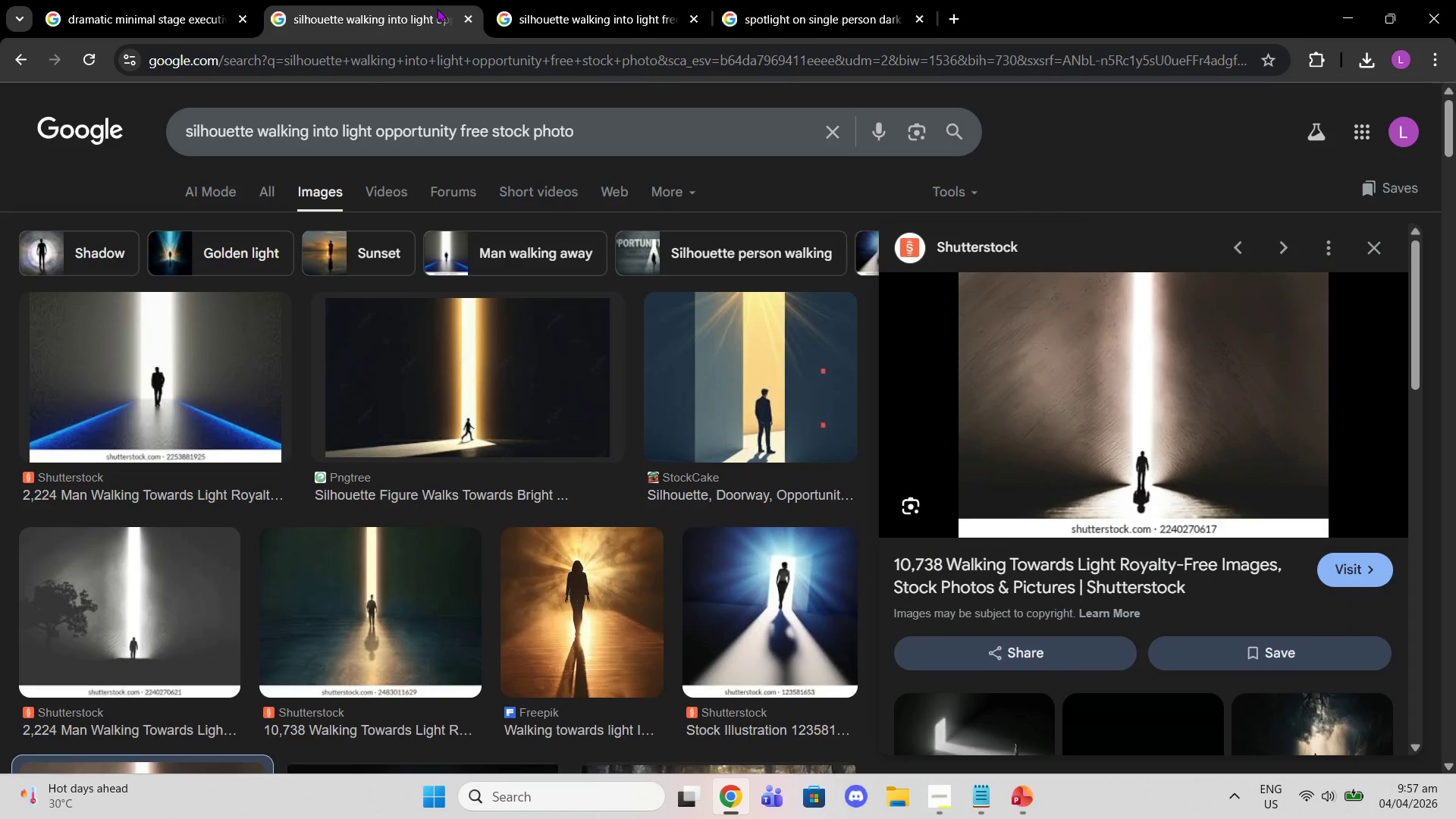 
double_click([797, 0])
 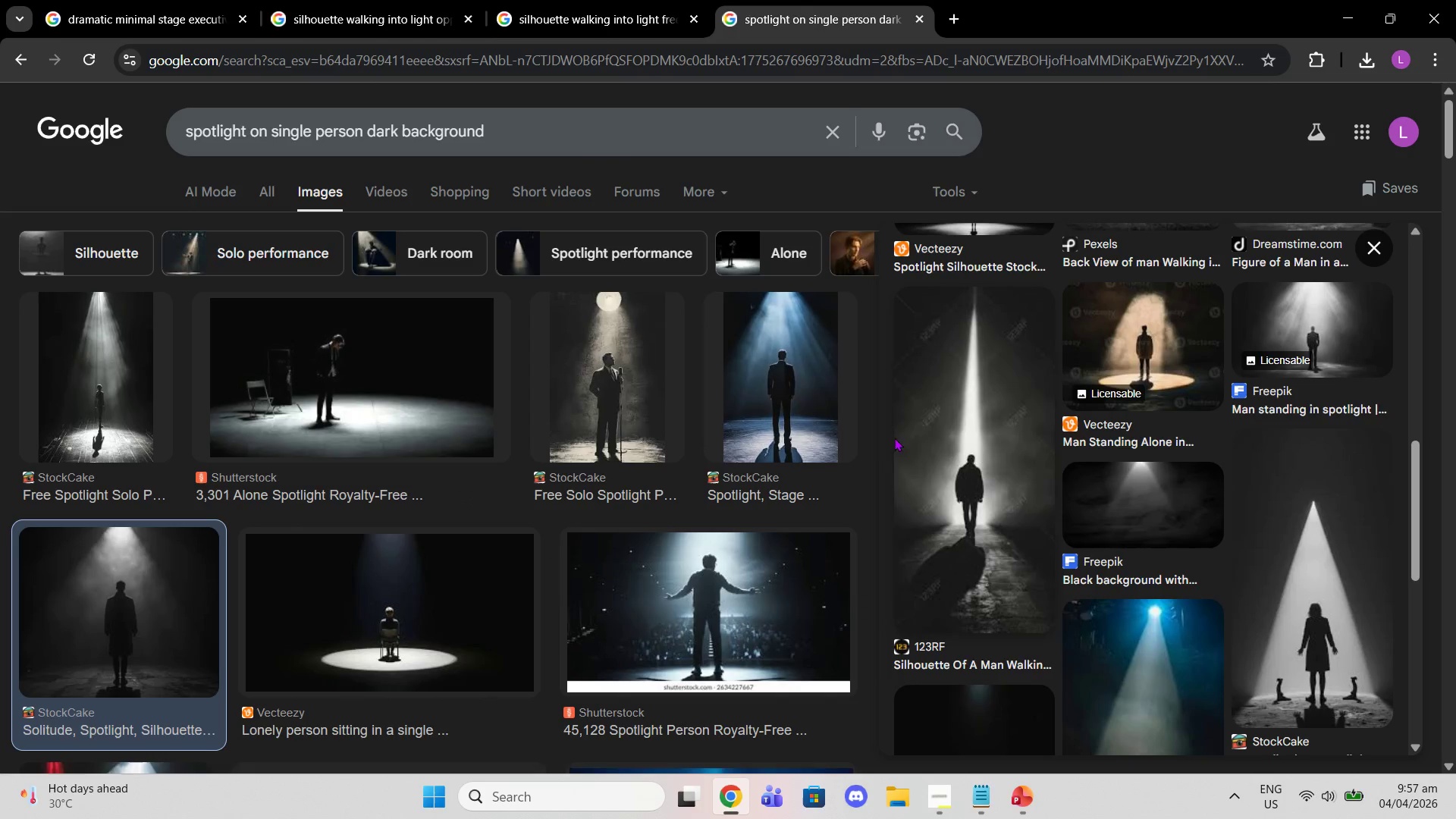 
scroll: coordinate [1201, 287], scroll_direction: up, amount: 29.0
 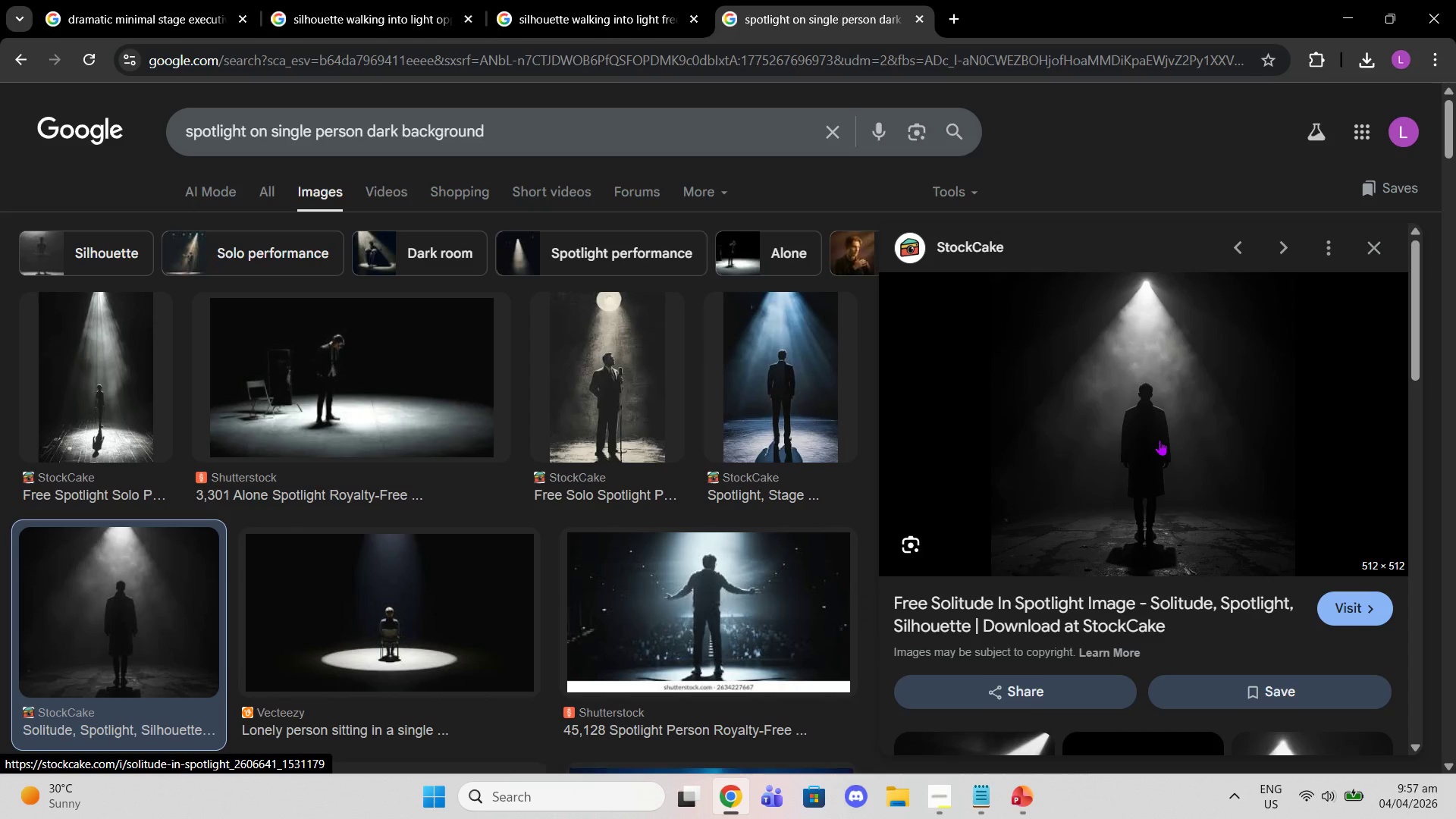 
left_click([1159, 440])
 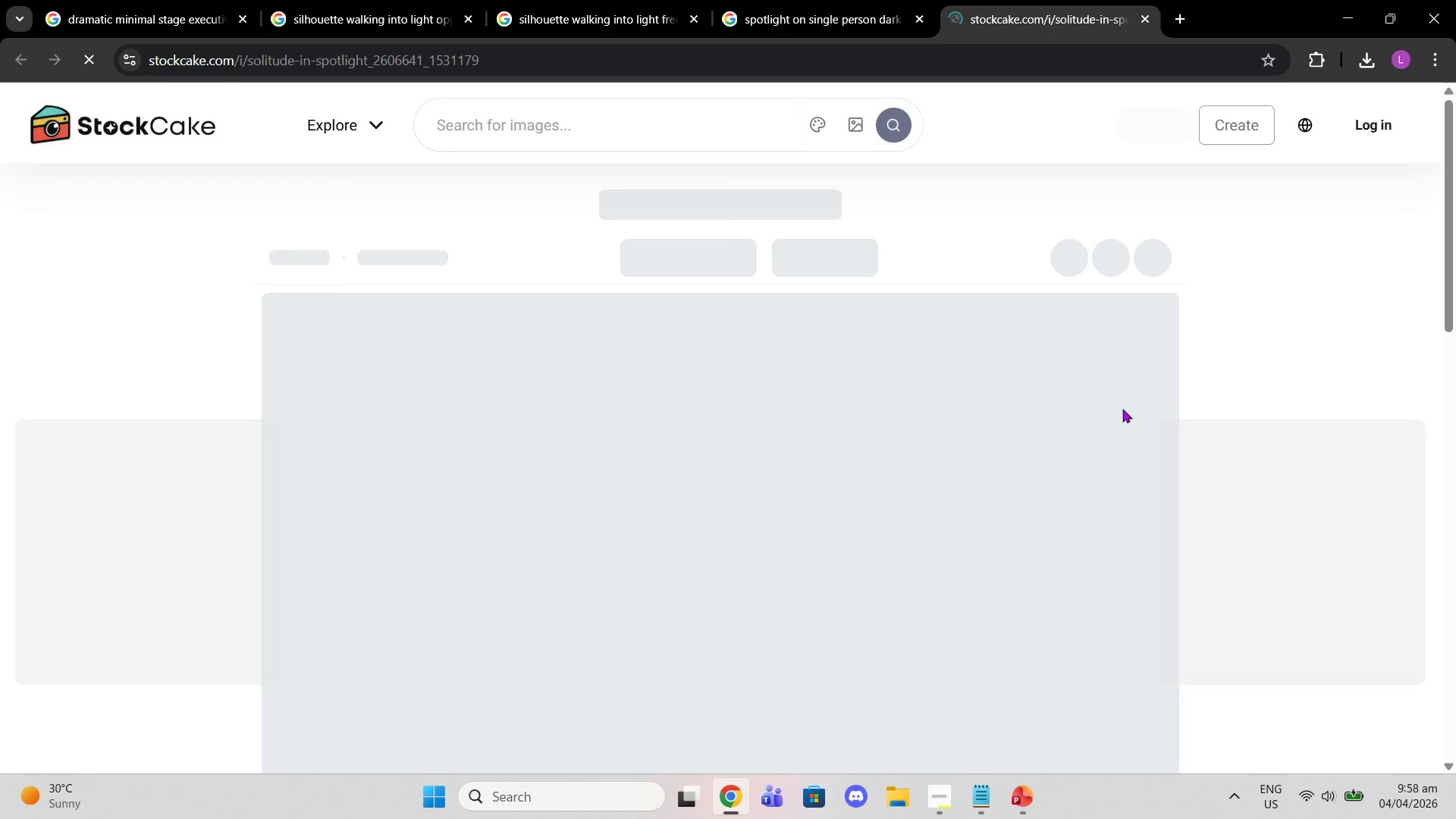 
mouse_move([1093, 394])
 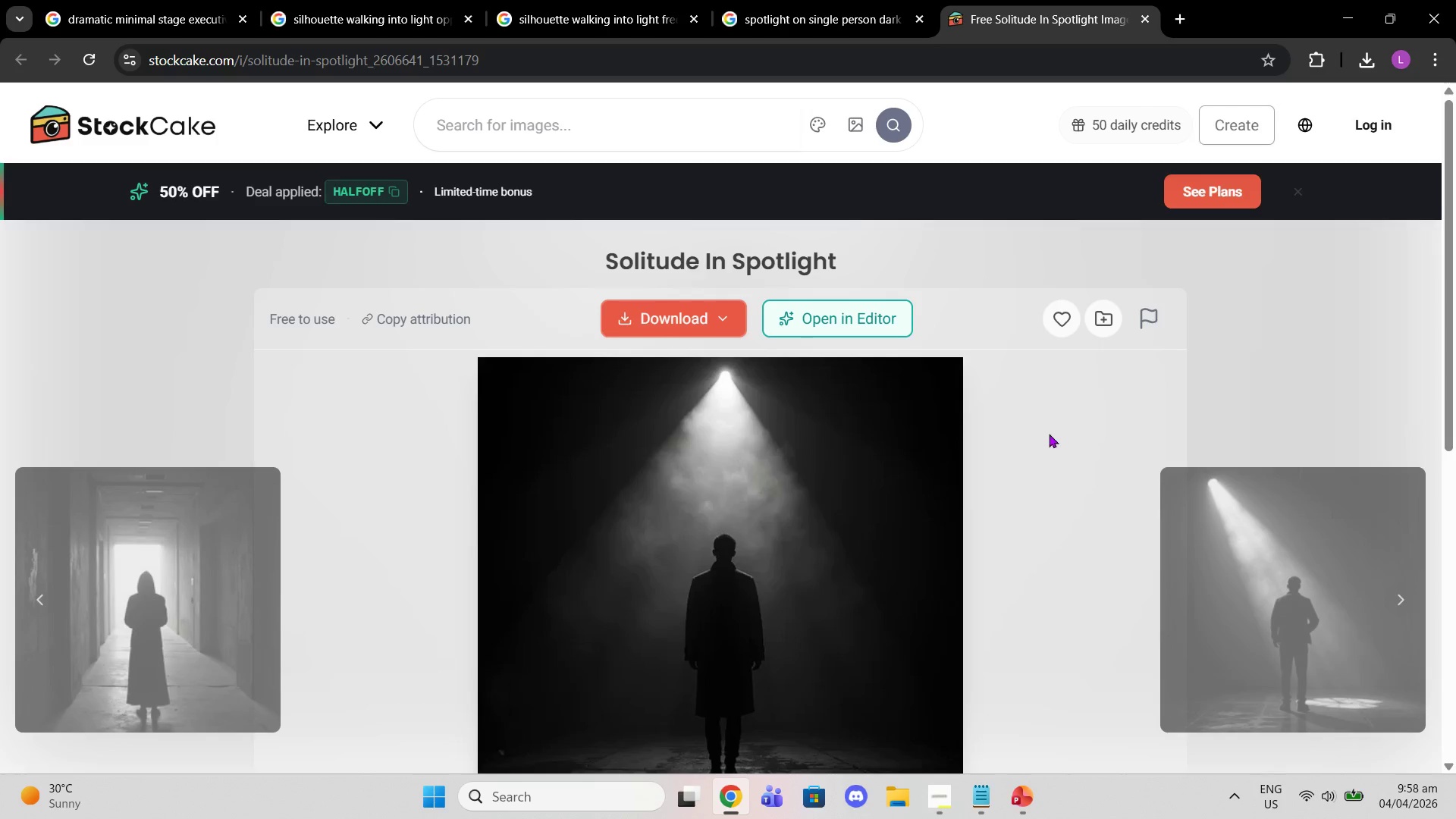 
scroll: coordinate [1049, 434], scroll_direction: down, amount: 3.0
 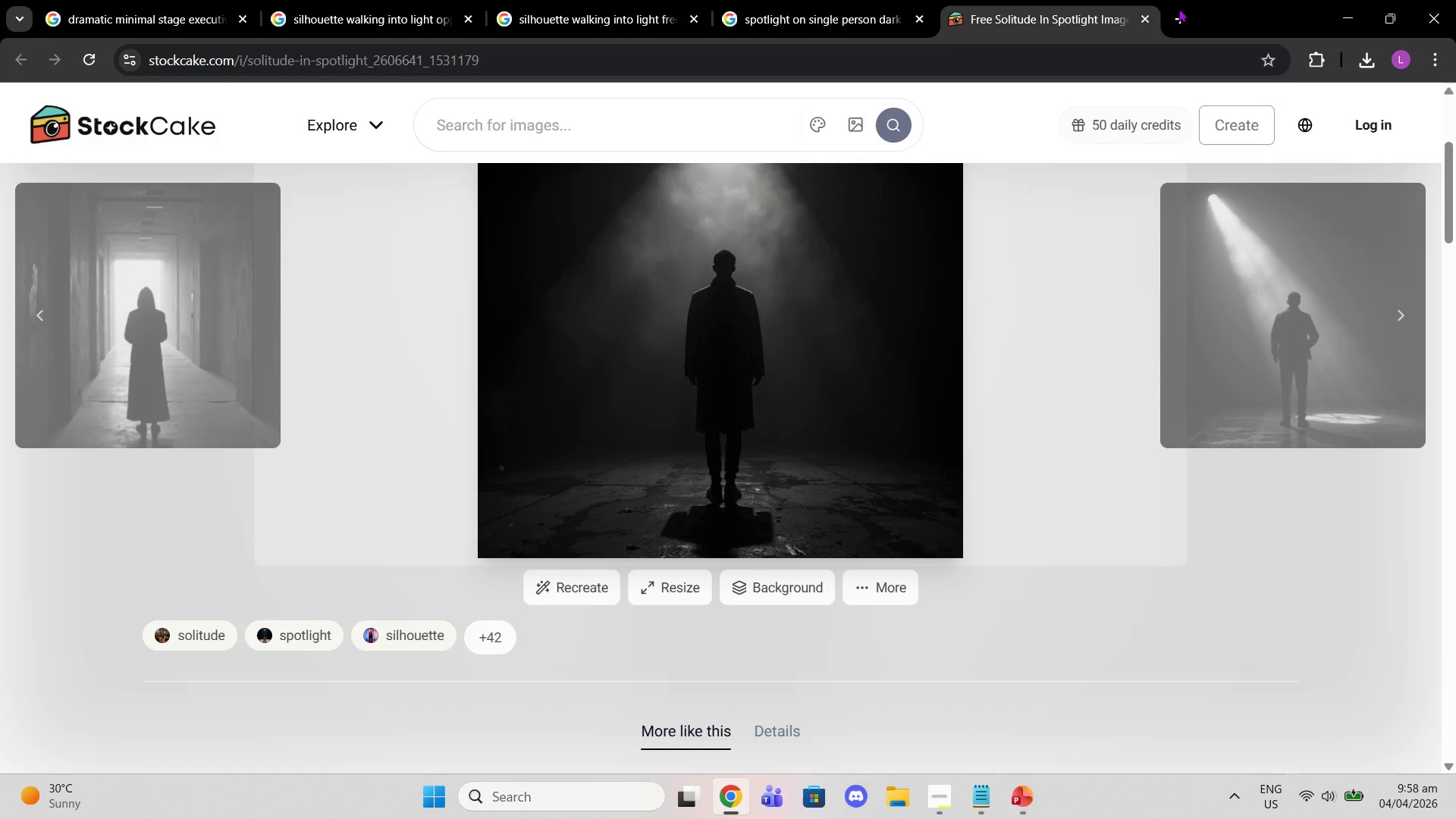 
left_click([1144, 21])
 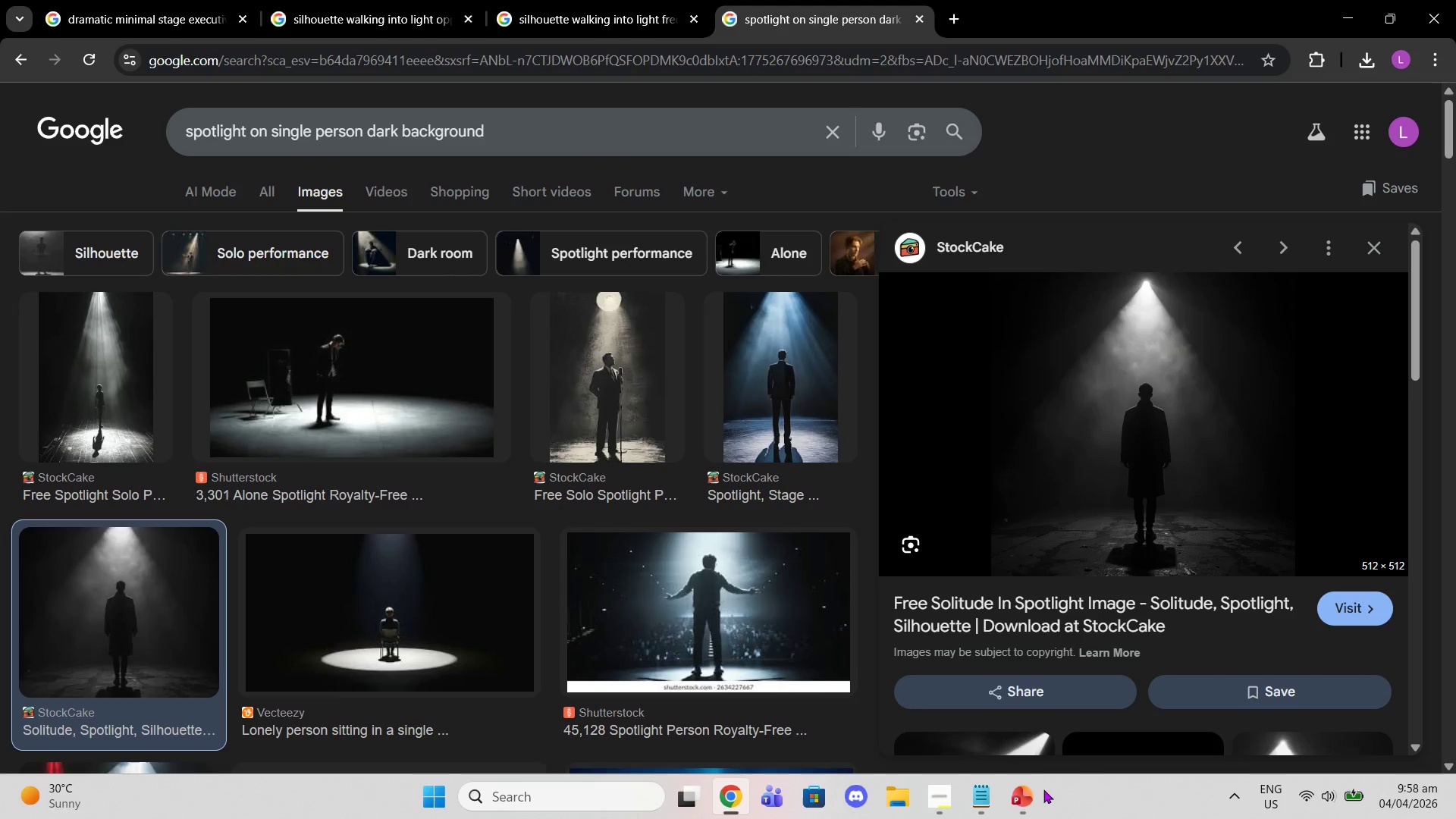 
left_click([1030, 804])
 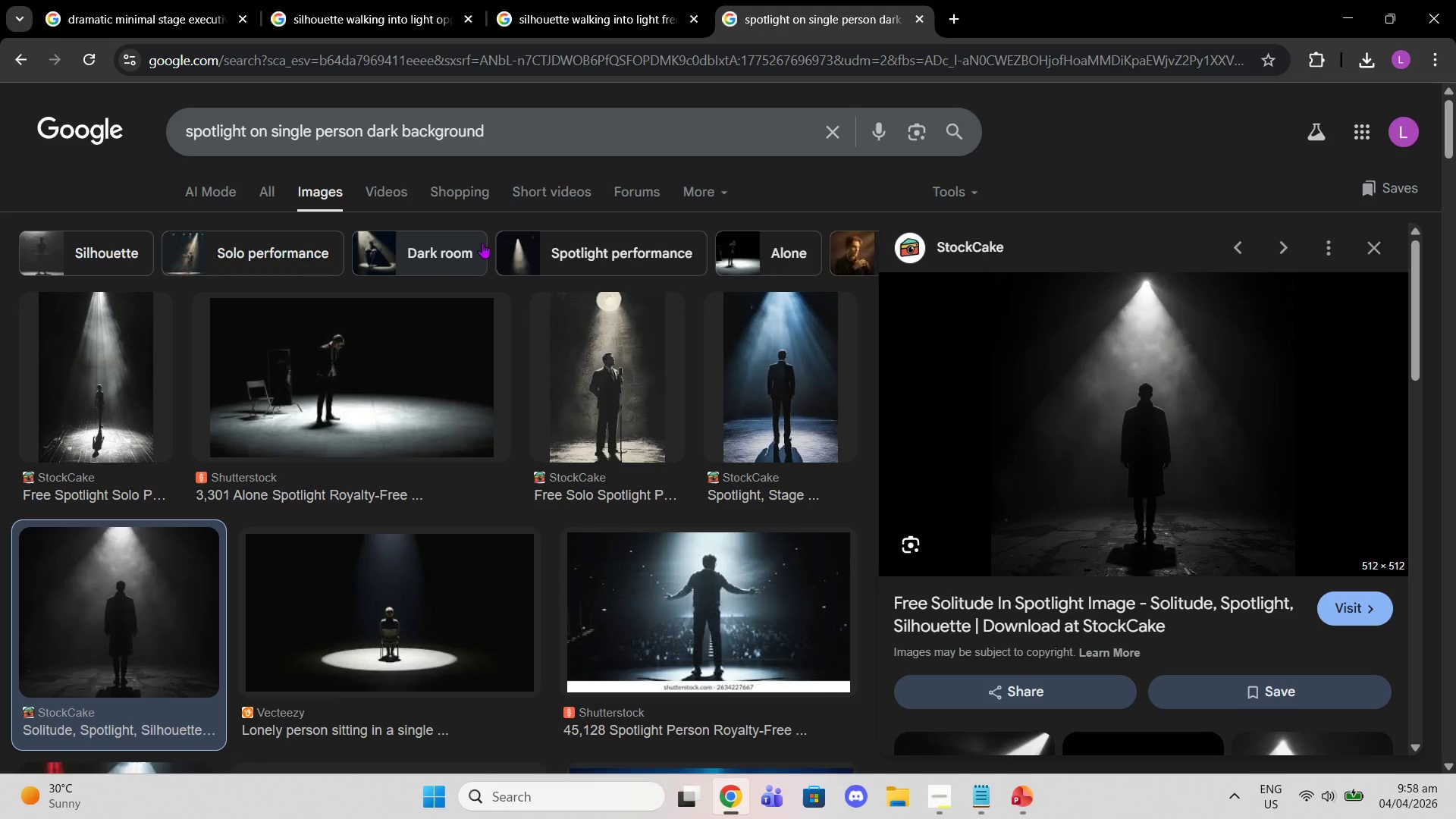 
left_click([593, 14])
 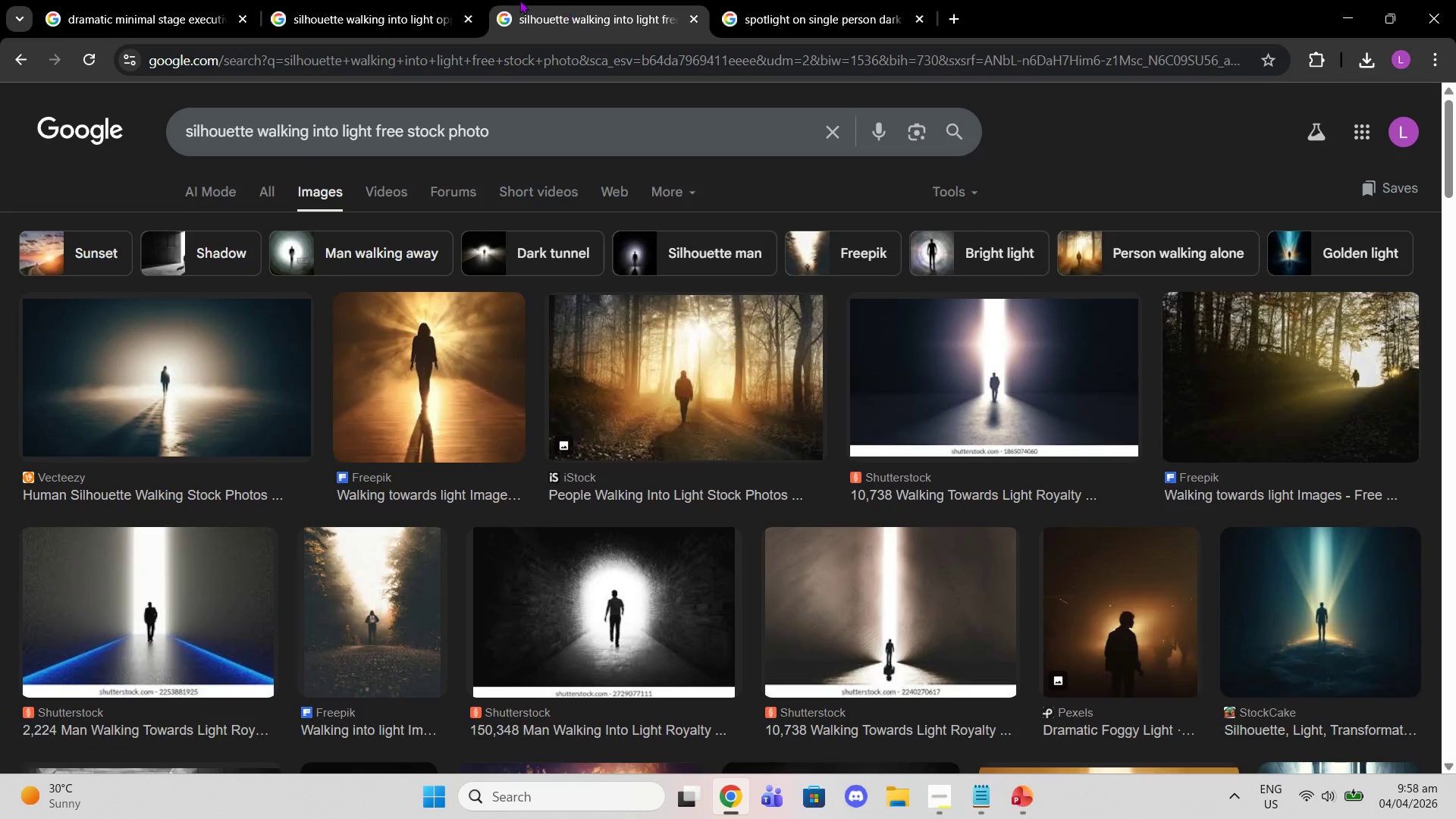 
left_click([420, 0])
 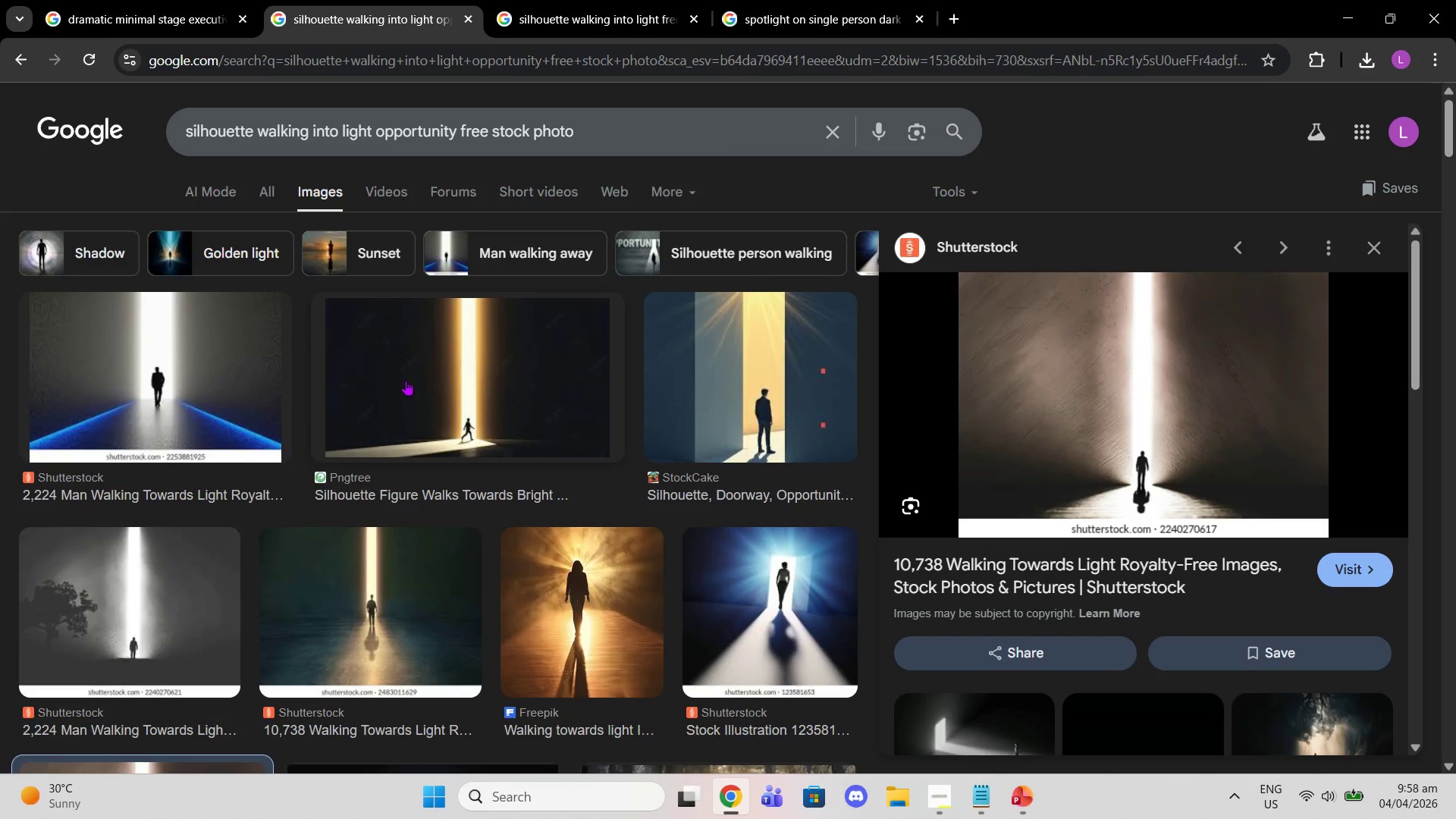 
left_click([257, 365])
 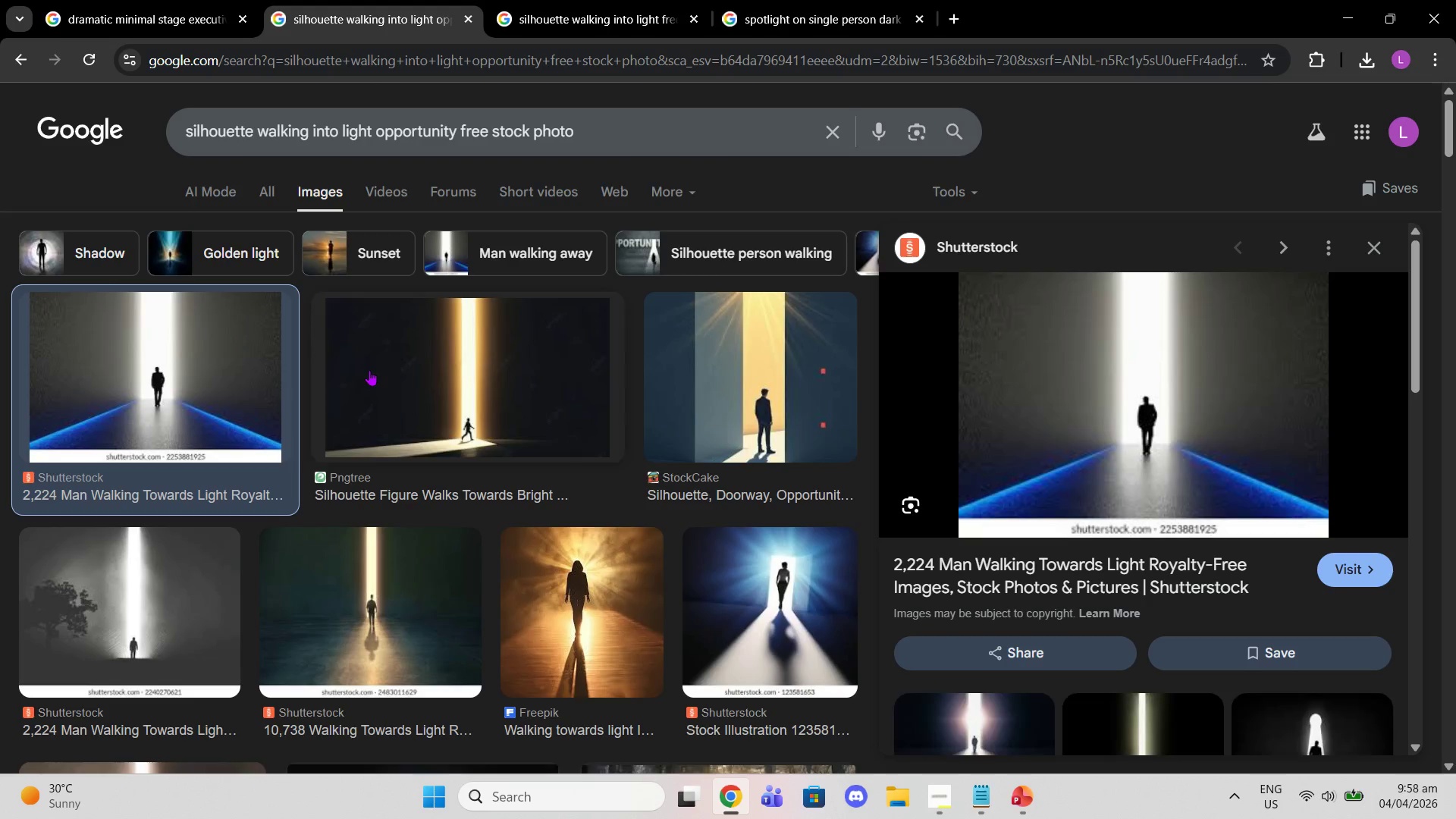 
left_click([403, 367])
 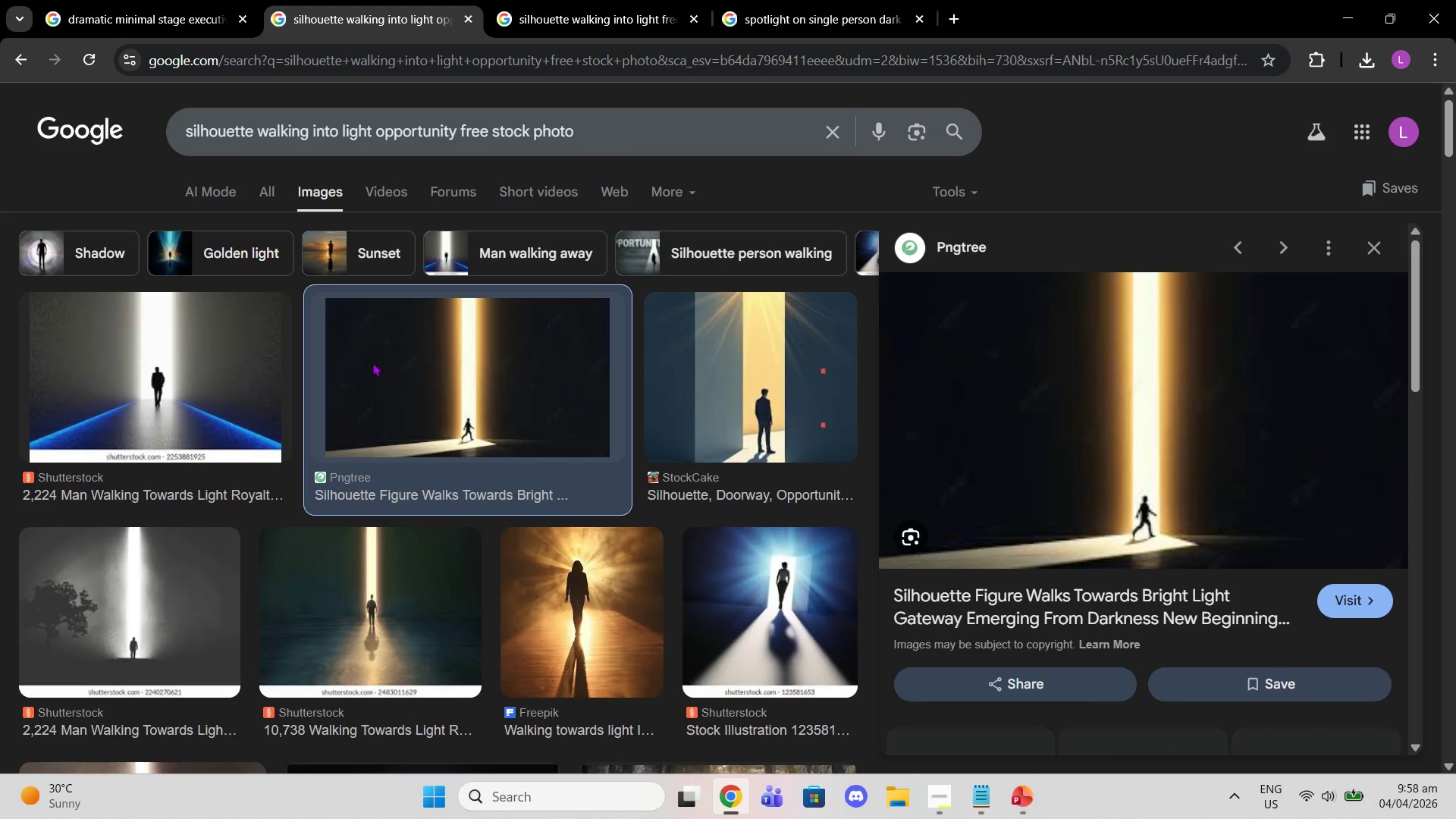 
left_click([236, 360])
 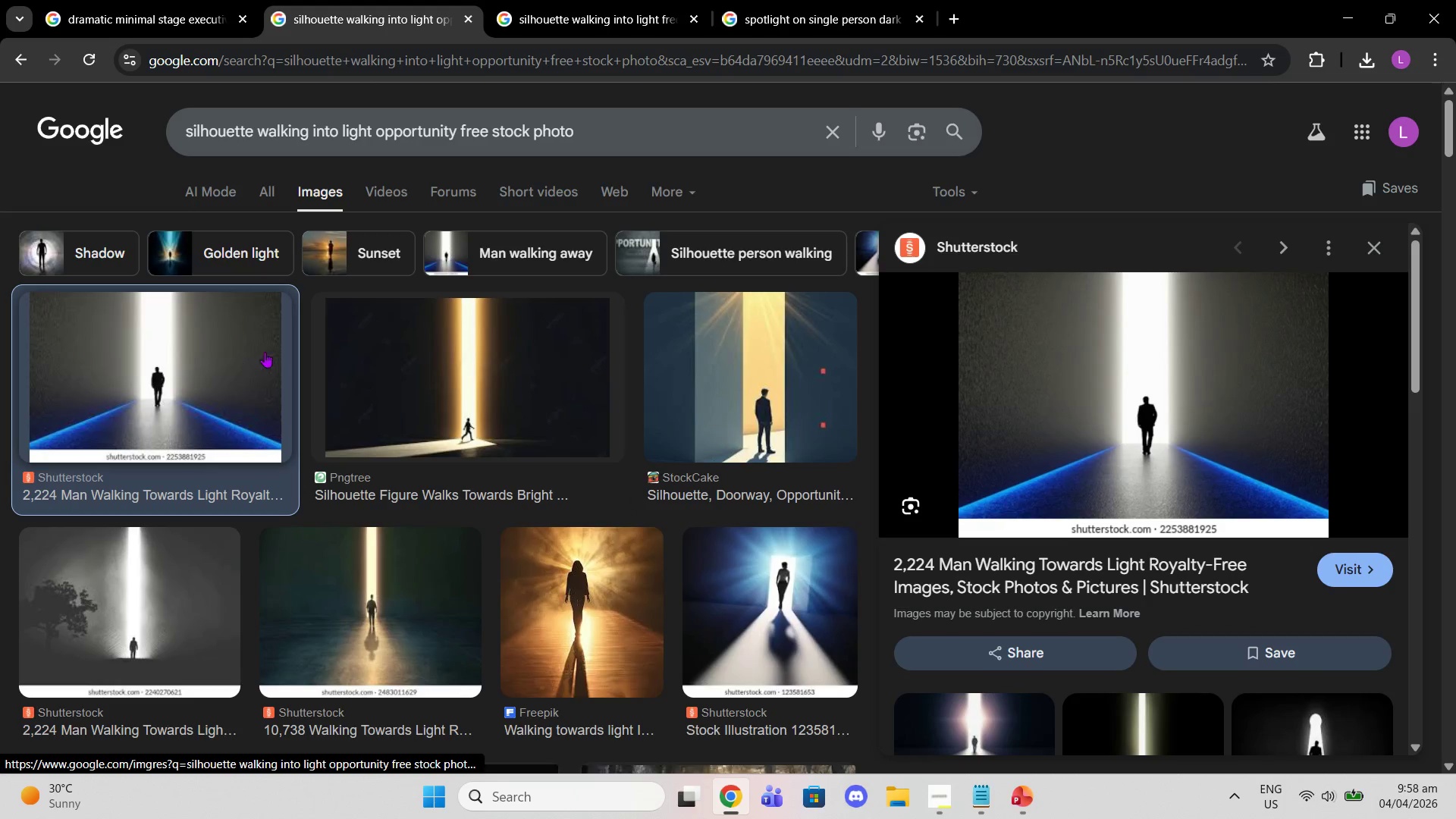 
left_click([441, 347])
 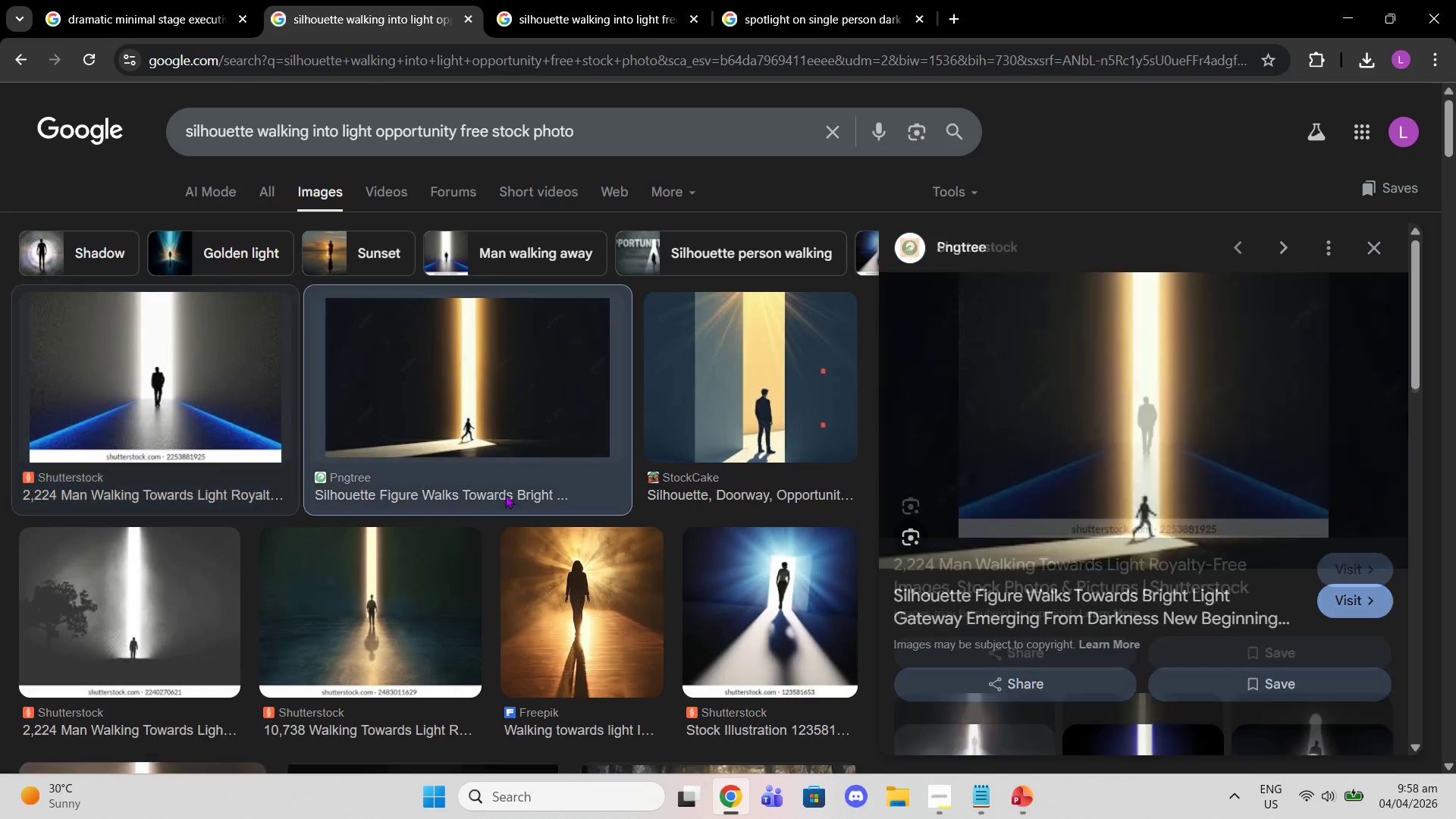 
left_click([505, 494])
 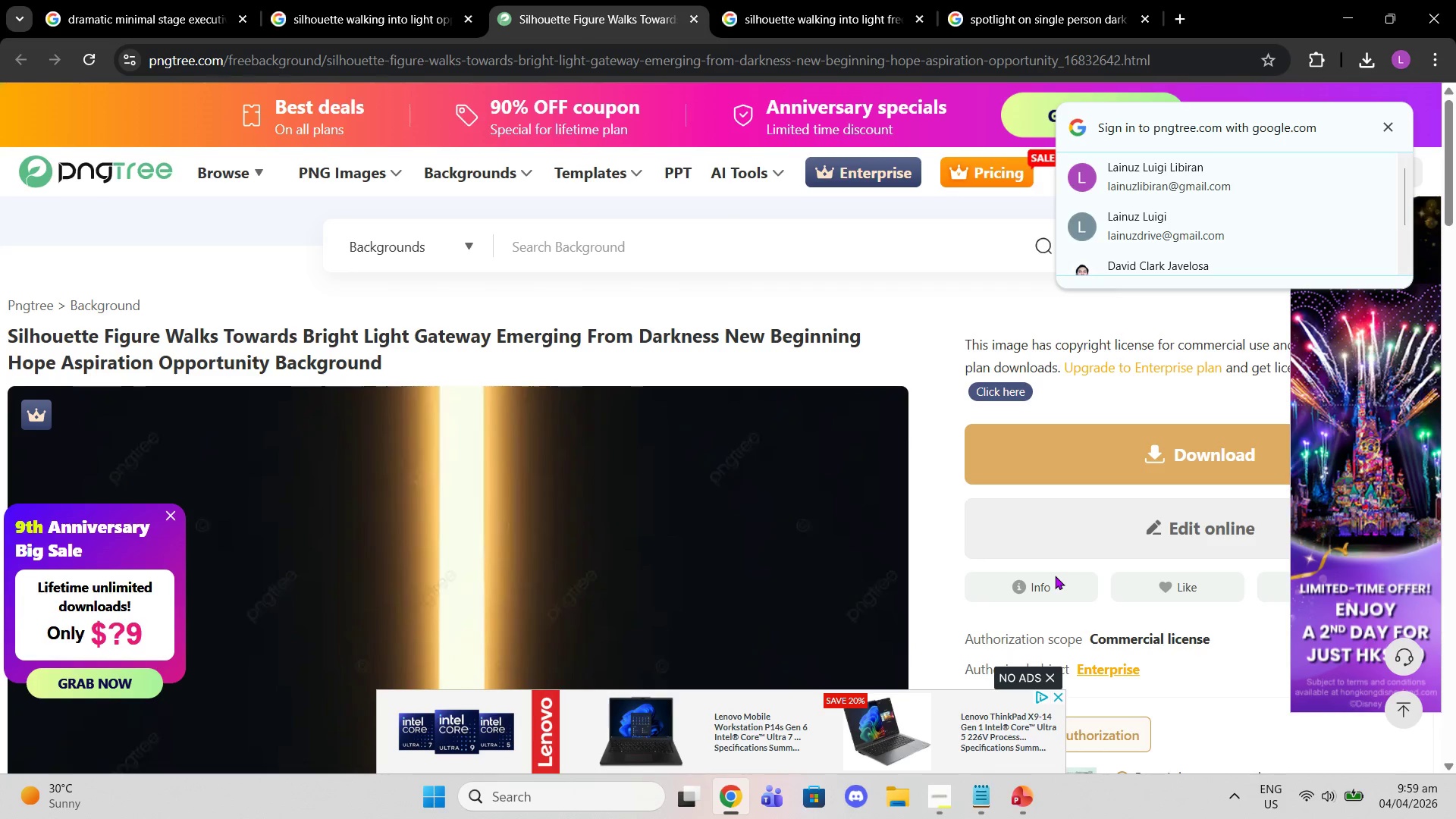 
wait(47.92)
 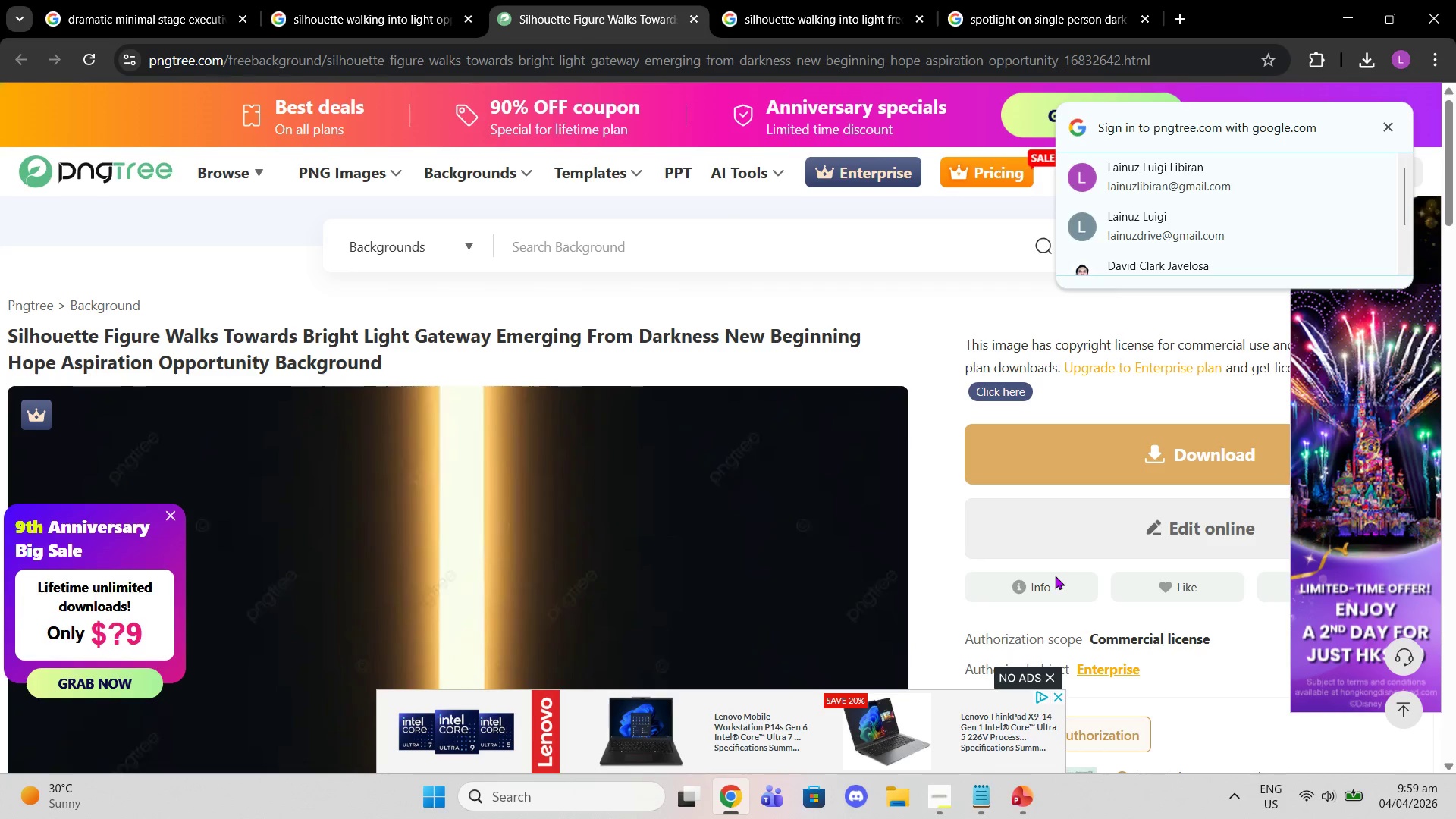 
scroll: coordinate [1046, 450], scroll_direction: down, amount: 3.0
 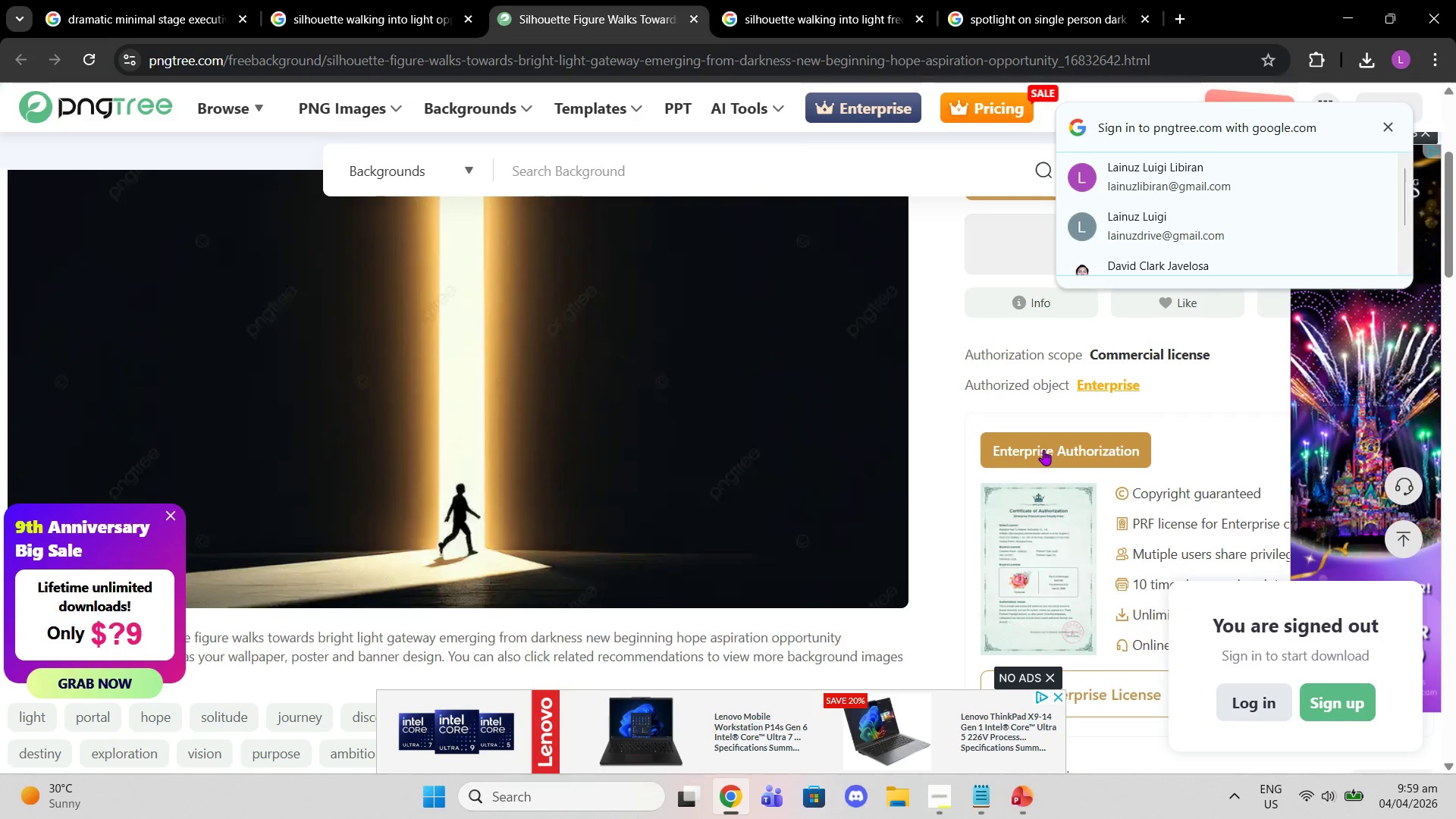 
scroll: coordinate [1031, 446], scroll_direction: up, amount: 3.0
 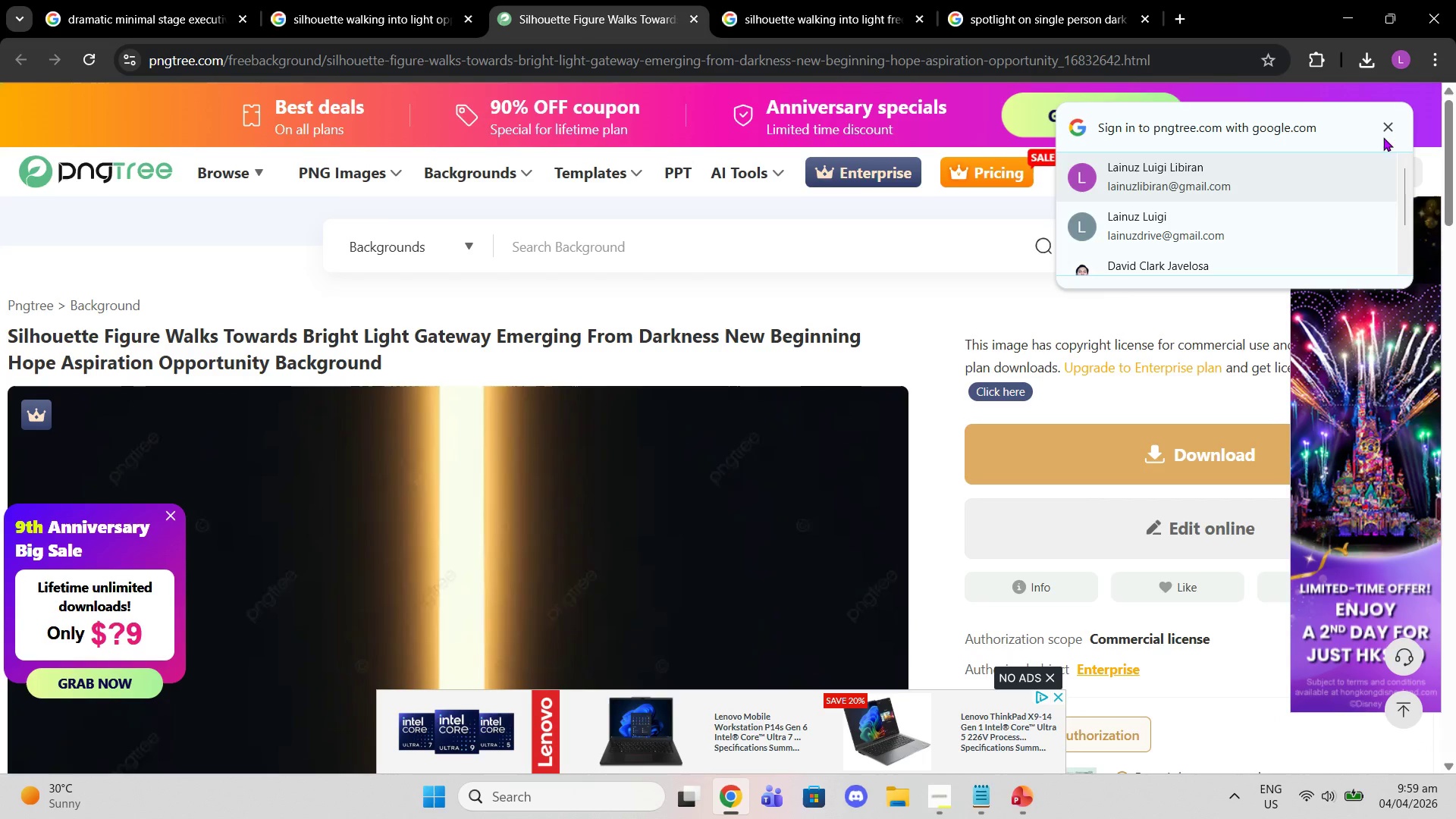 
left_click([1384, 119])
 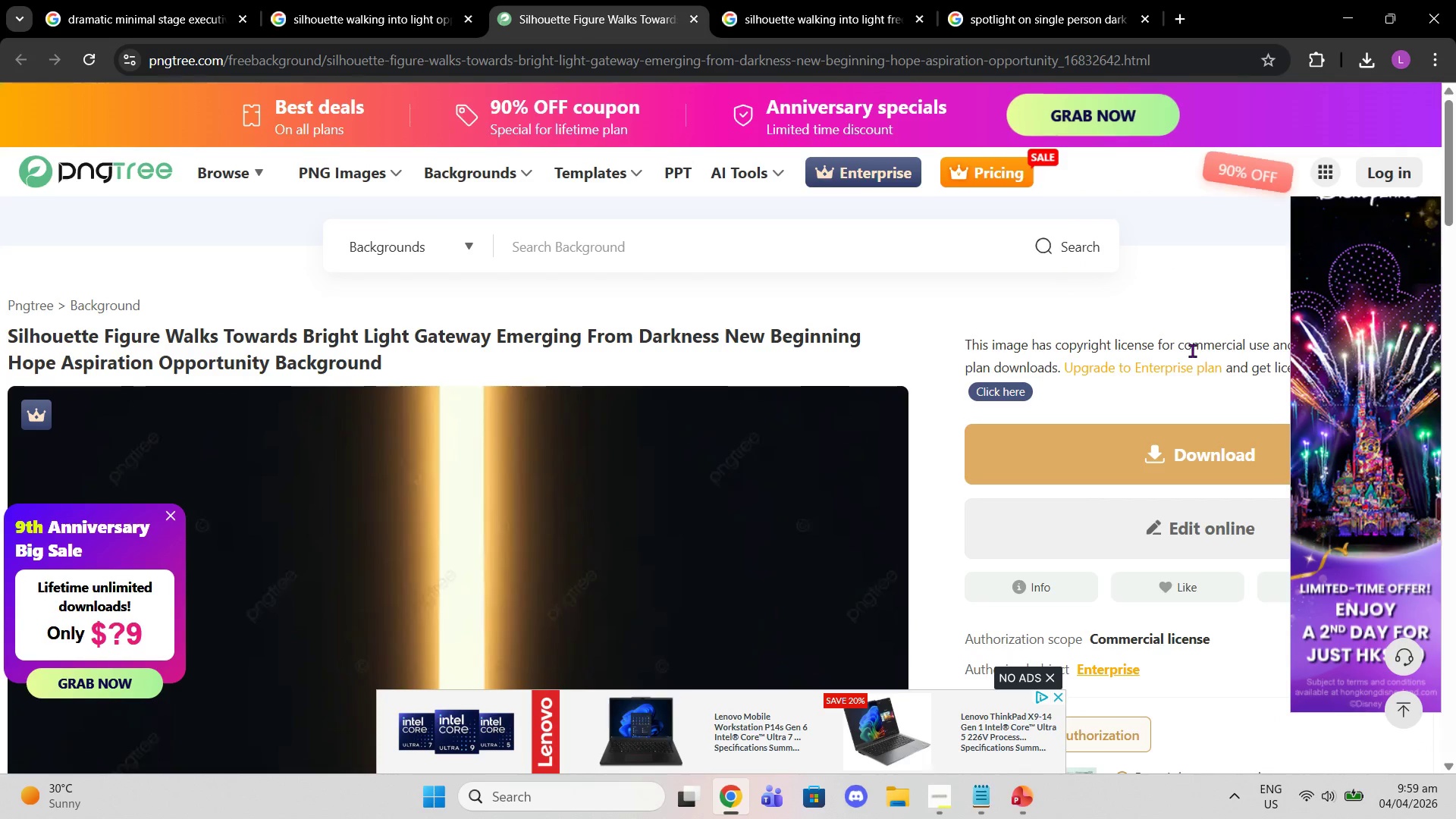 
left_click([1189, 326])
 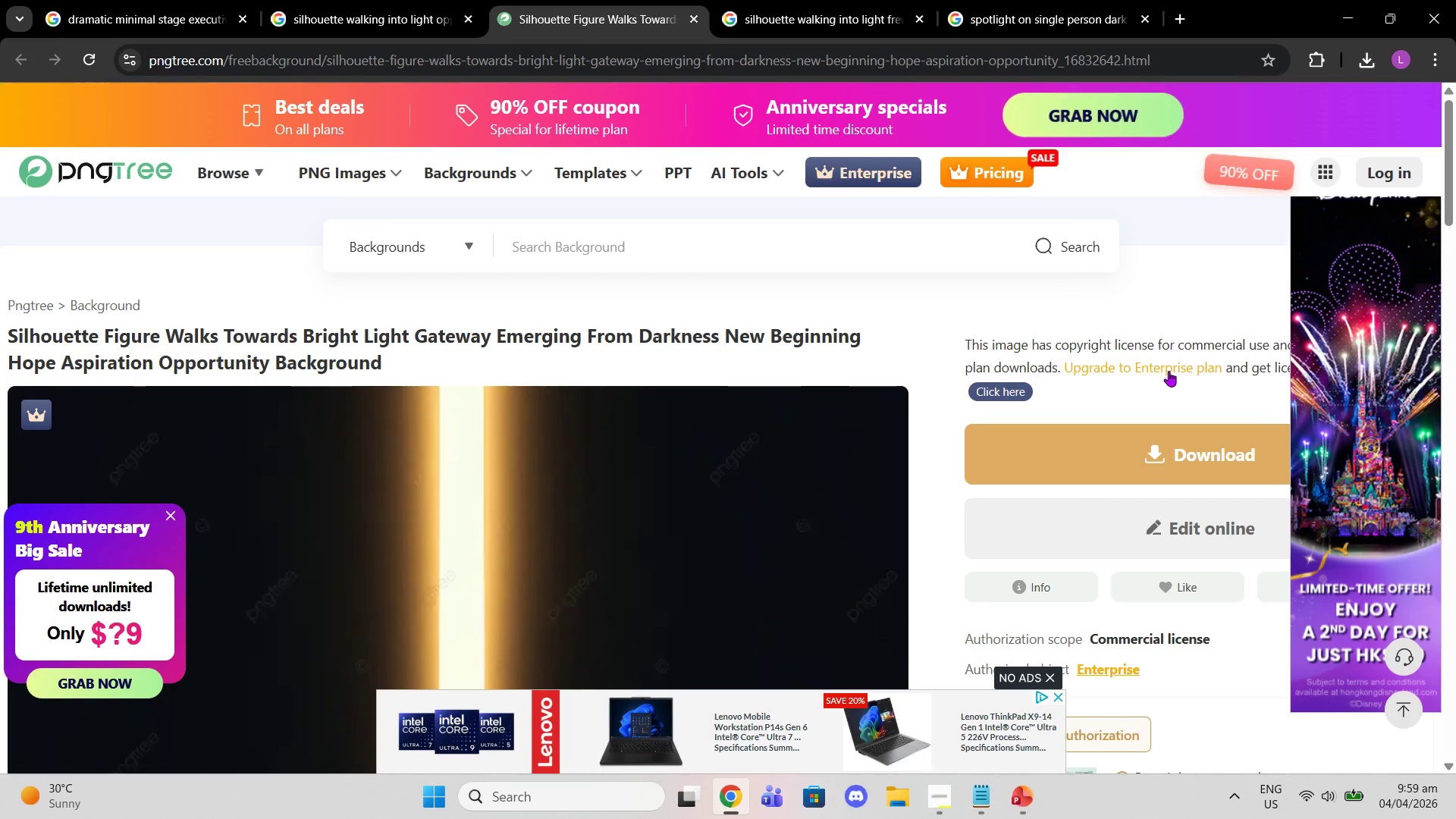 
scroll: coordinate [1012, 395], scroll_direction: down, amount: 8.0
 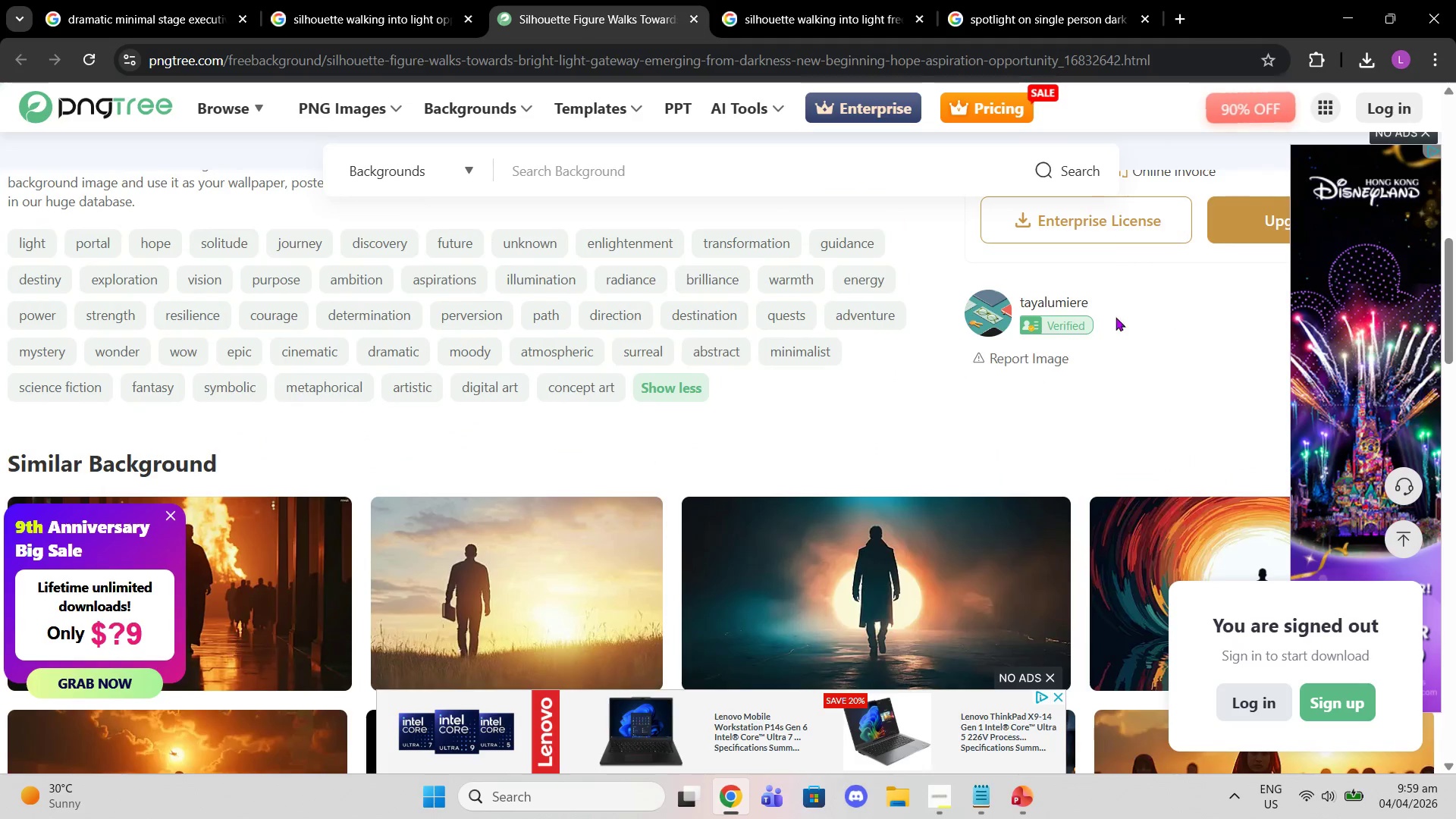 
scroll: coordinate [1172, 411], scroll_direction: up, amount: 3.0
 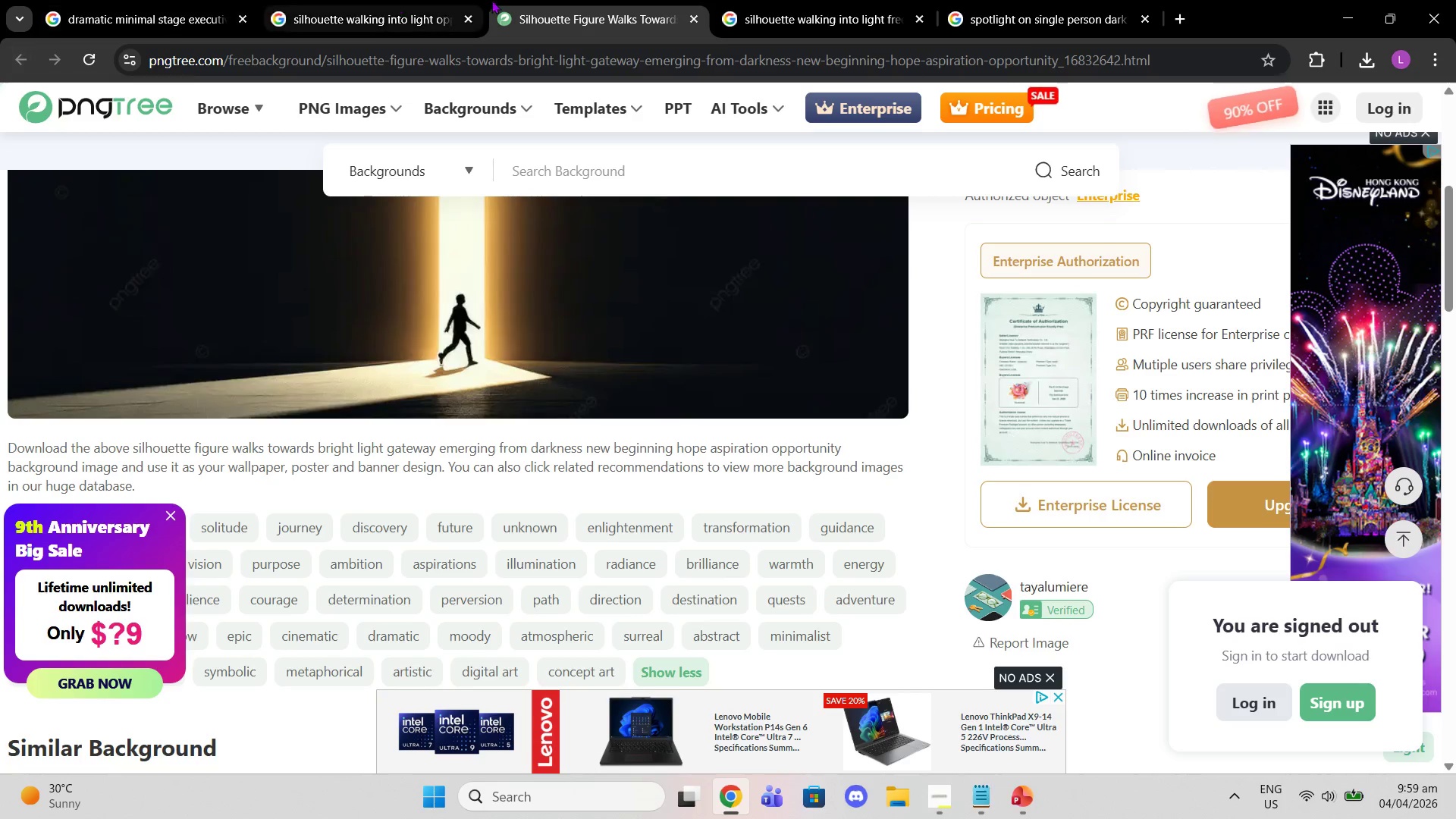 
left_click([693, 15])
 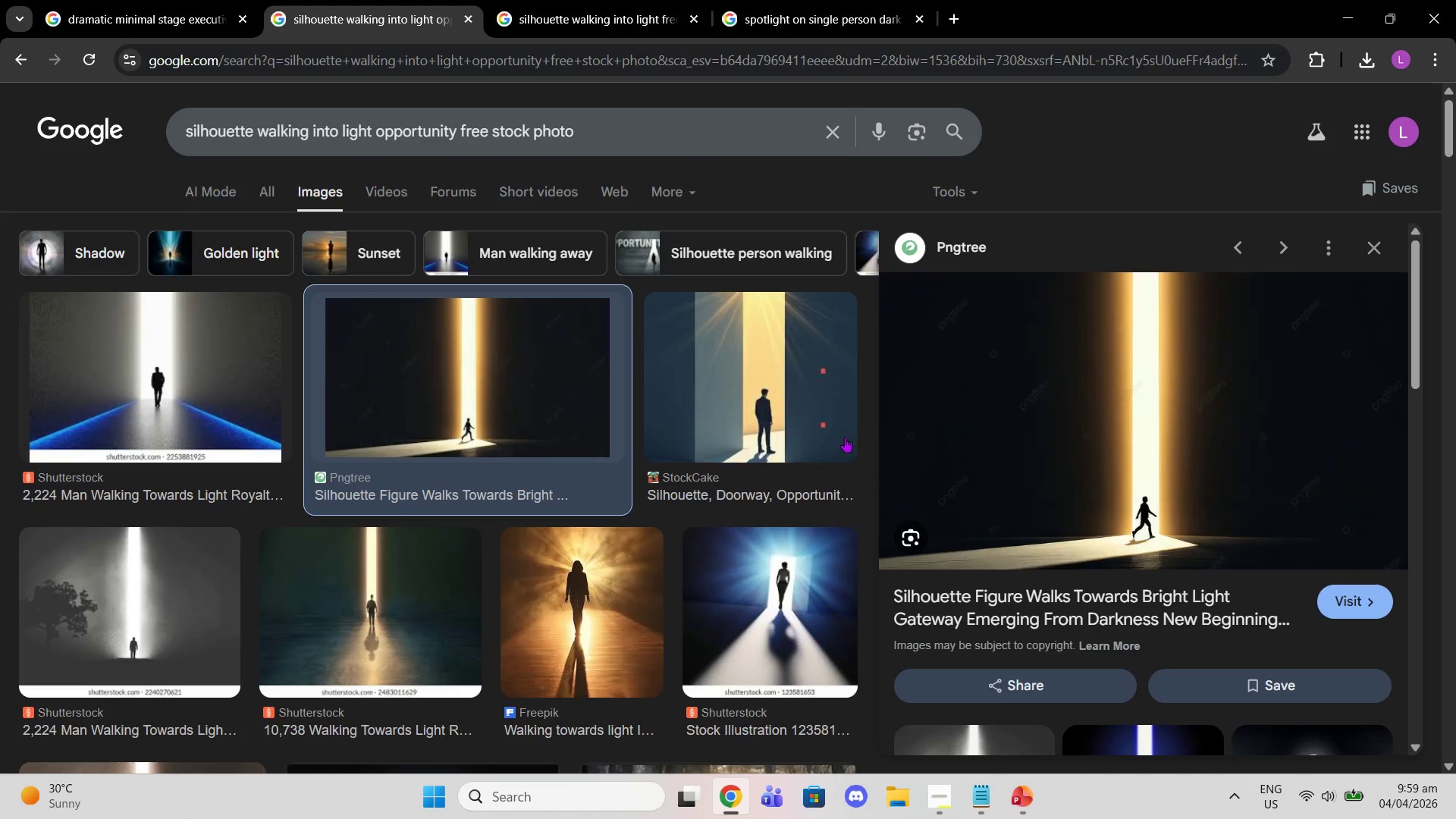 
scroll: coordinate [813, 465], scroll_direction: down, amount: 3.0
 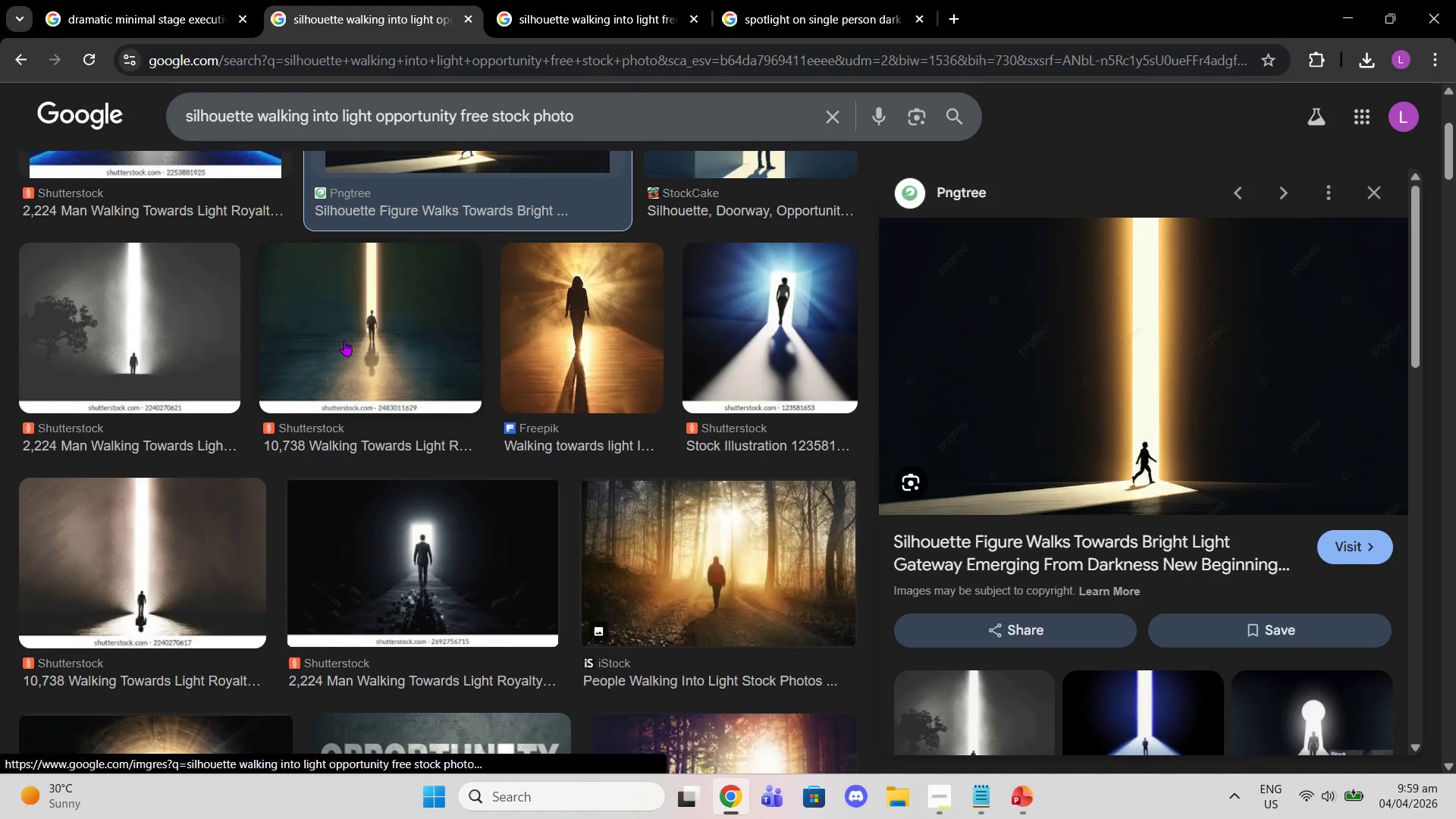 
left_click([344, 340])
 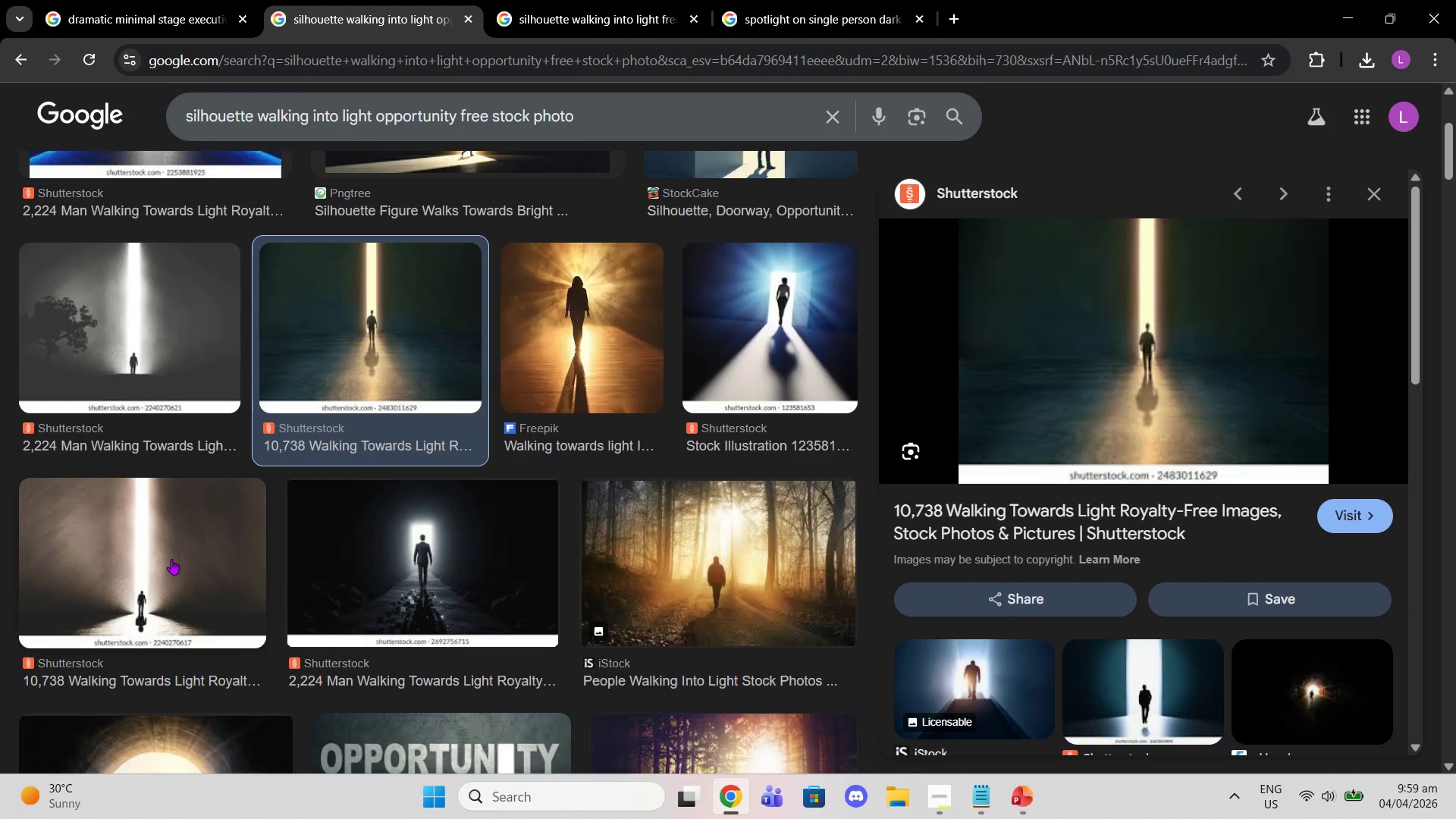 
left_click([171, 560])
 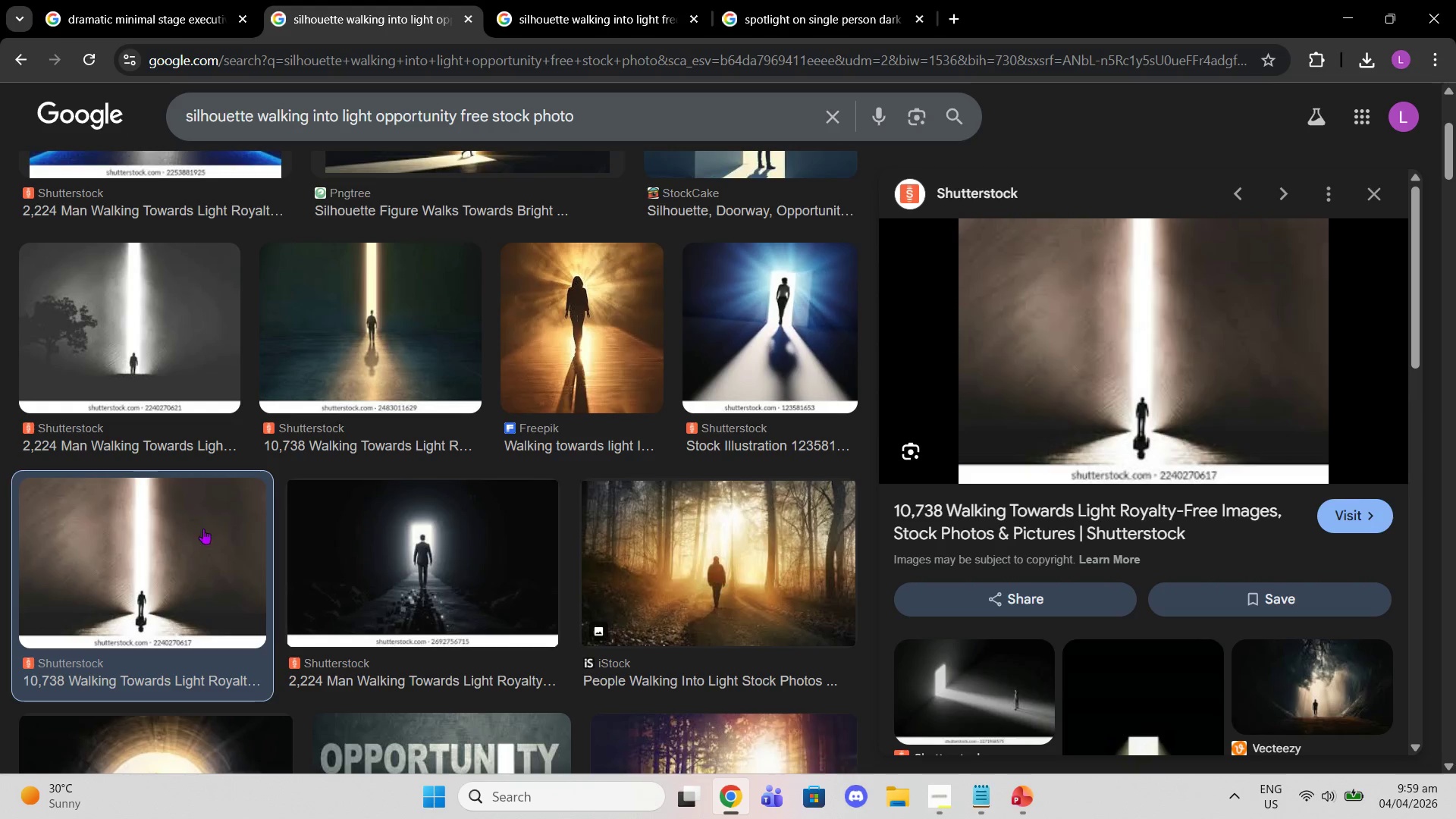 
scroll: coordinate [617, 474], scroll_direction: up, amount: 1.0
 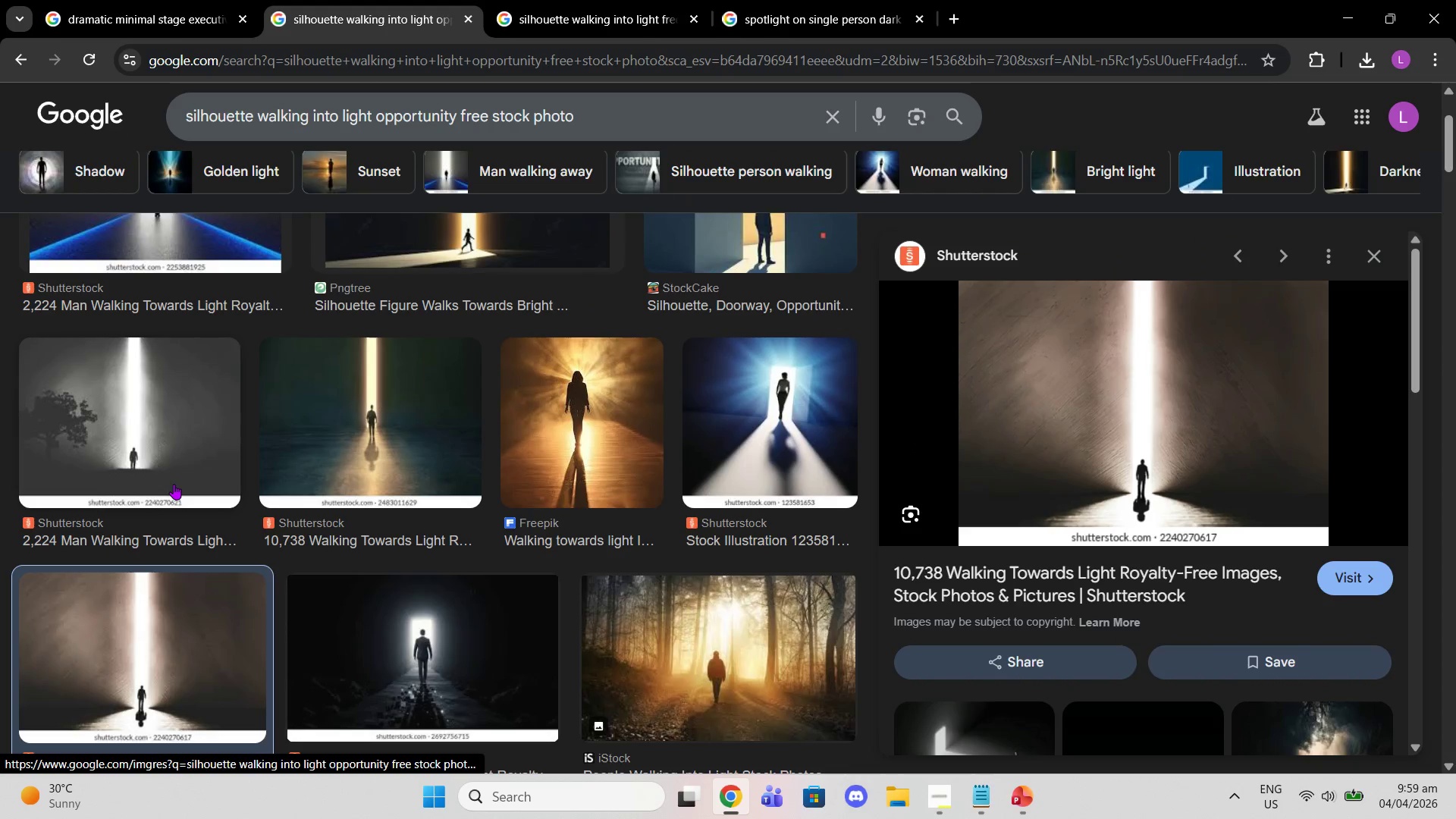 
left_click([262, 440])
 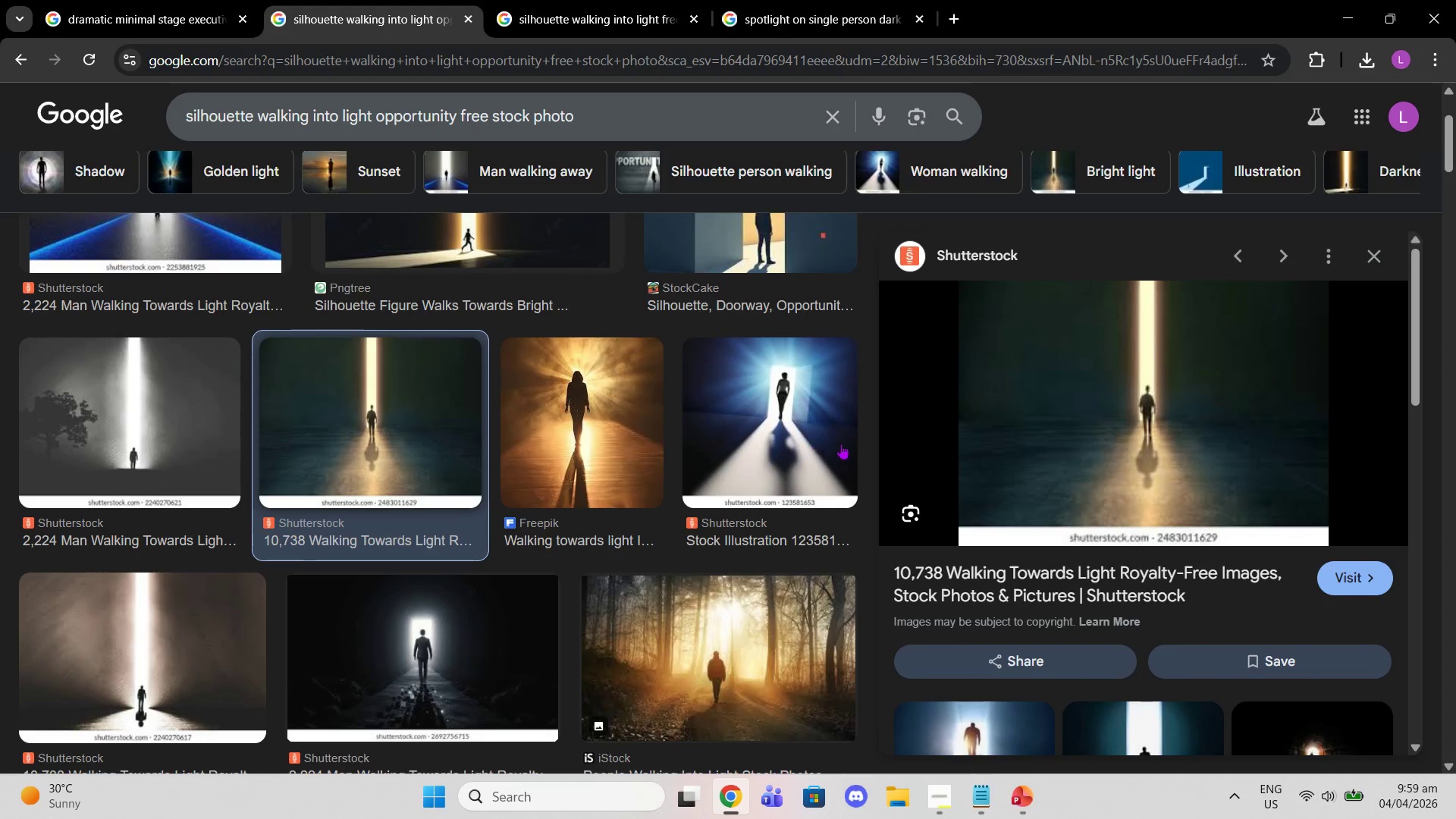 
scroll: coordinate [1185, 402], scroll_direction: up, amount: 2.0
 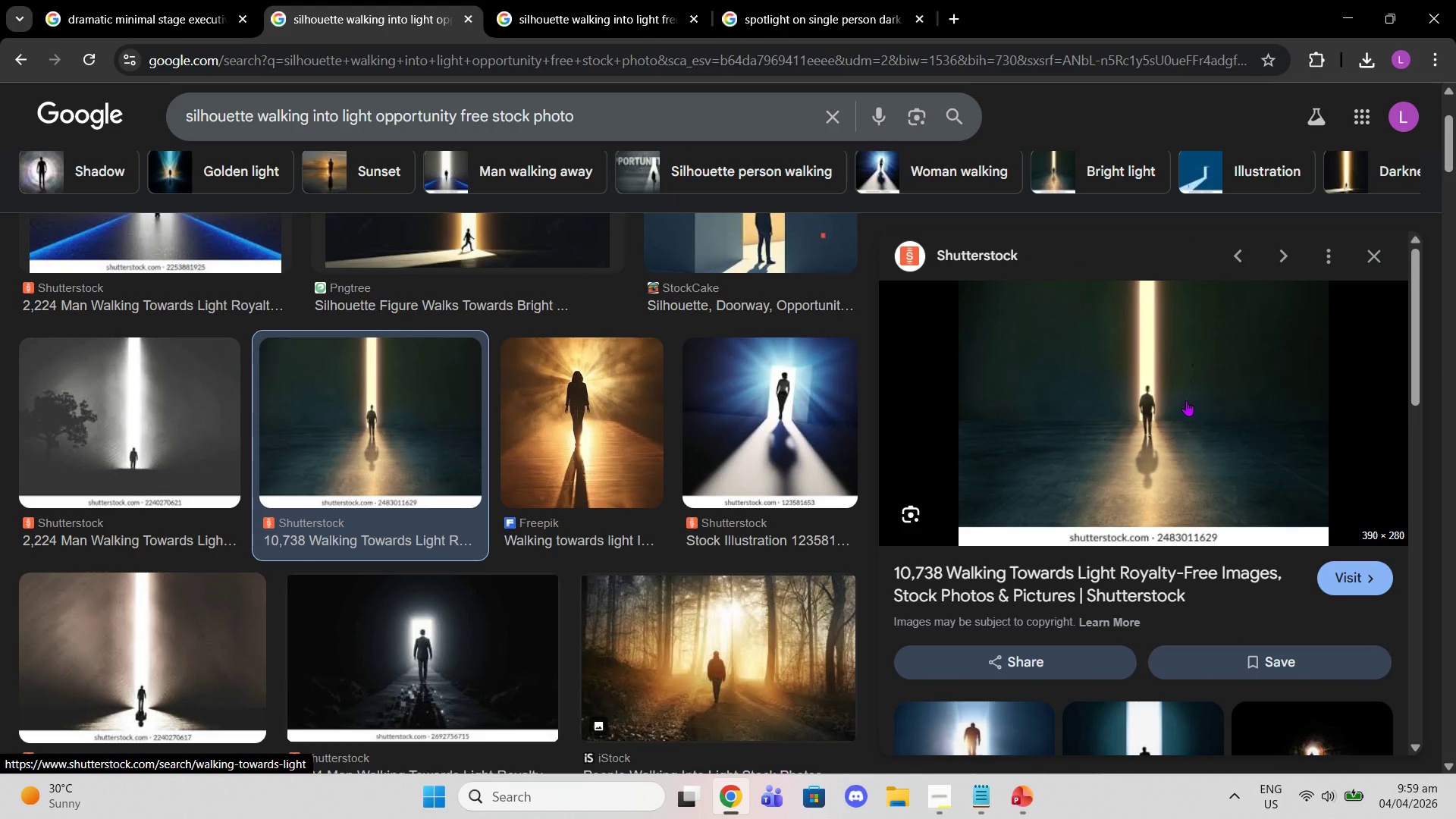 
right_click([1186, 400])
 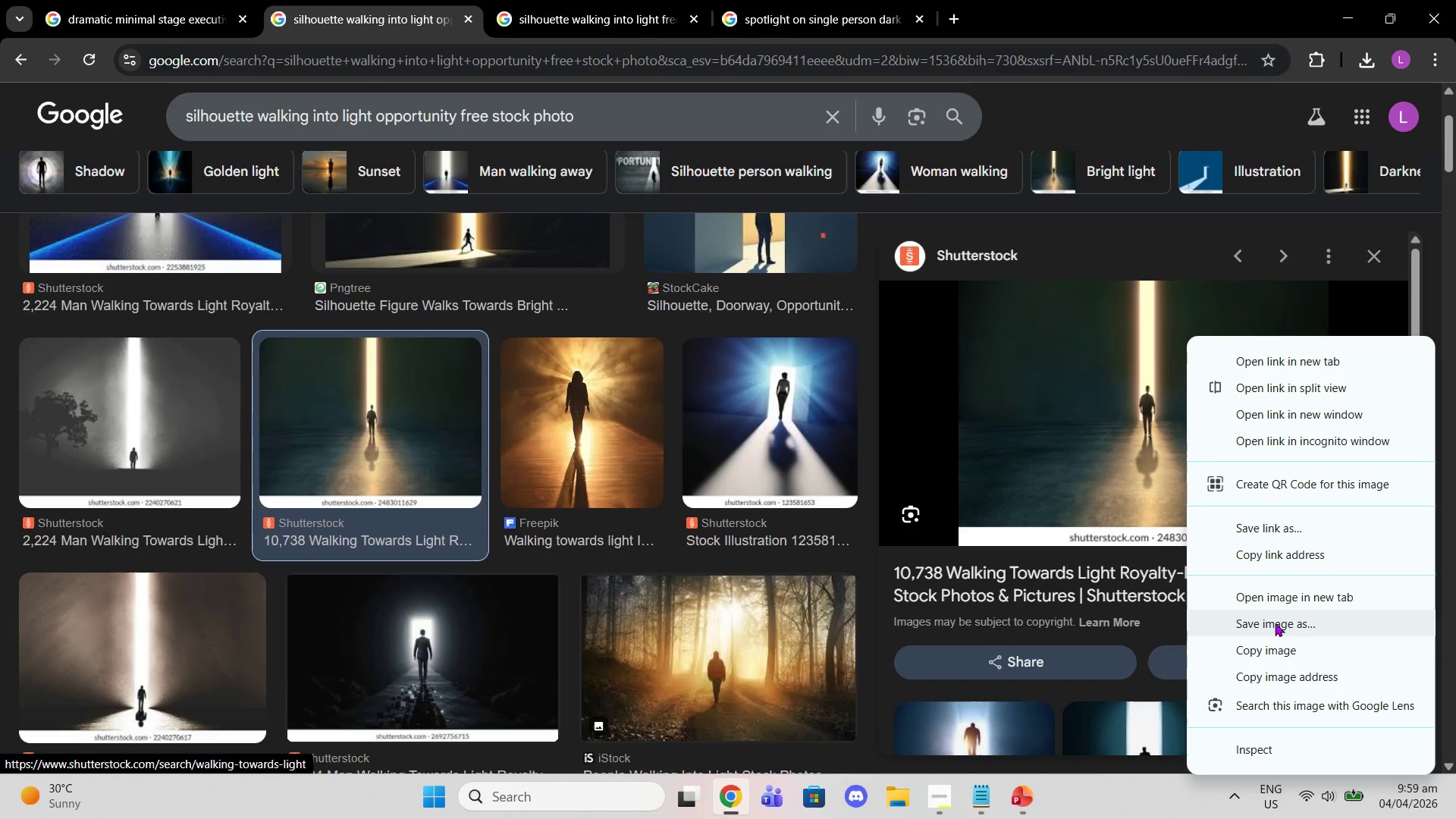 
left_click([1273, 655])
 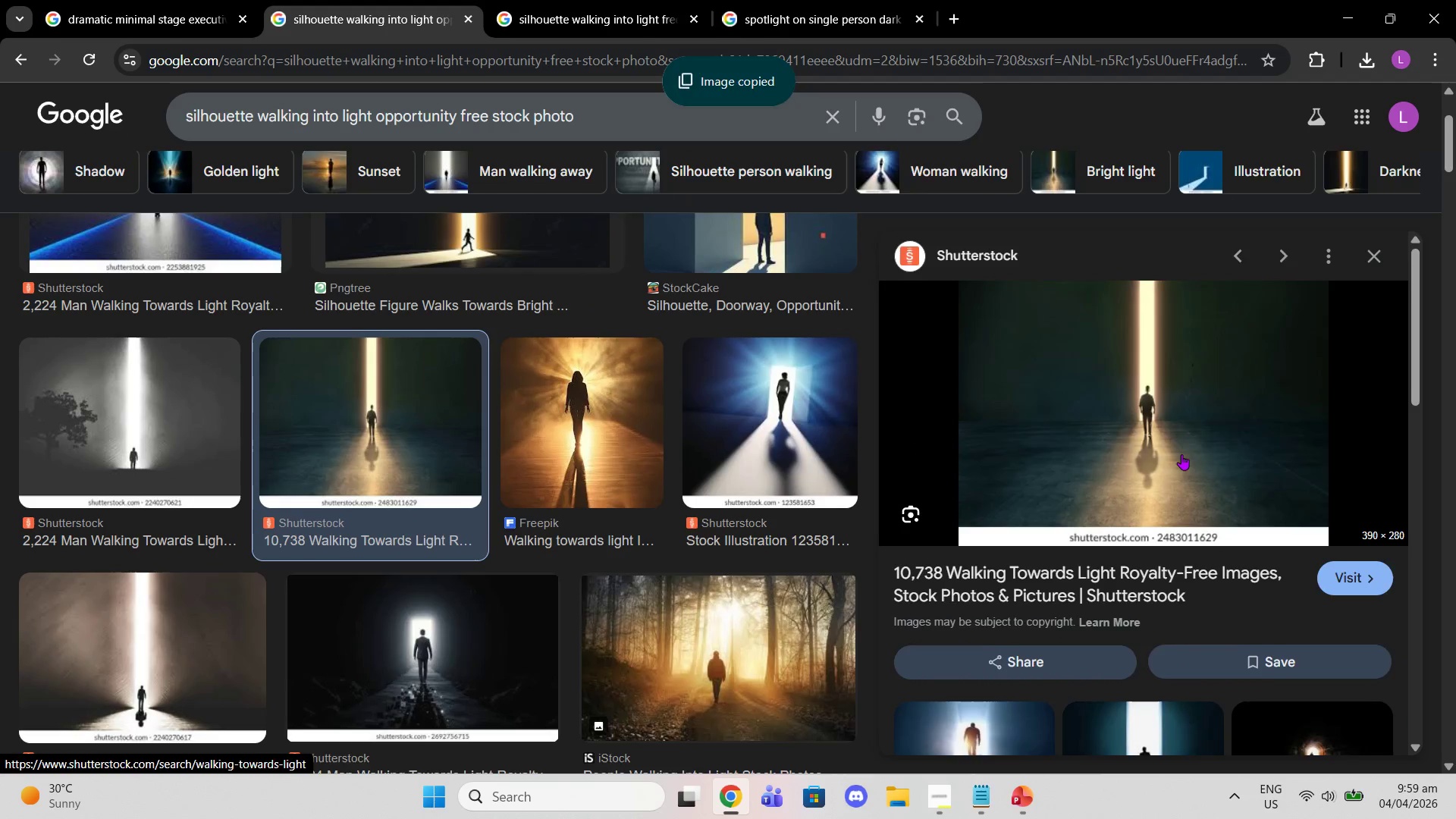 
scroll: coordinate [1181, 454], scroll_direction: down, amount: 3.0
 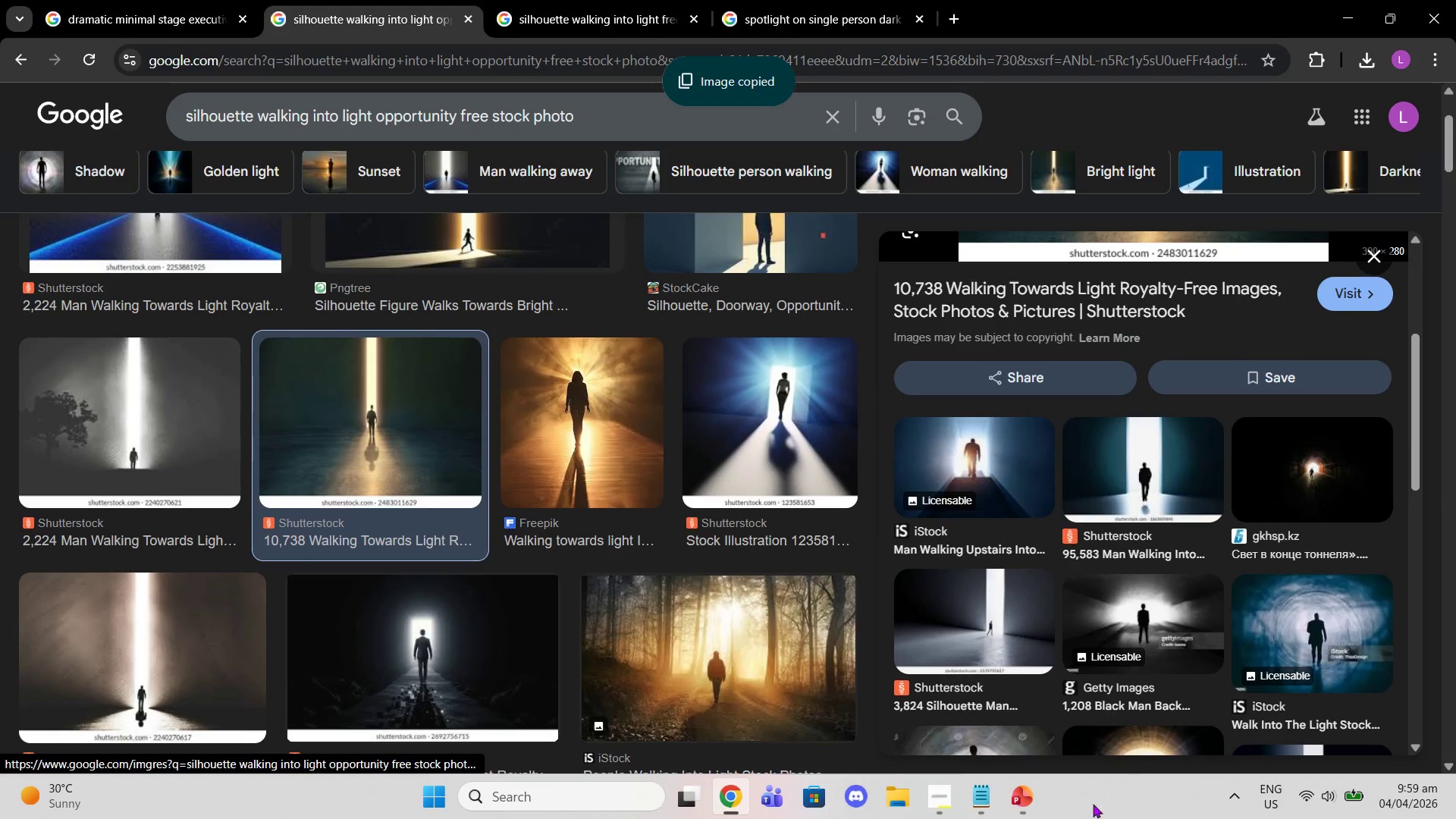 
left_click([1033, 797])
 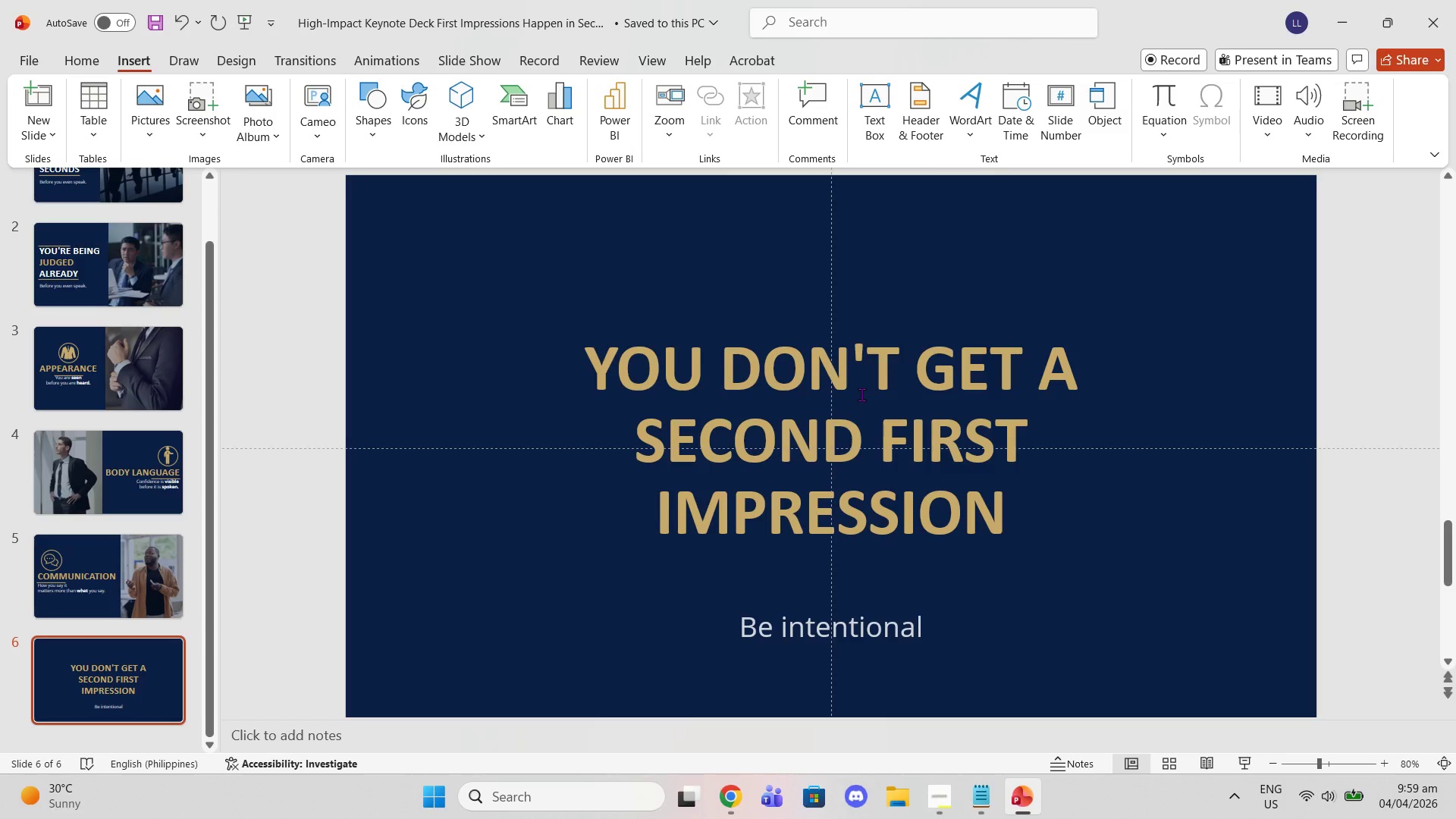 
key(Control+V)
 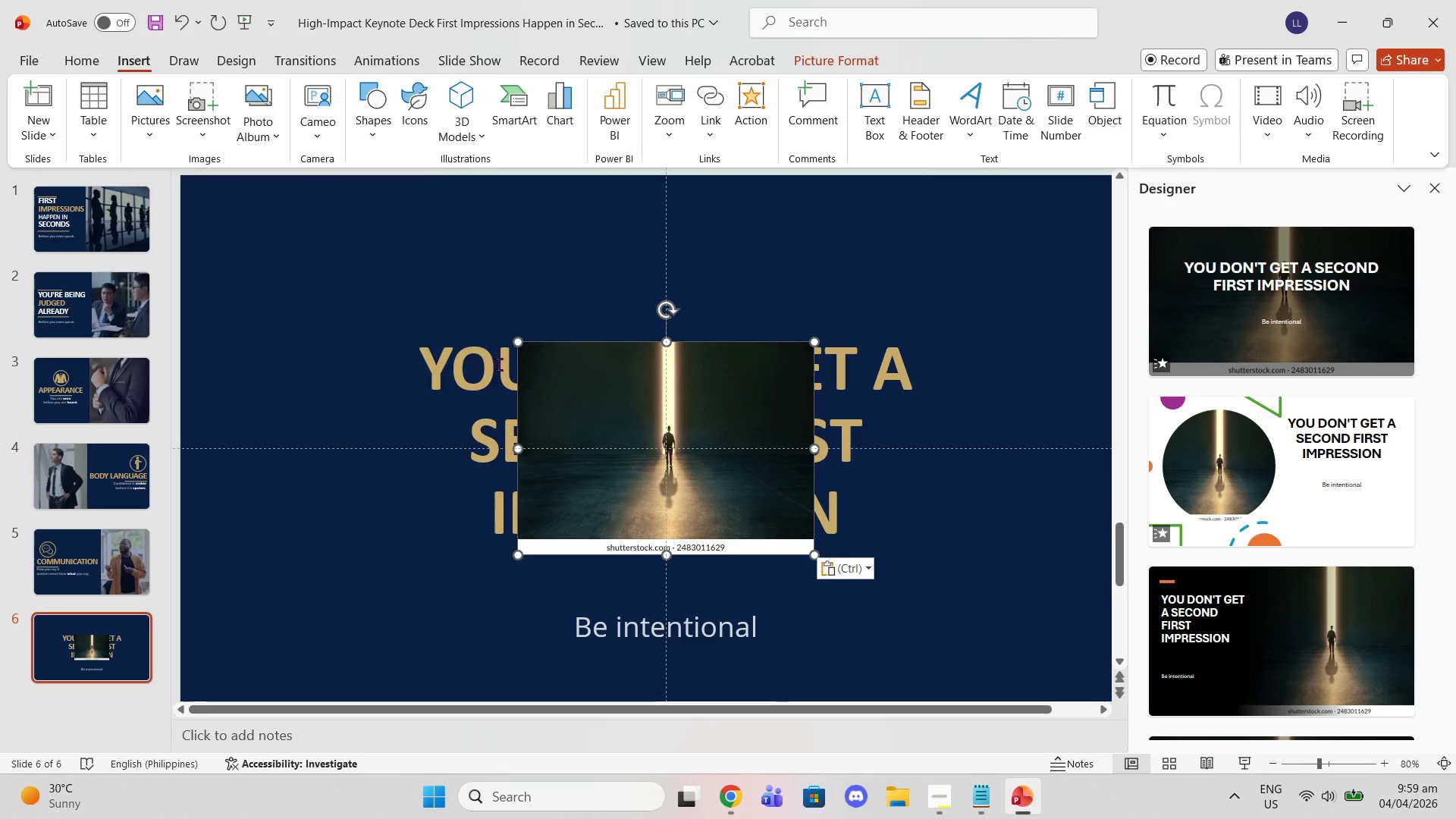 
left_click_drag(start_coordinate=[516, 341], to_coordinate=[297, 162])
 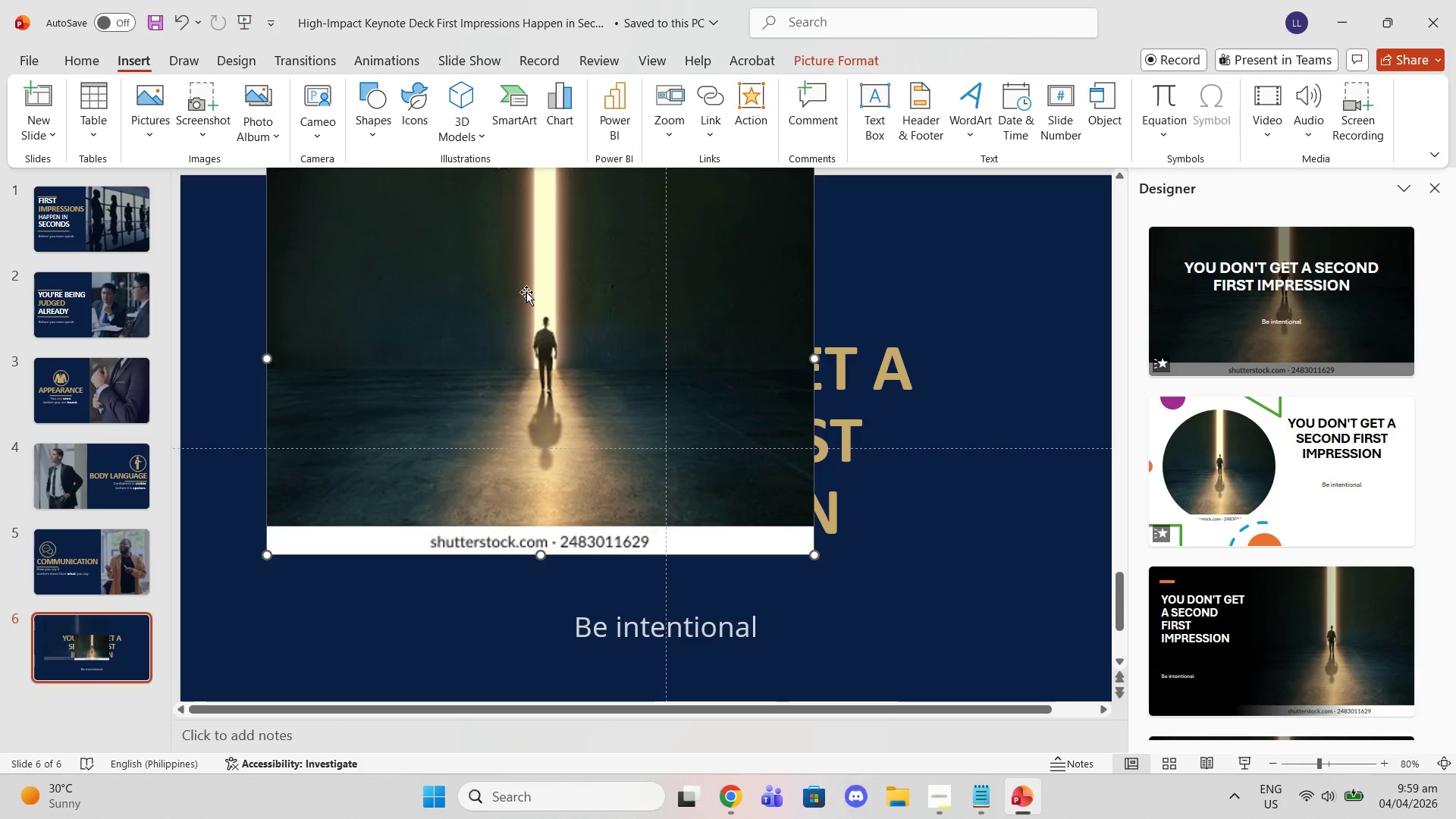 
left_click_drag(start_coordinate=[526, 292], to_coordinate=[443, 306])
 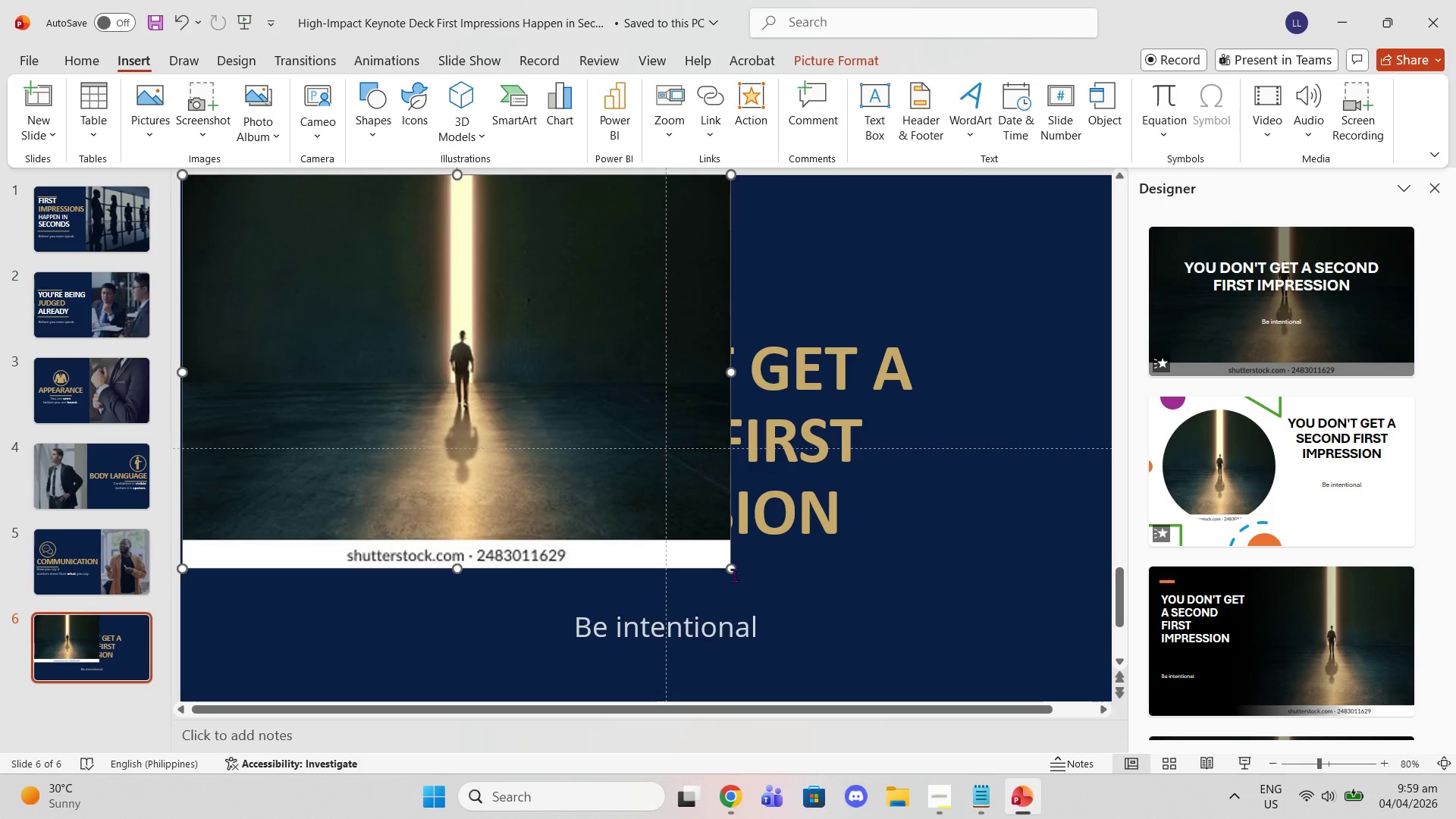 
left_click_drag(start_coordinate=[734, 565], to_coordinate=[897, 683])
 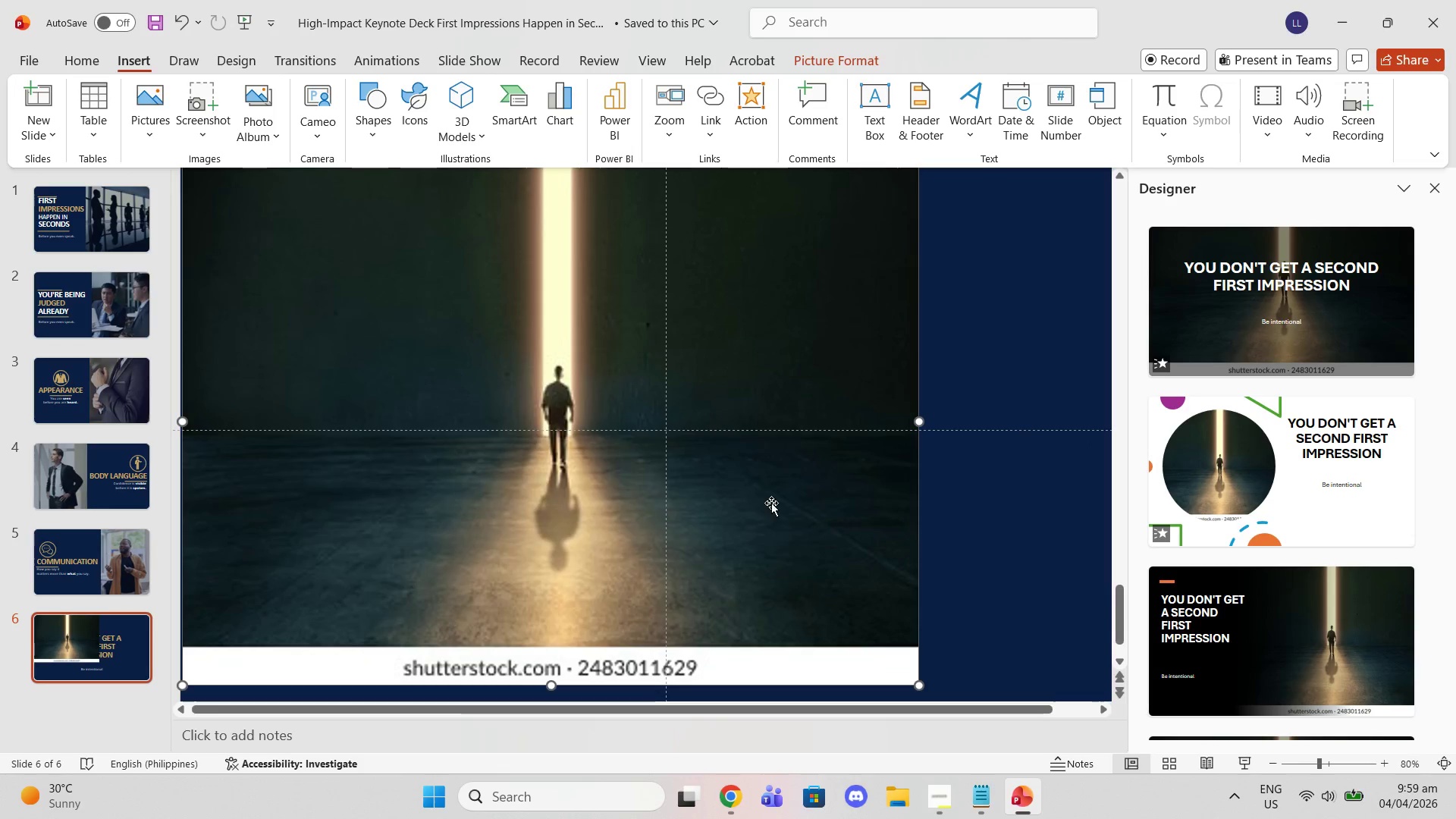 
right_click([771, 501])
 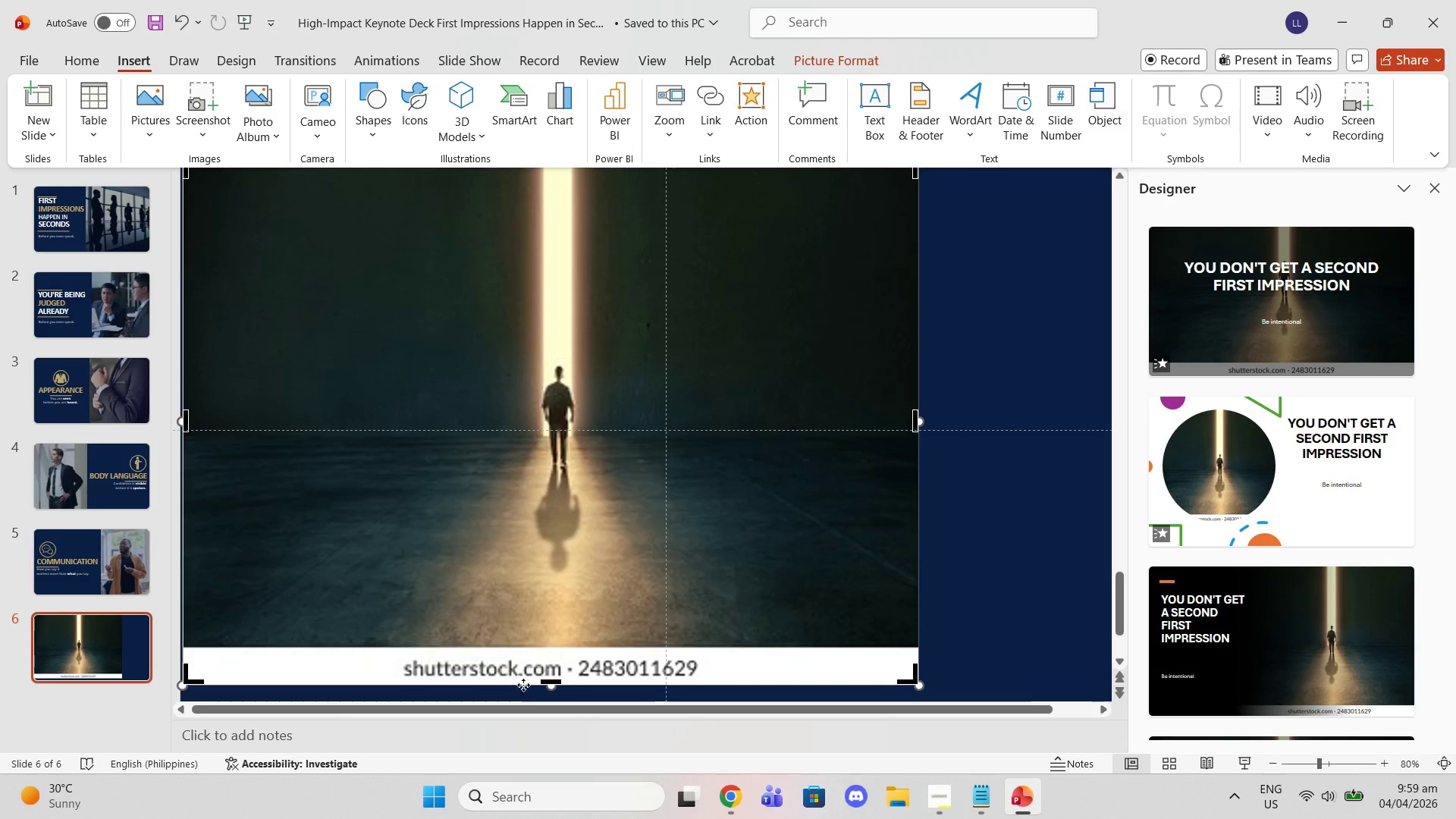 
left_click_drag(start_coordinate=[557, 680], to_coordinate=[554, 645])
 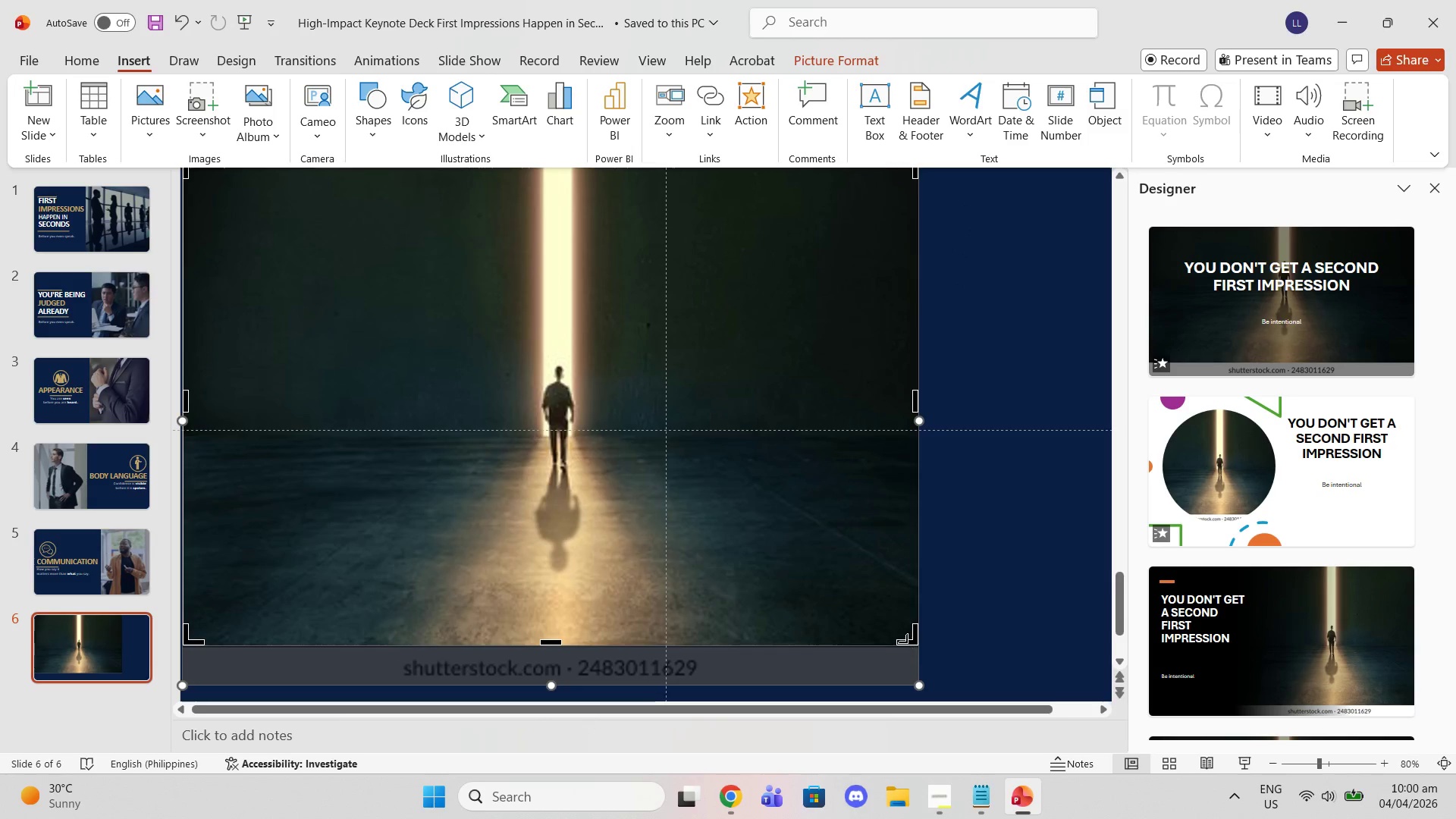 
left_click_drag(start_coordinate=[907, 640], to_coordinate=[918, 638])
 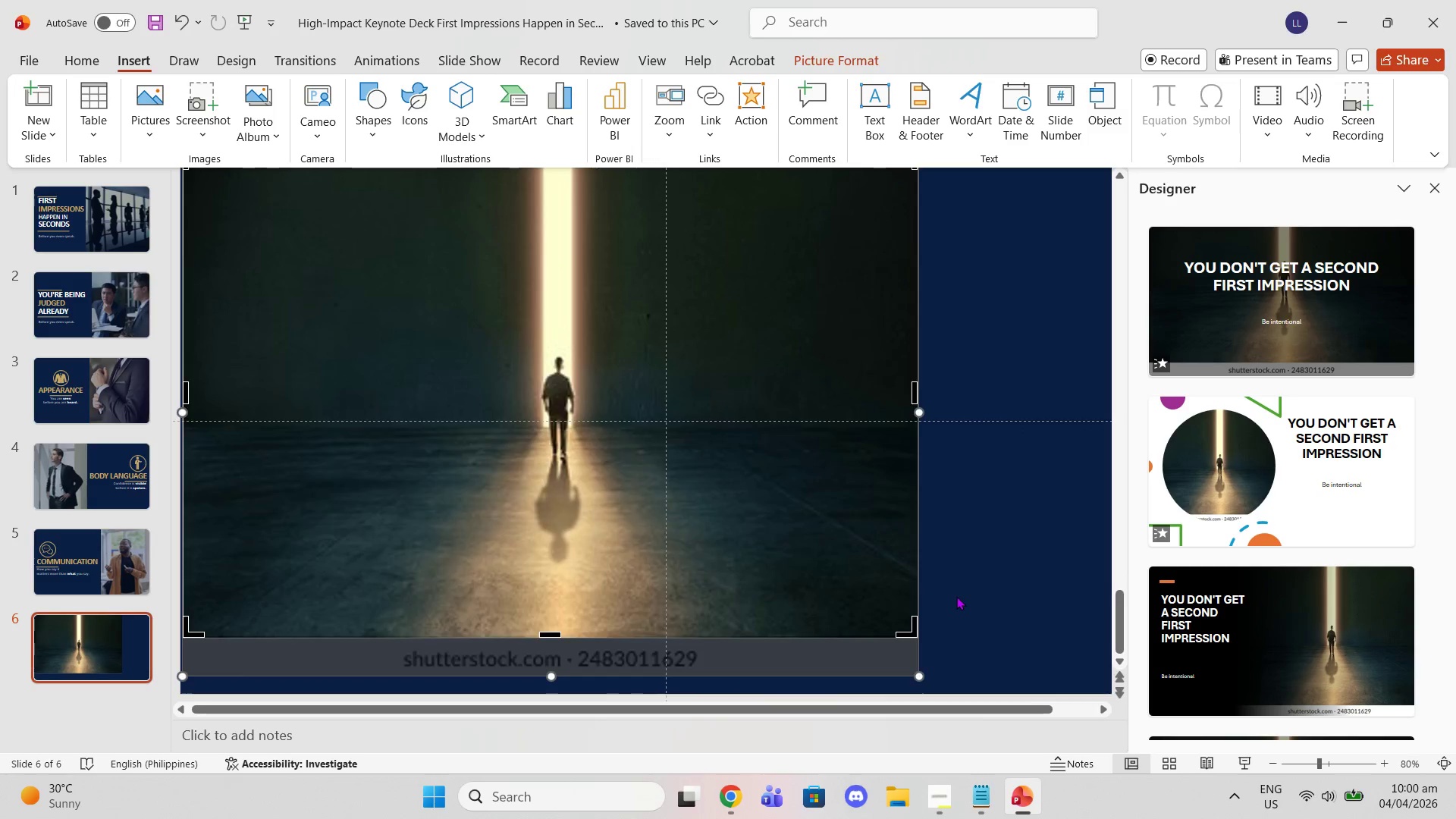 
left_click([956, 596])
 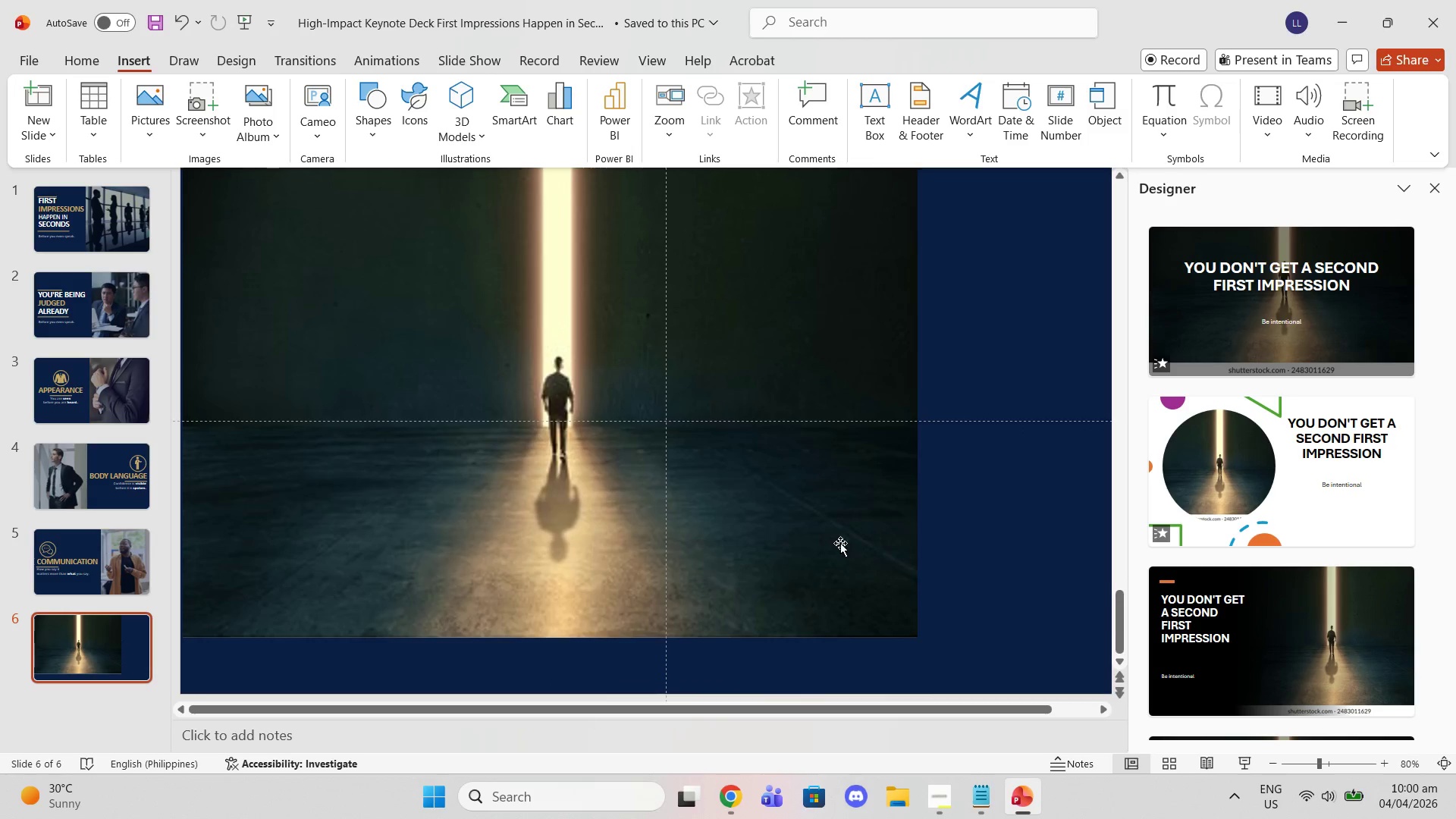 
left_click([841, 554])
 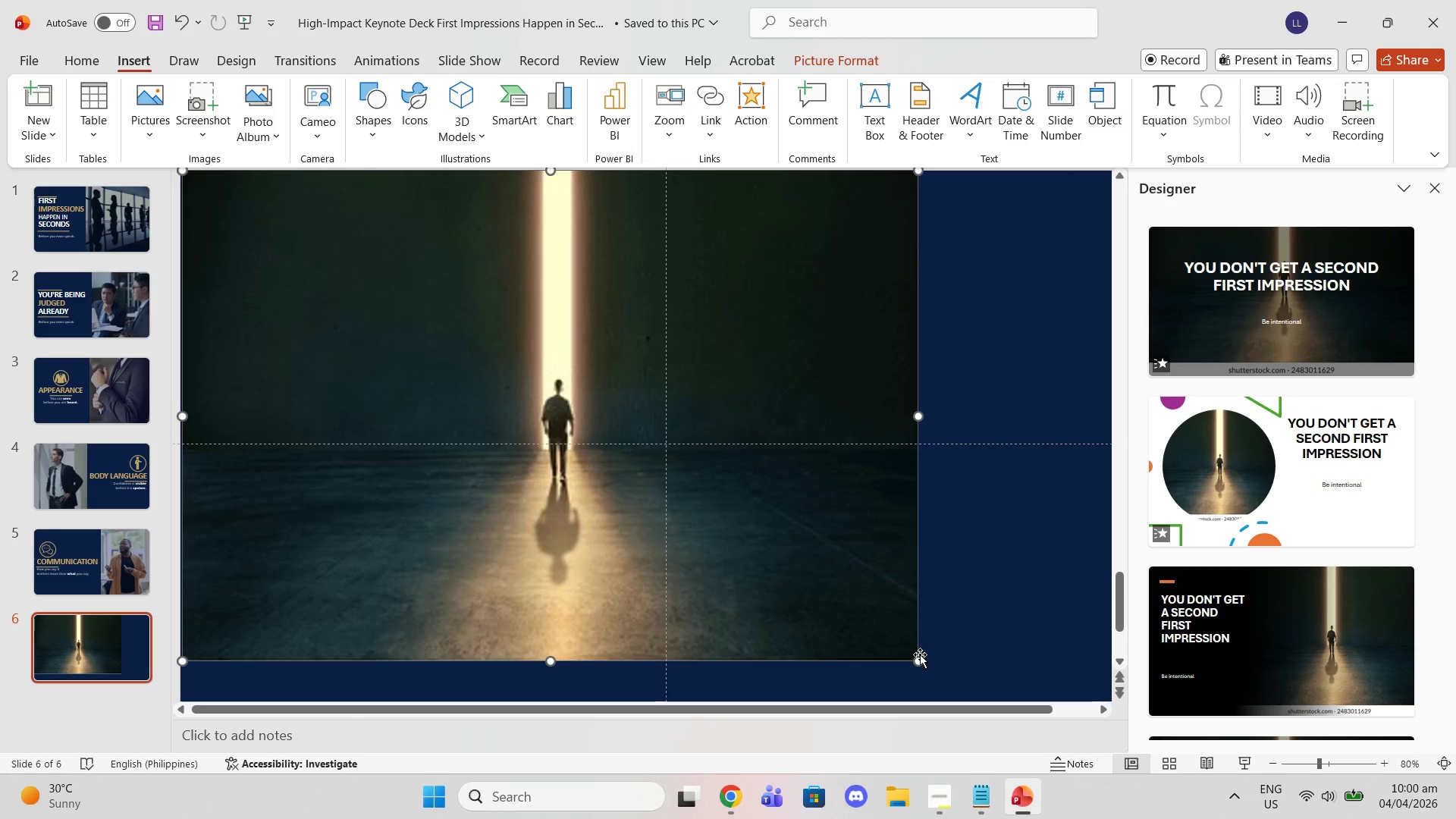 
scroll: coordinate [838, 554], scroll_direction: up, amount: 1.0
 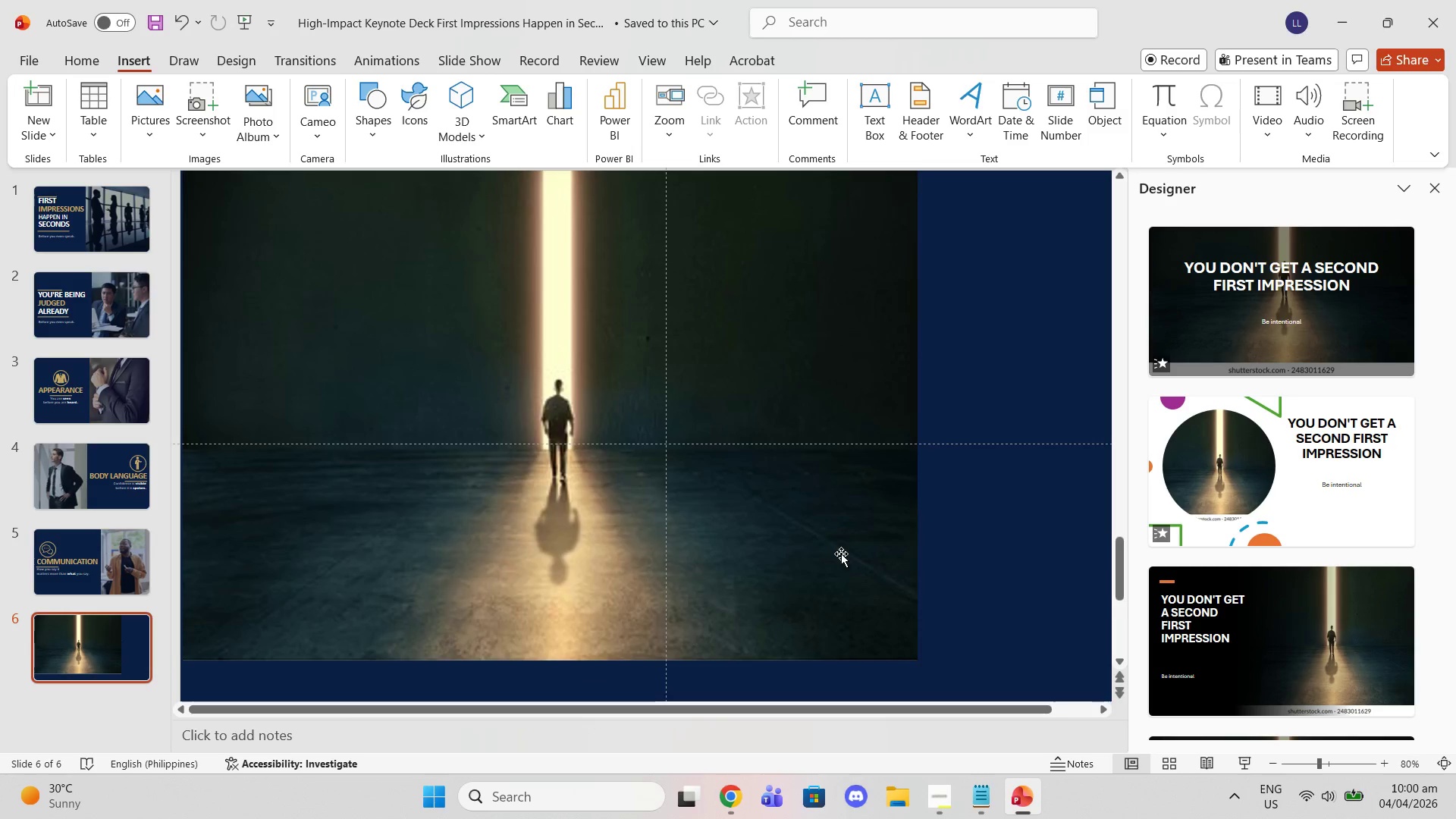 
left_click_drag(start_coordinate=[918, 664], to_coordinate=[956, 692])
 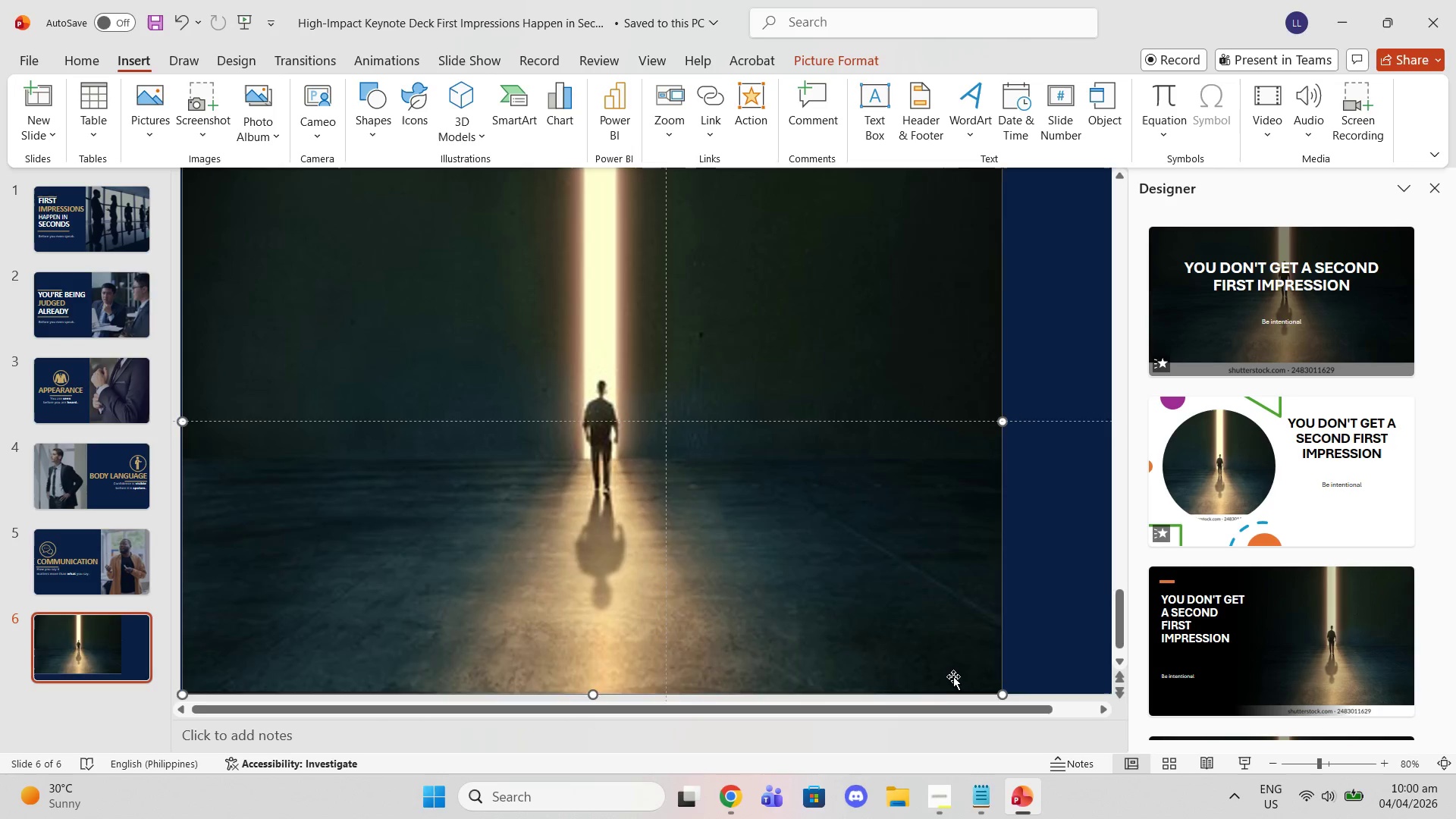 
scroll: coordinate [939, 645], scroll_direction: up, amount: 2.0
 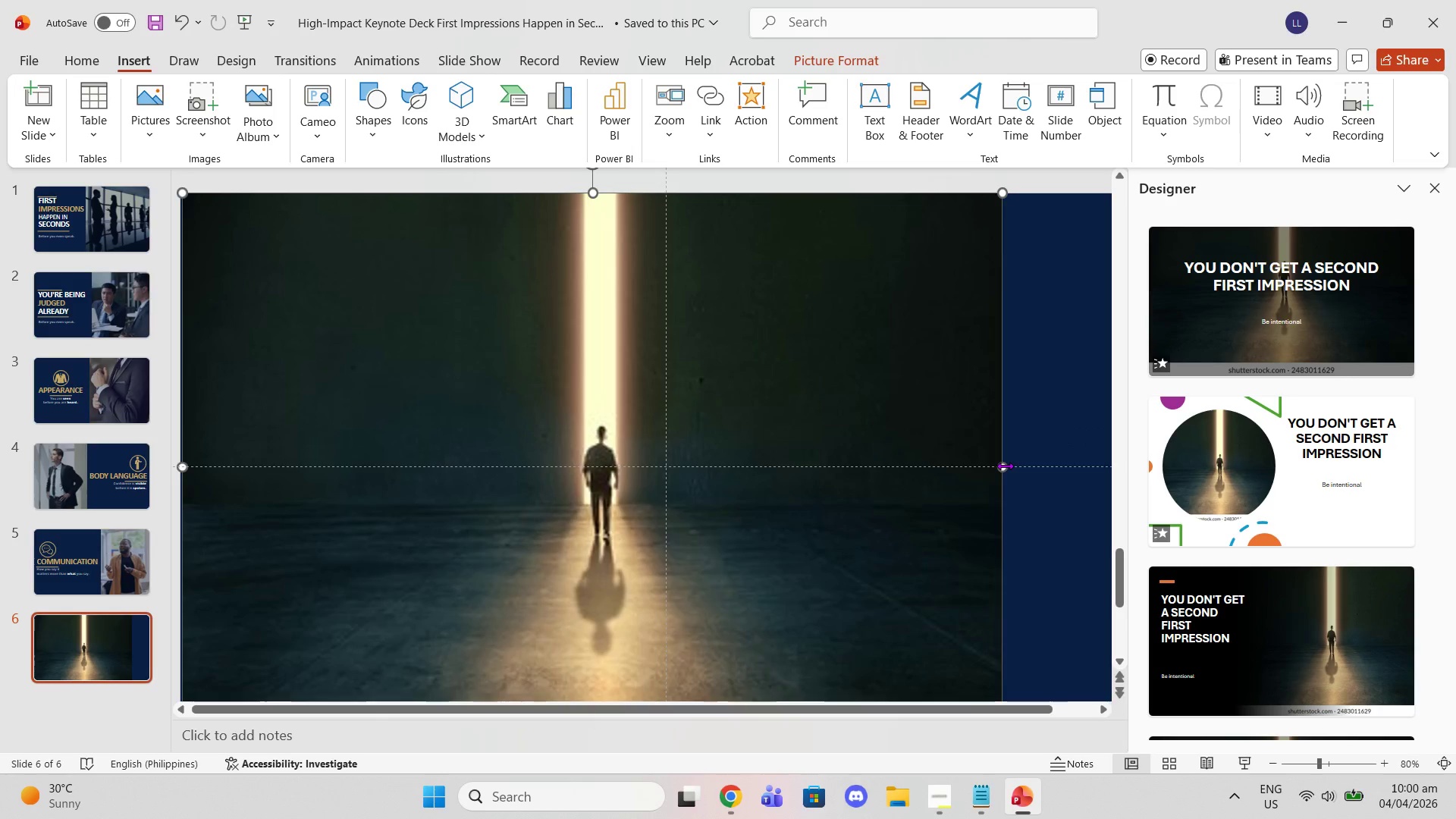 
left_click_drag(start_coordinate=[1005, 466], to_coordinate=[1128, 464])
 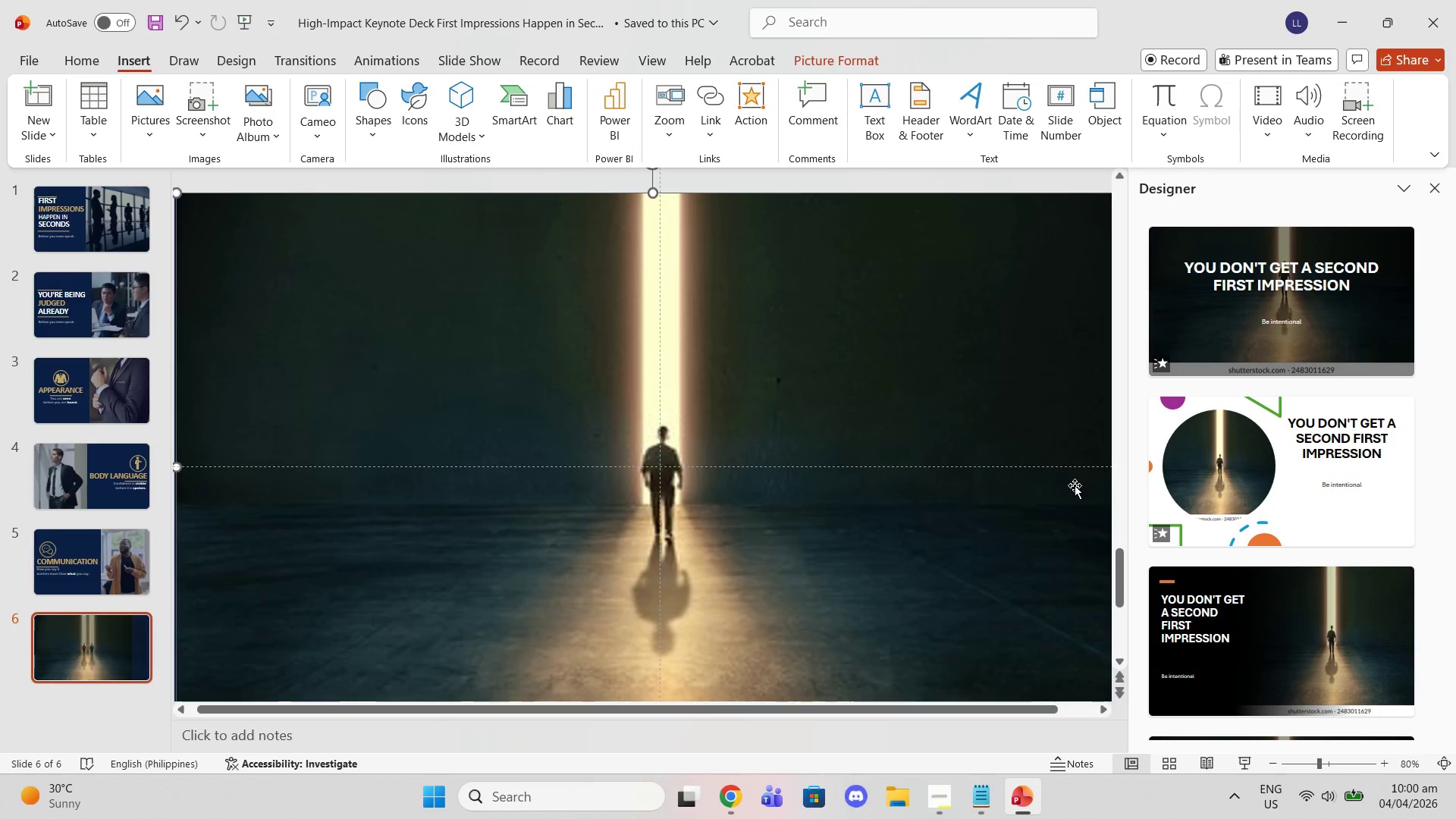 
scroll: coordinate [1075, 485], scroll_direction: down, amount: 1.0
 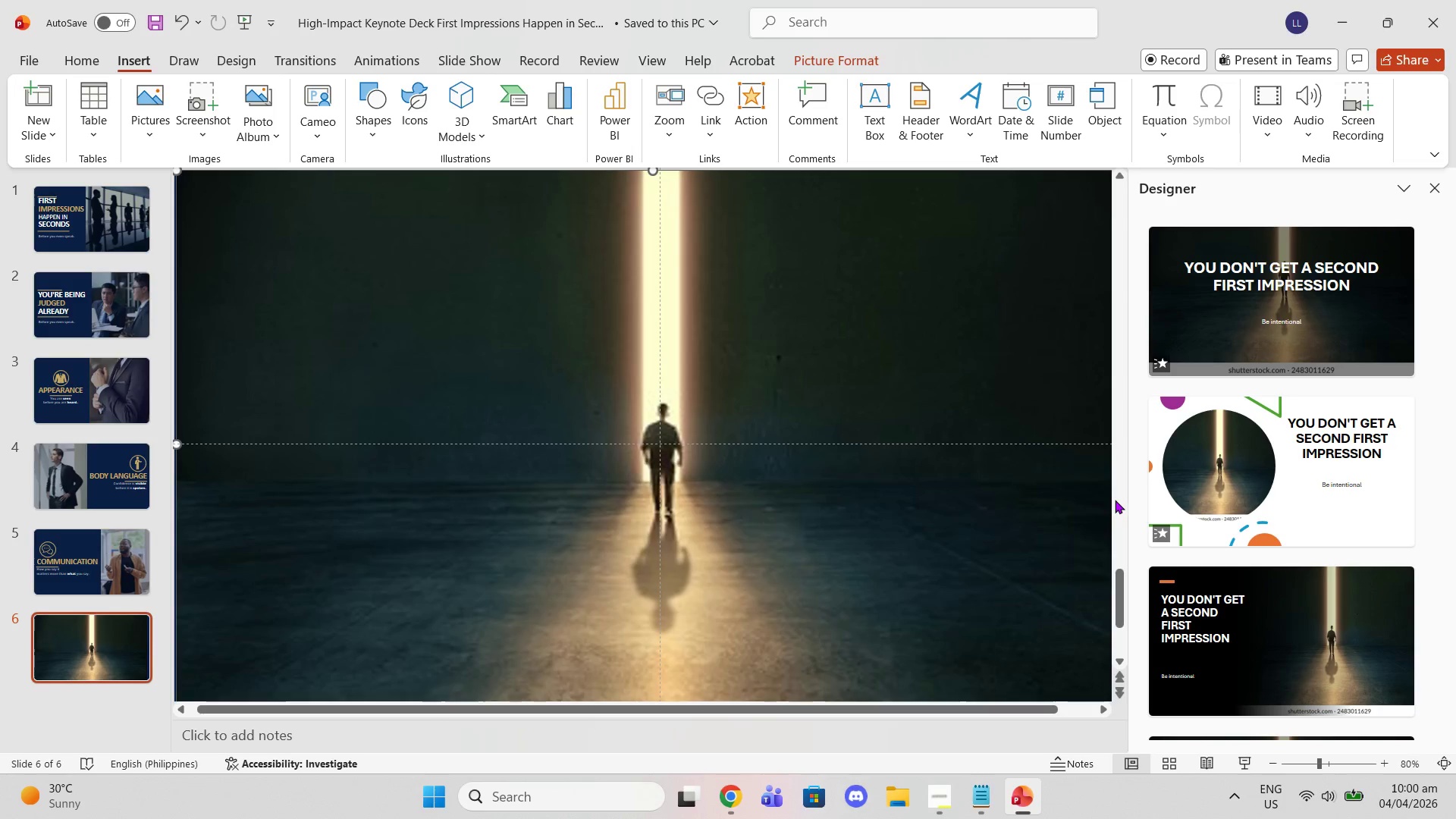 
left_click([1115, 500])
 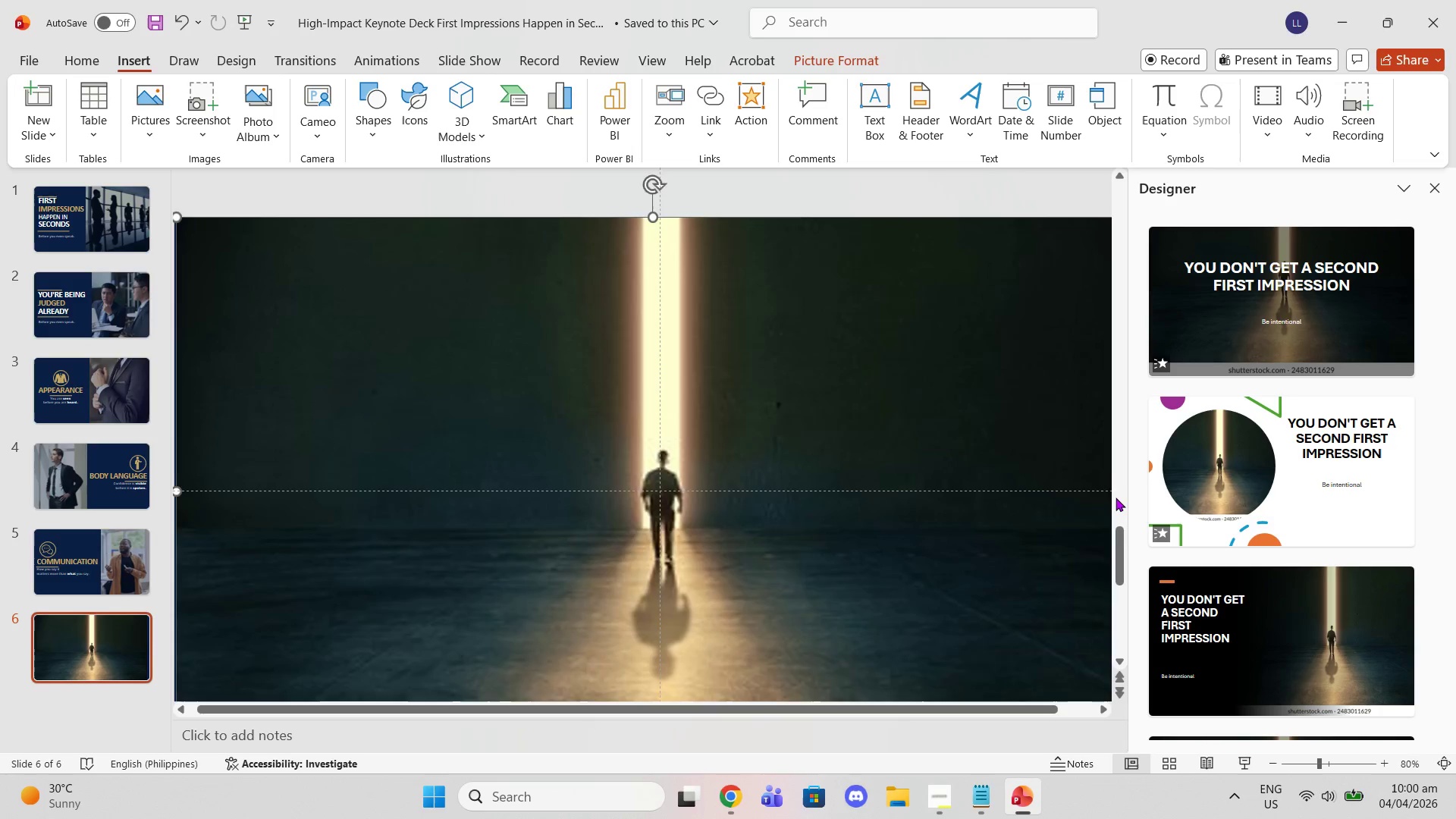 
scroll: coordinate [1116, 497], scroll_direction: down, amount: 2.0
 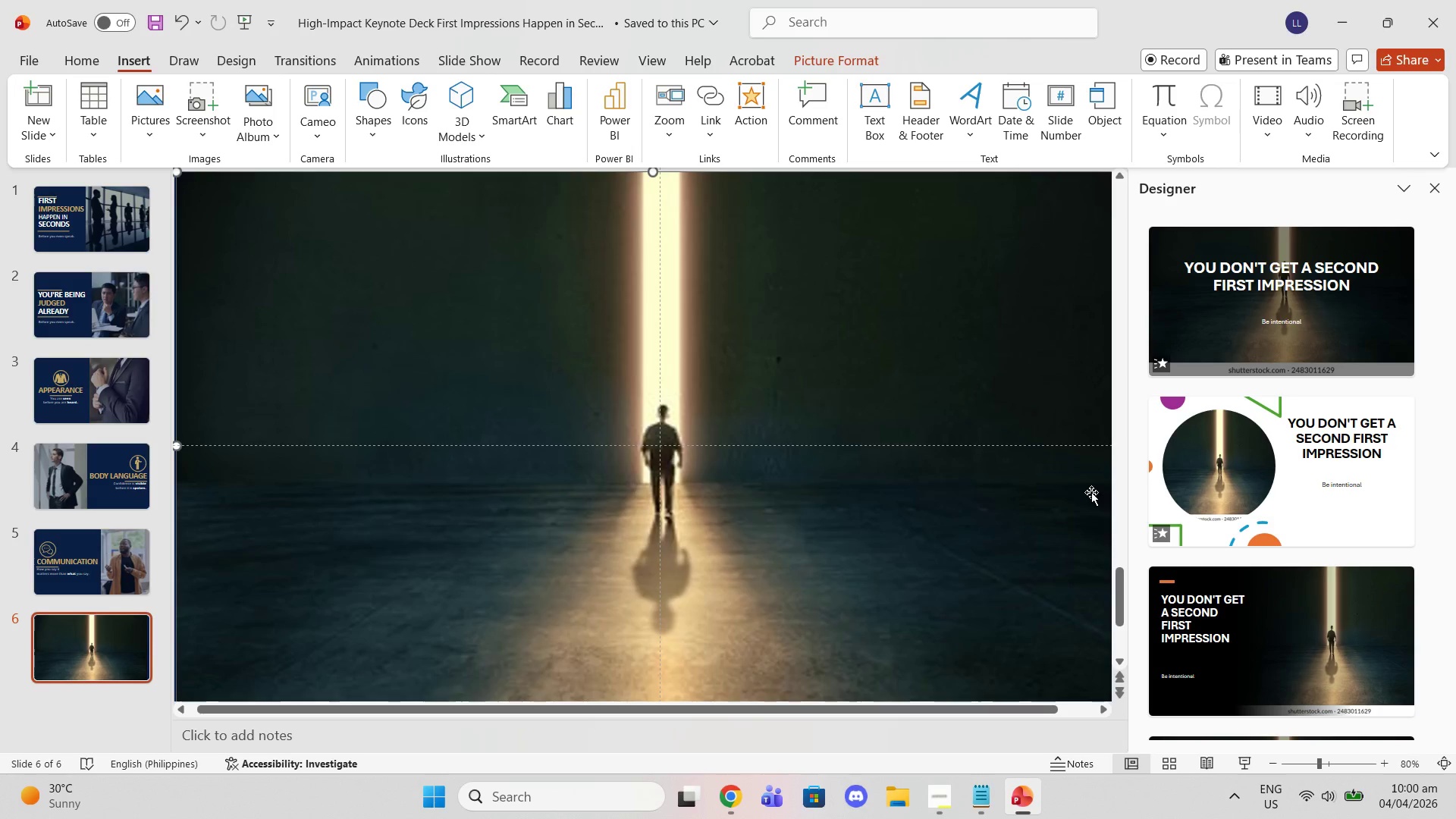 
left_click([890, 479])
 